 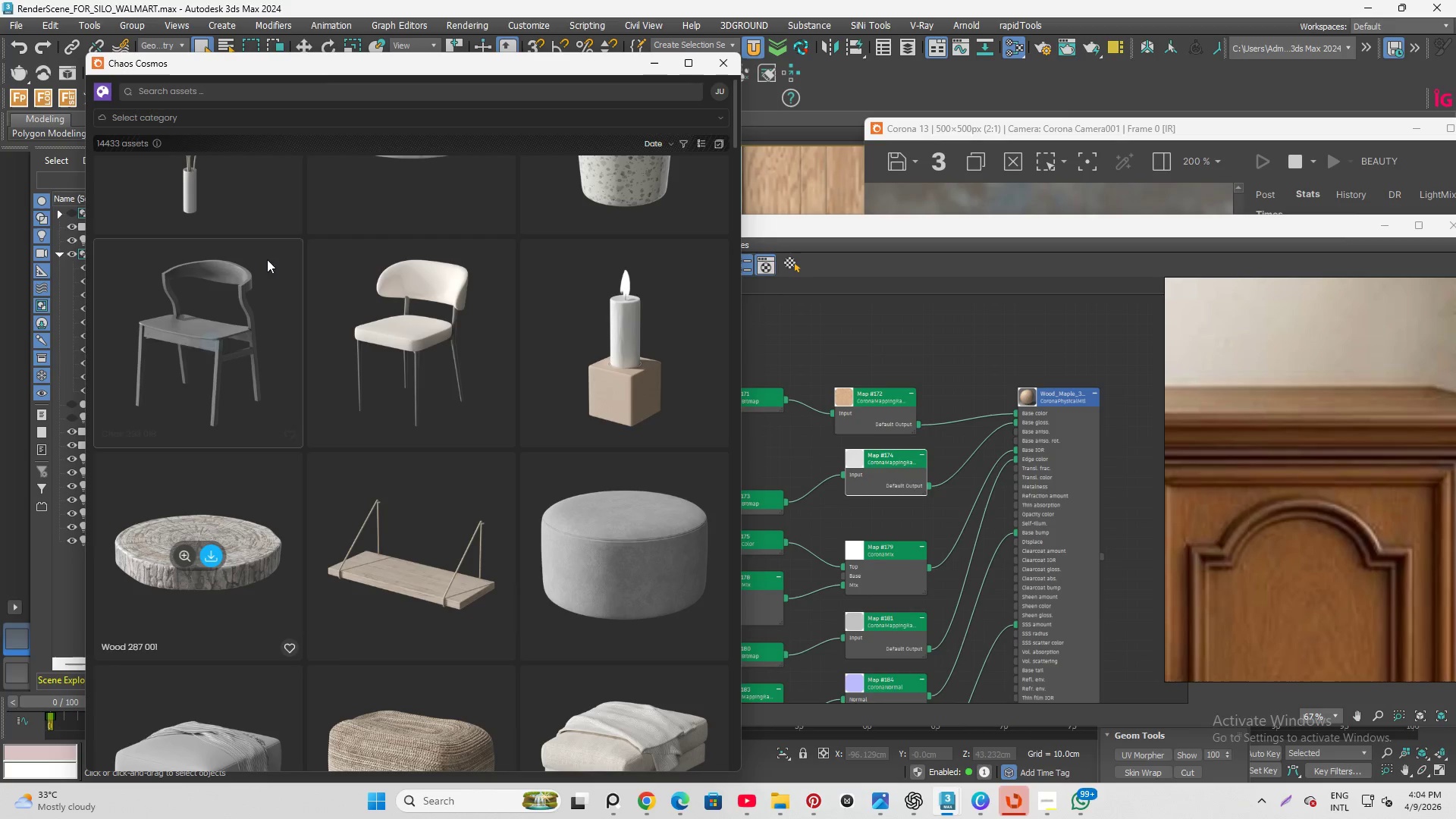 
scroll: coordinate [394, 325], scroll_direction: up, amount: 3.0
 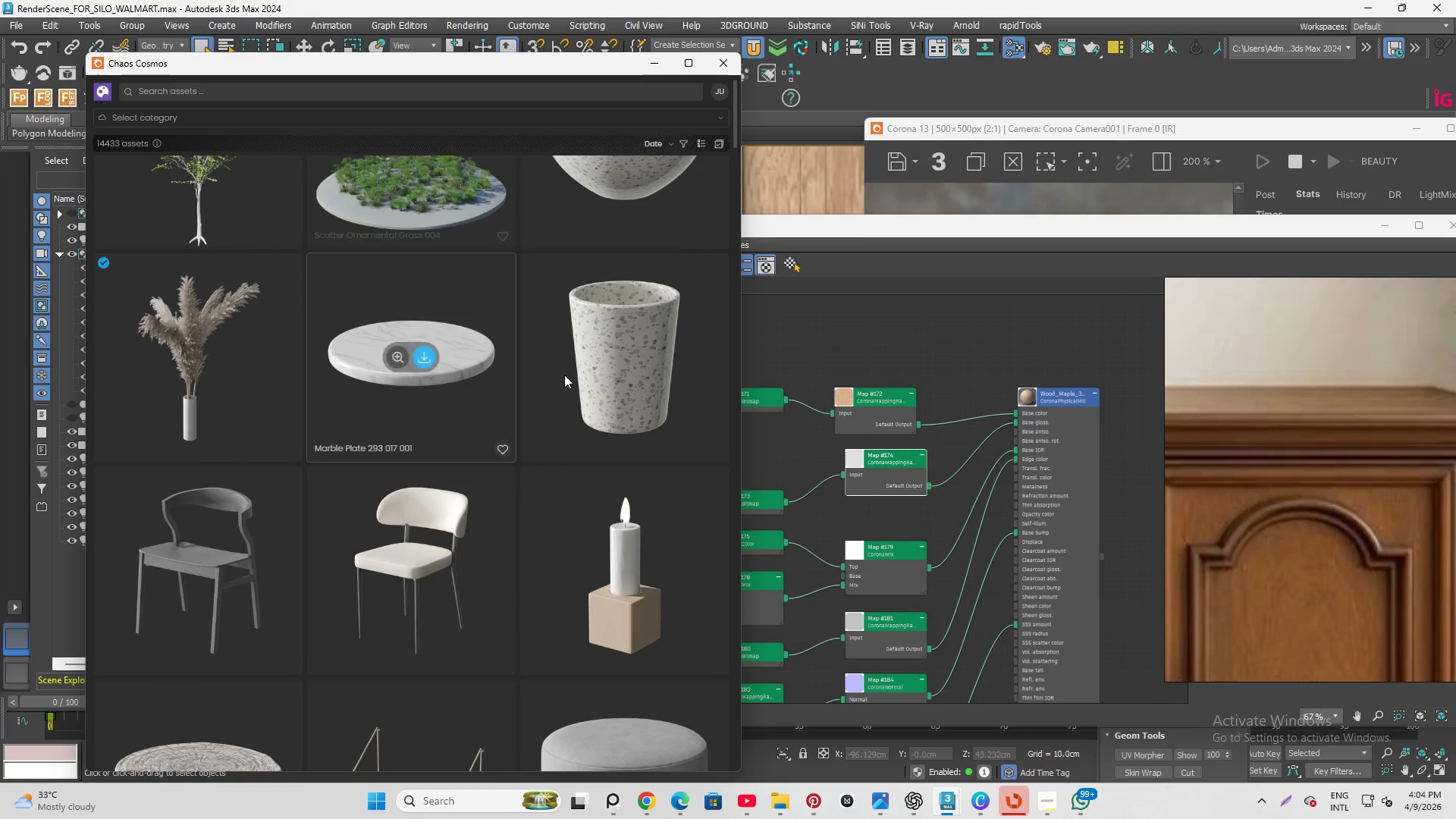 
scroll: coordinate [598, 595], scroll_direction: down, amount: 15.0
 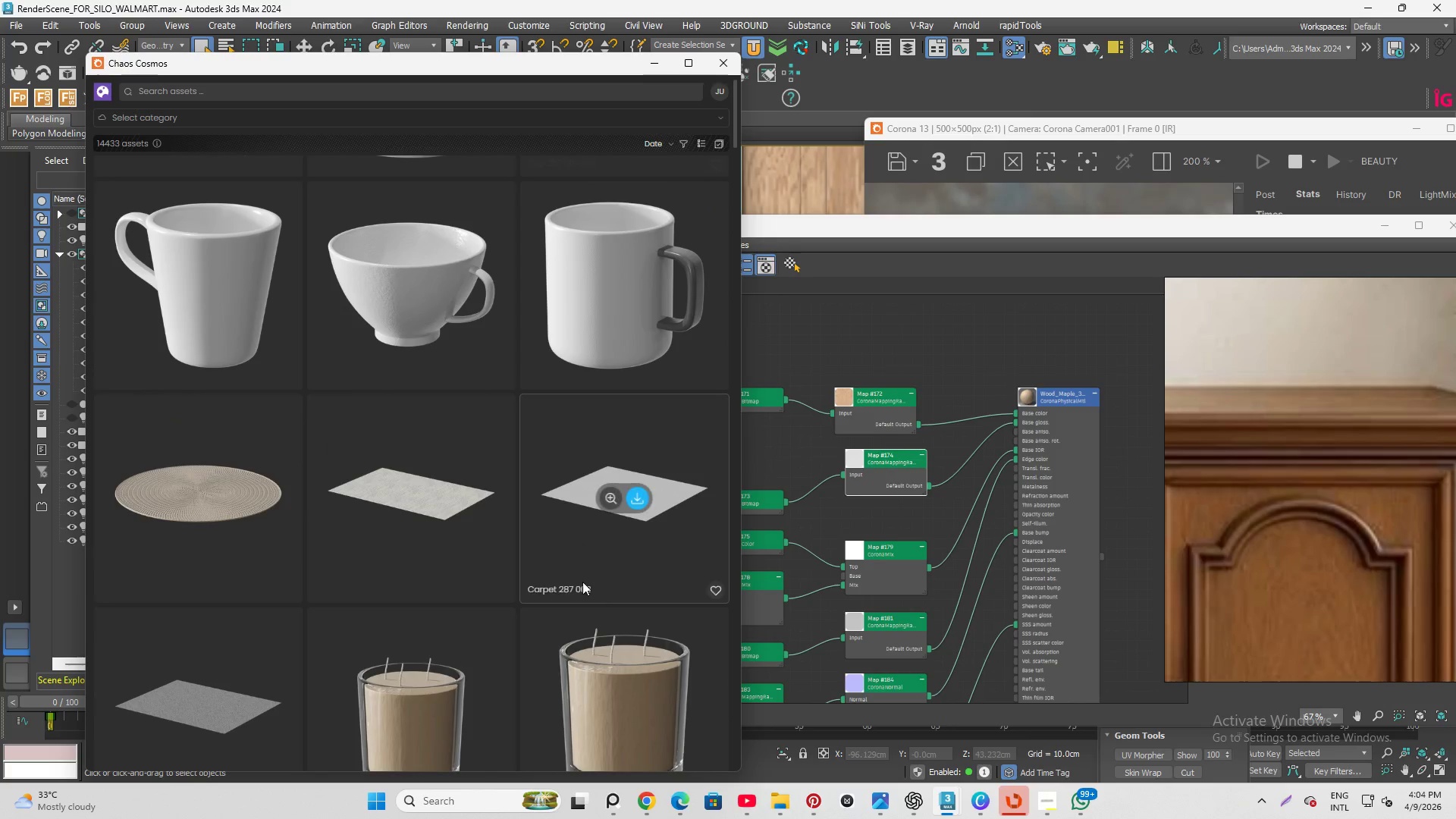 
scroll: coordinate [410, 553], scroll_direction: down, amount: 14.0
 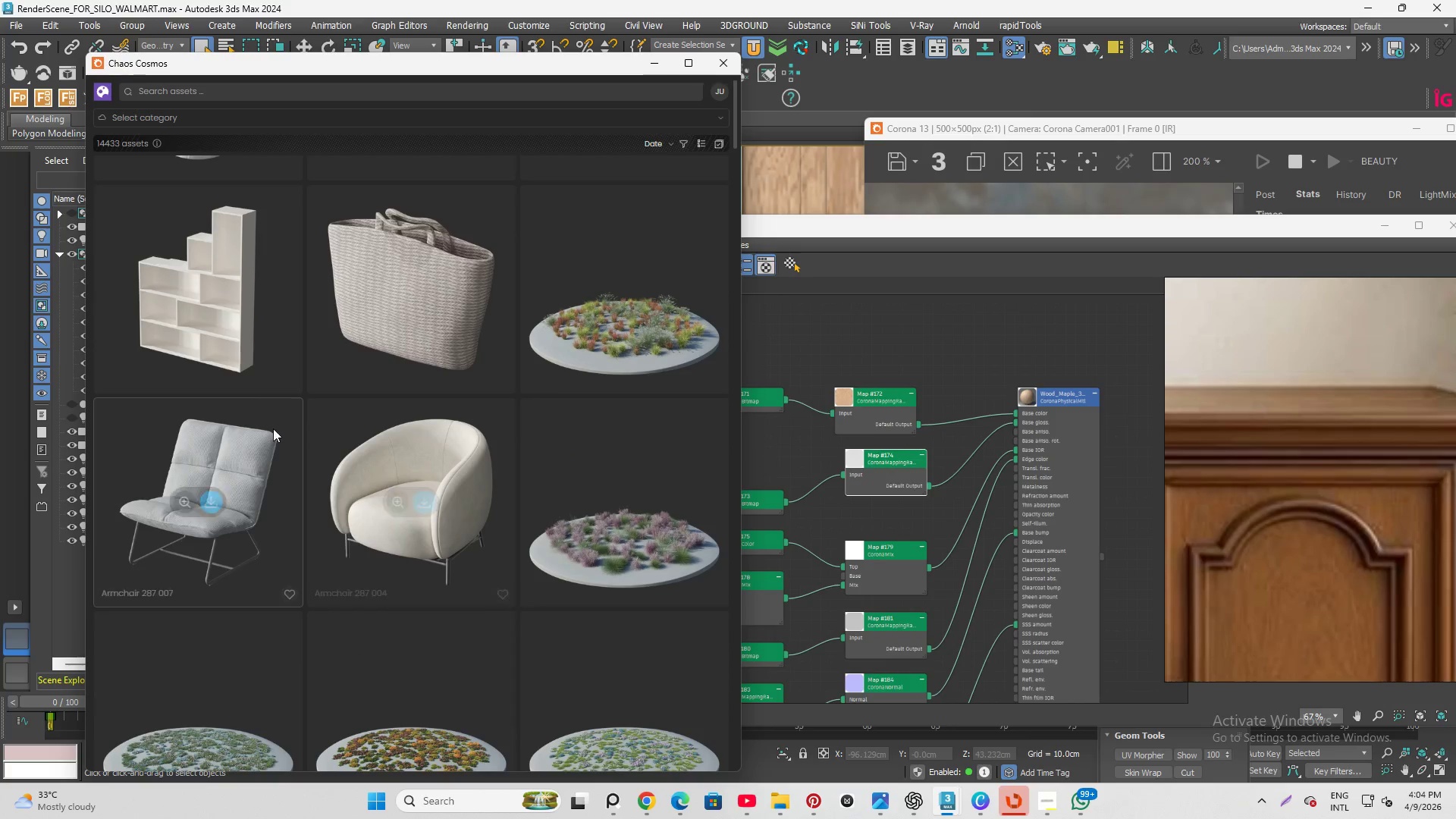 
scroll: coordinate [276, 431], scroll_direction: up, amount: 1.0
 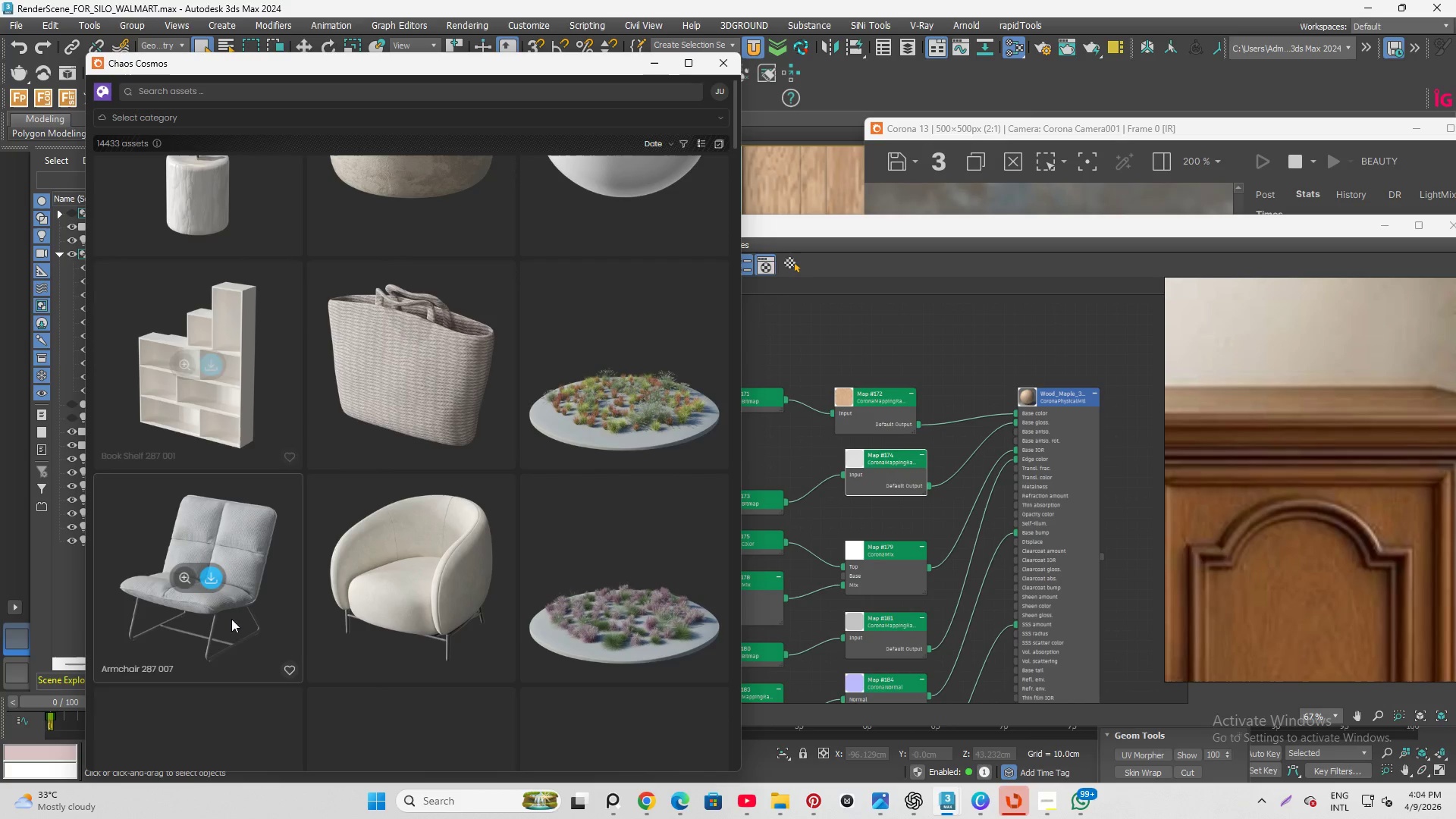 
scroll: coordinate [457, 410], scroll_direction: down, amount: 4.0
 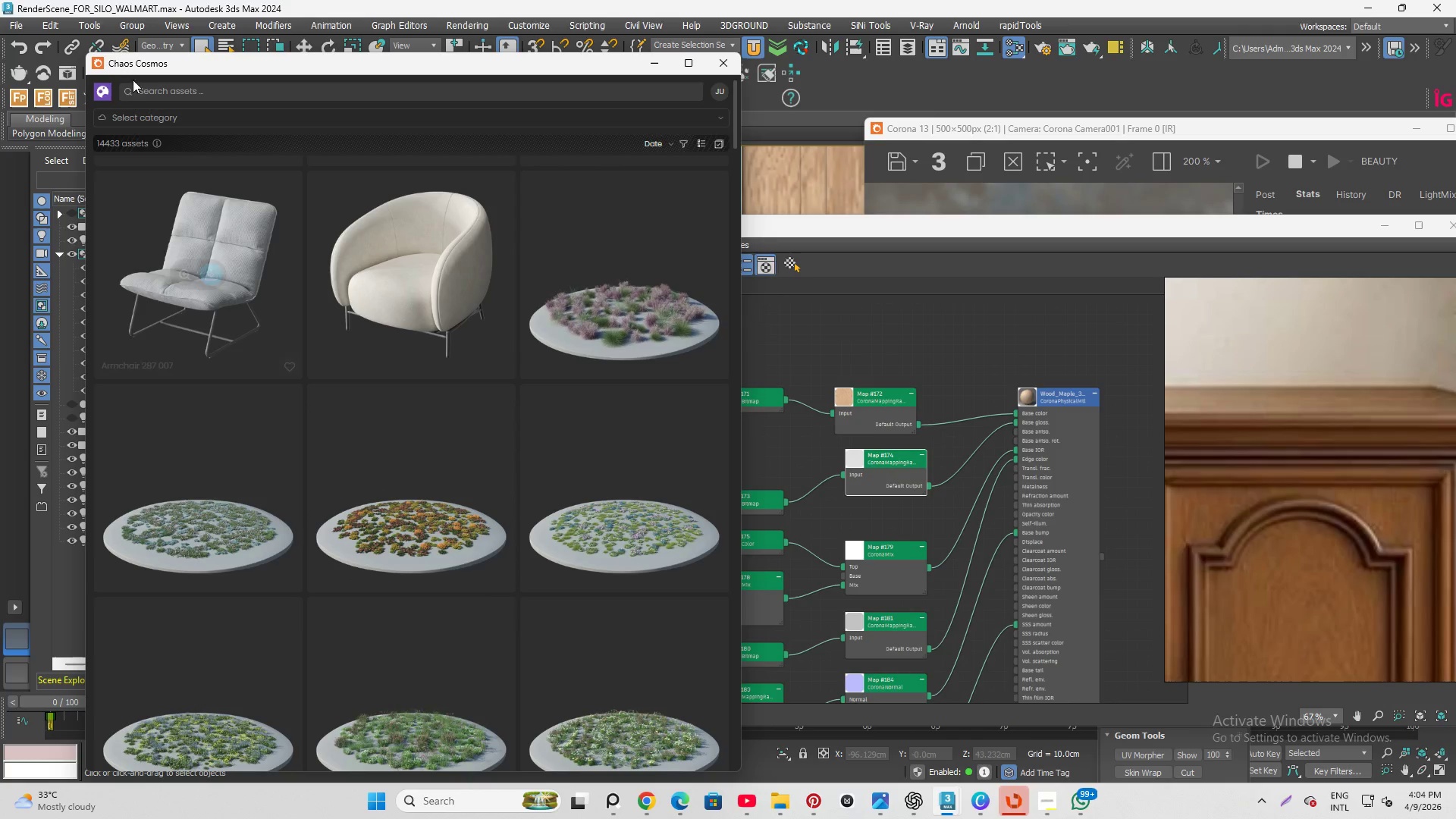 
left_click([155, 93])
 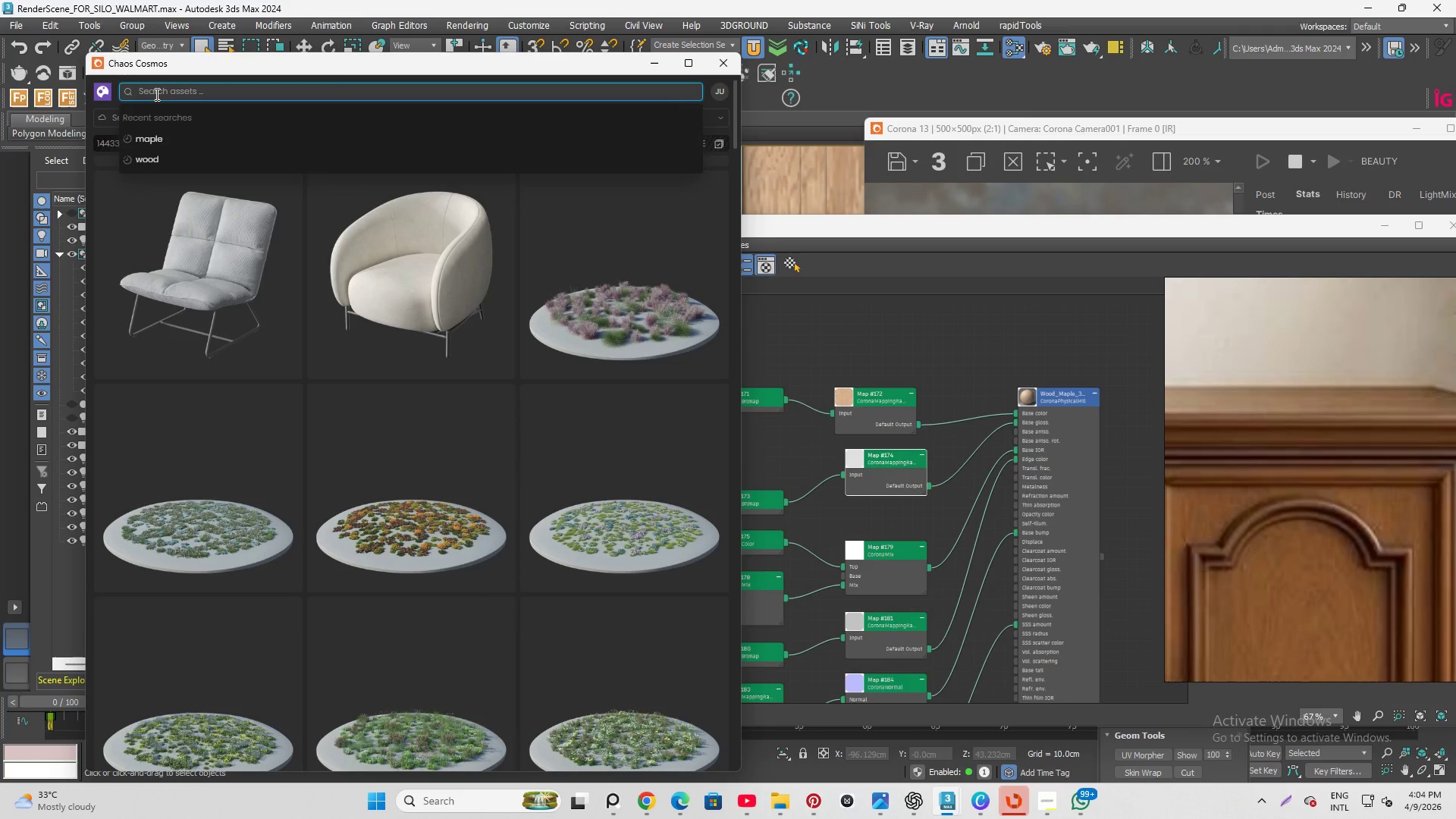 
type(wood)
 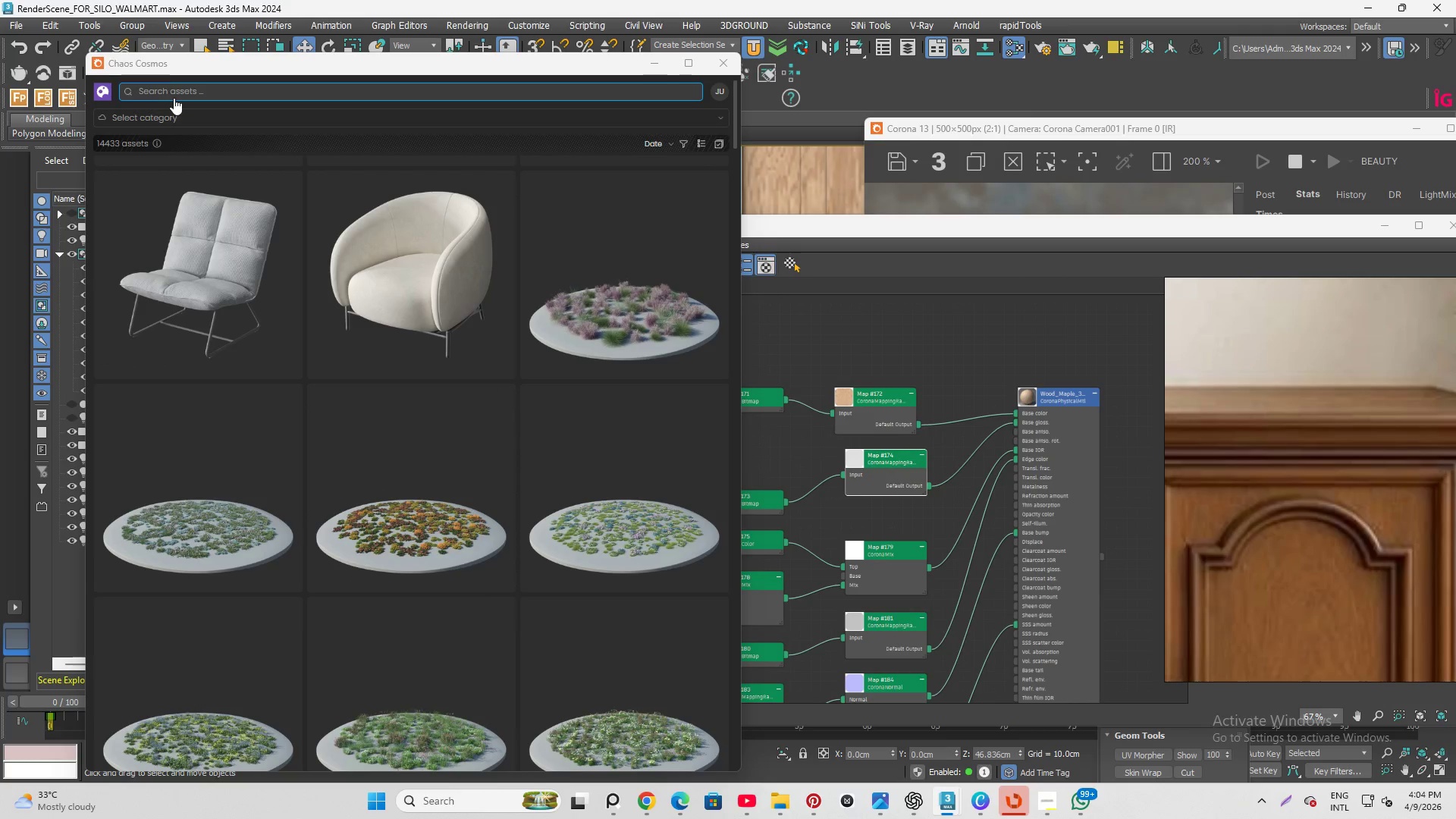 
left_click([176, 98])
 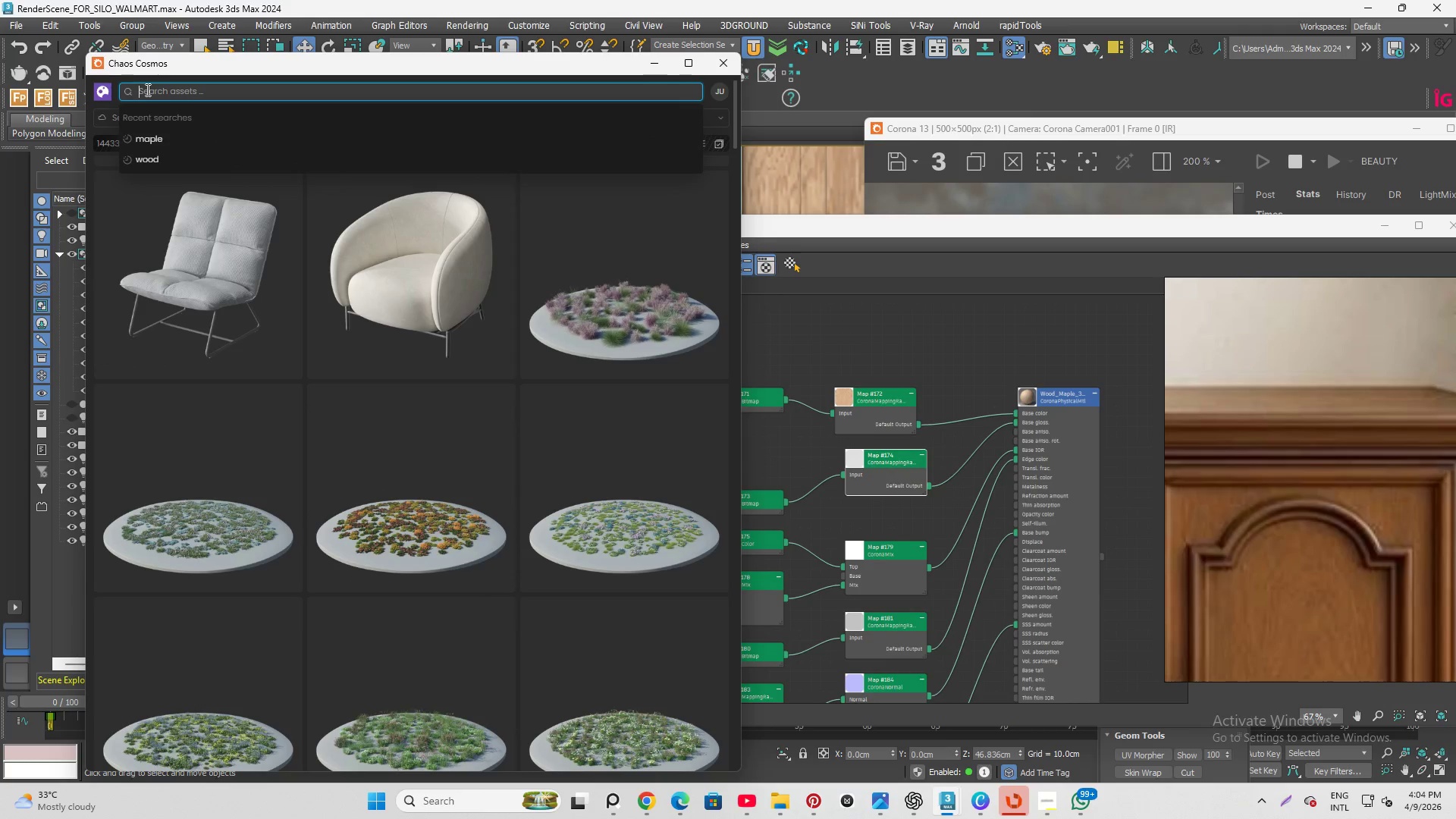 
type(wood)
 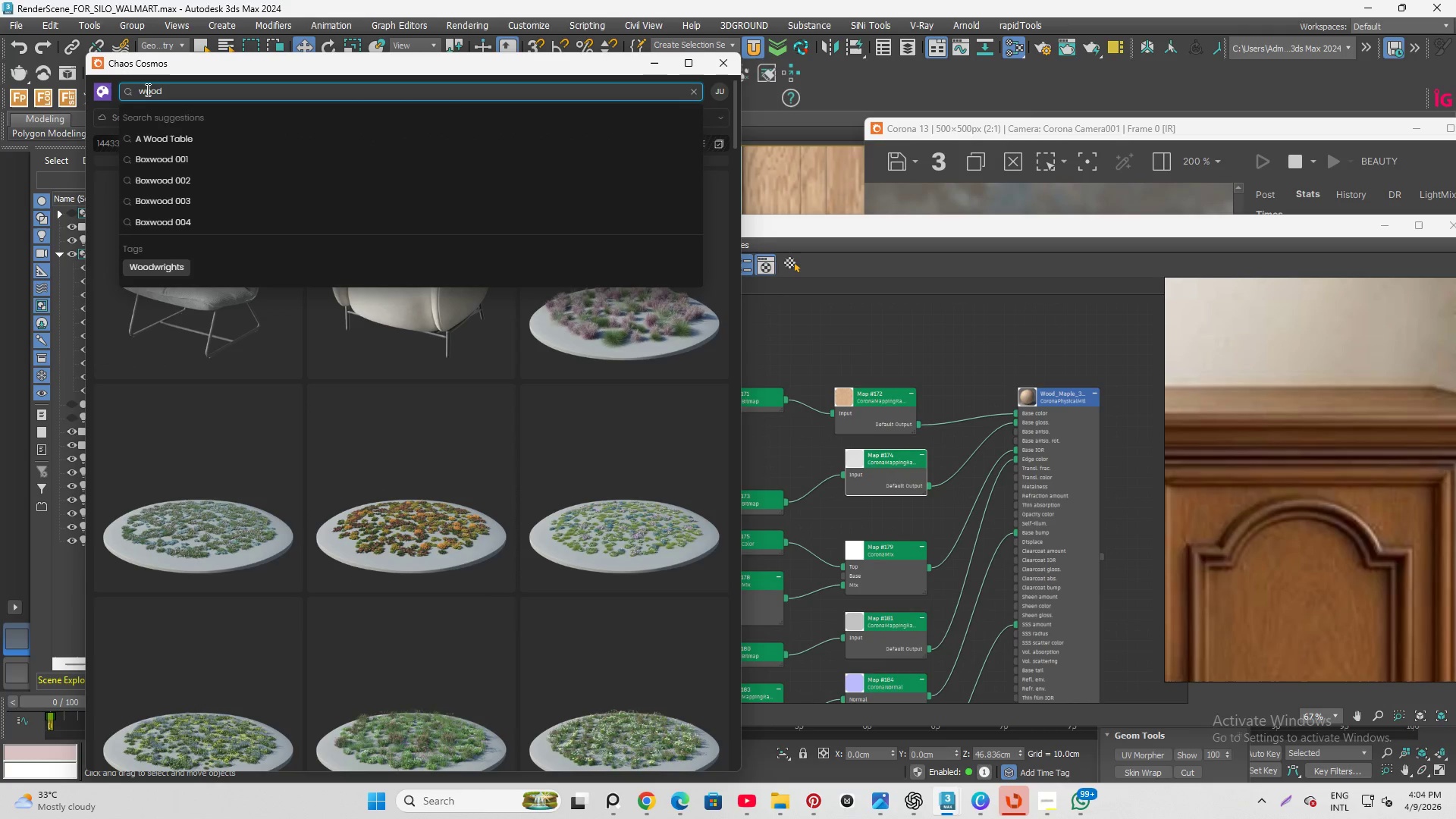 
key(Enter)
 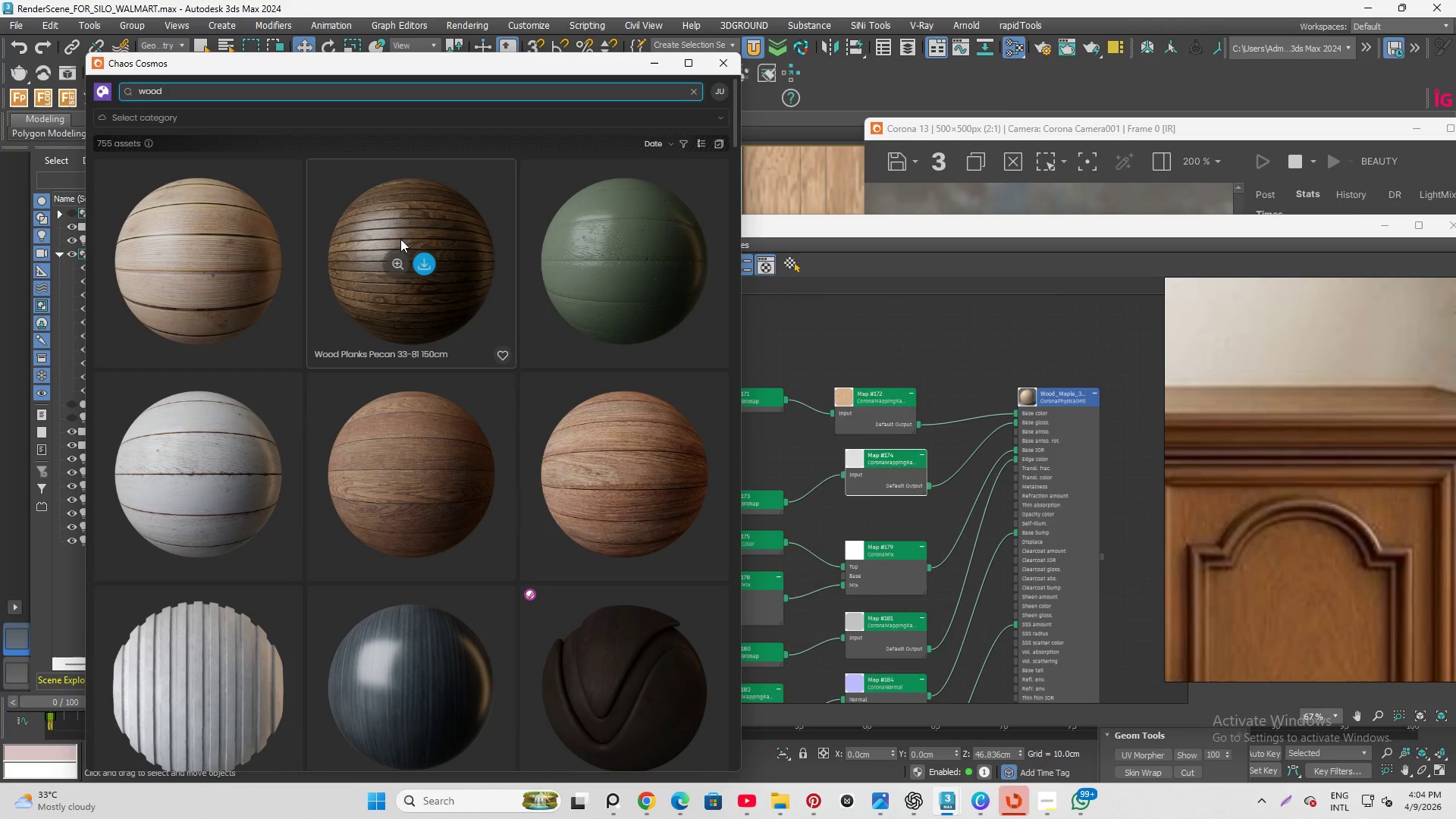 
scroll: coordinate [240, 339], scroll_direction: down, amount: 7.0
 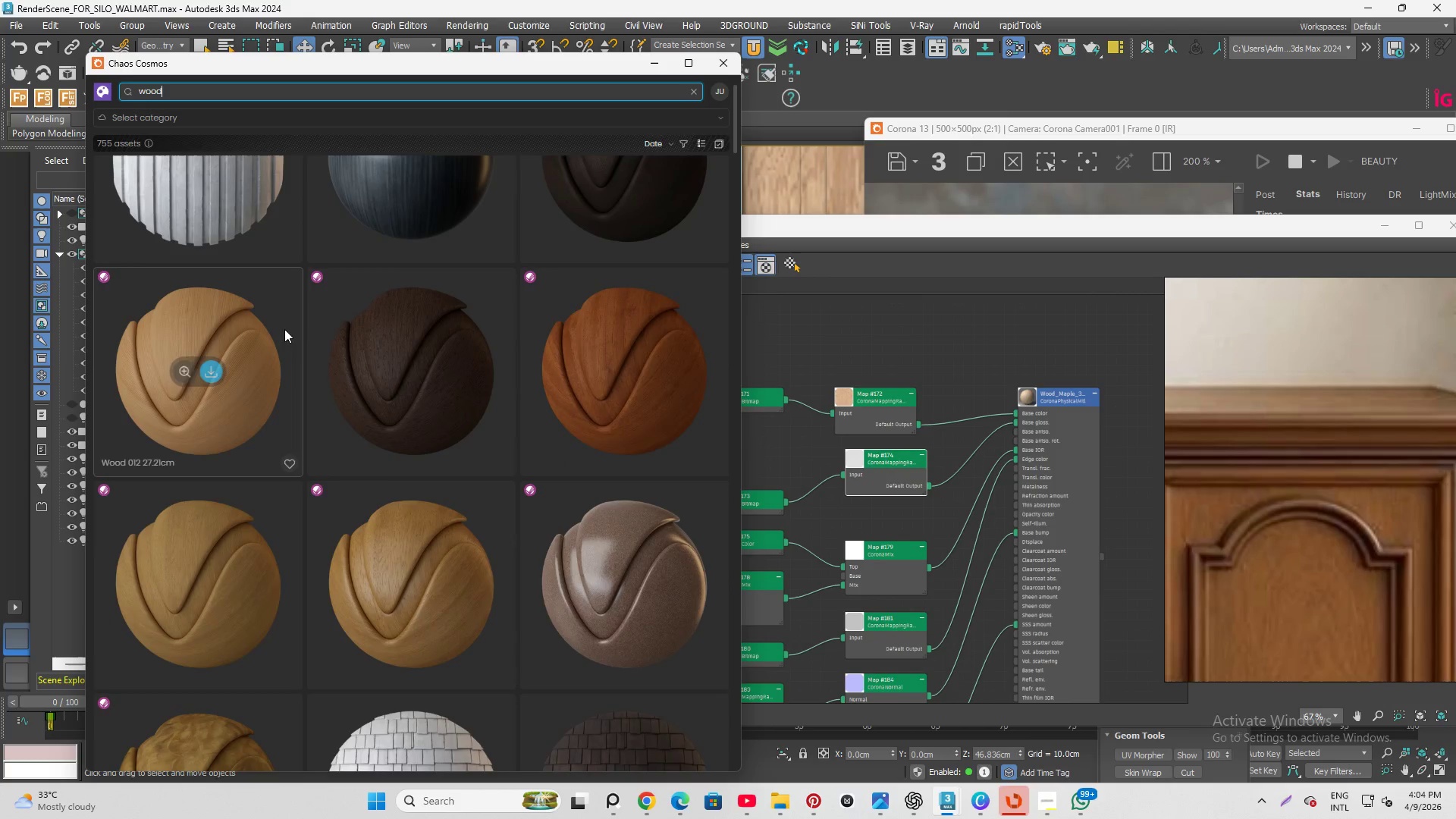 
scroll: coordinate [336, 338], scroll_direction: up, amount: 7.0
 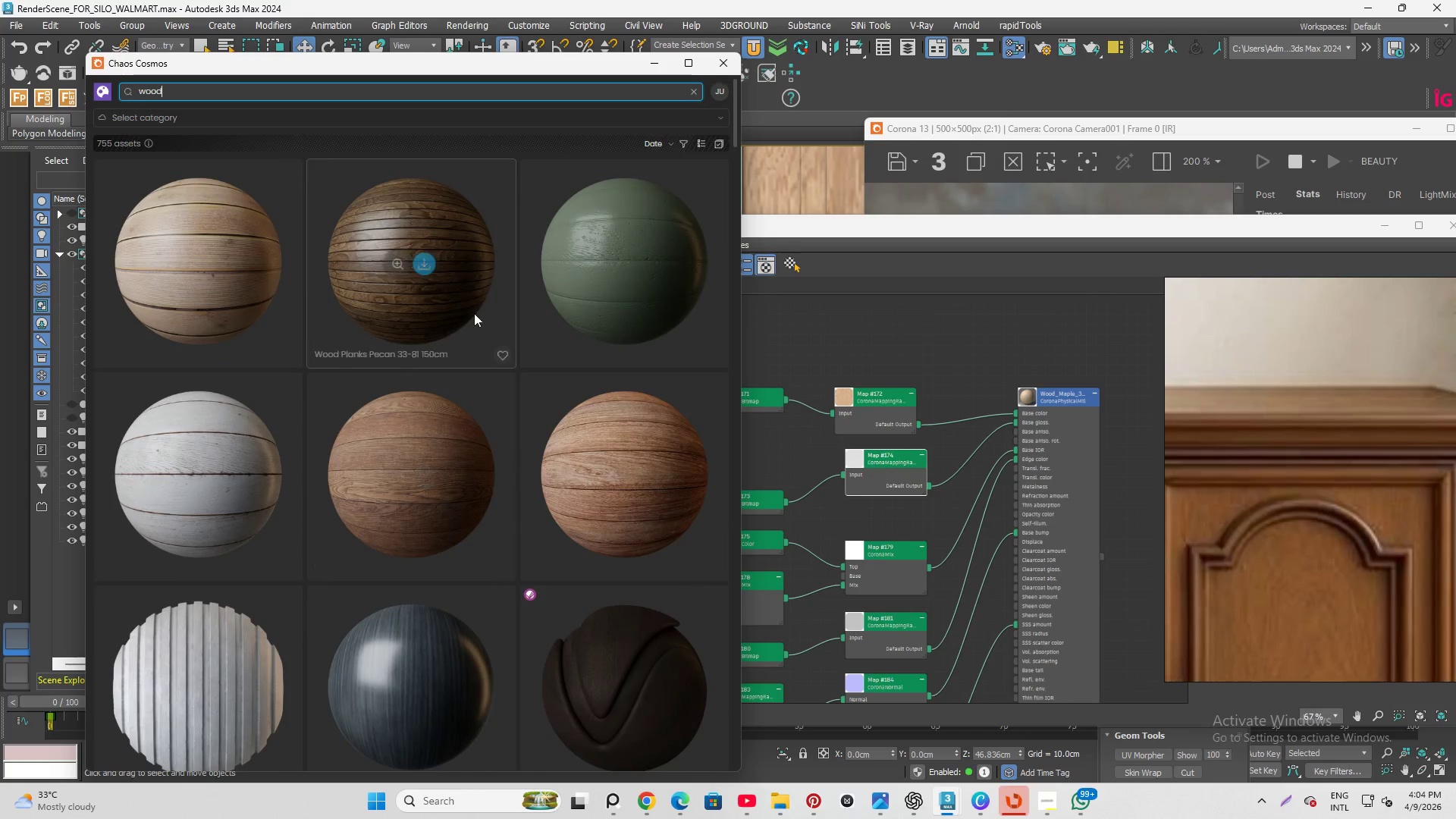 
scroll: coordinate [561, 294], scroll_direction: down, amount: 2.0
 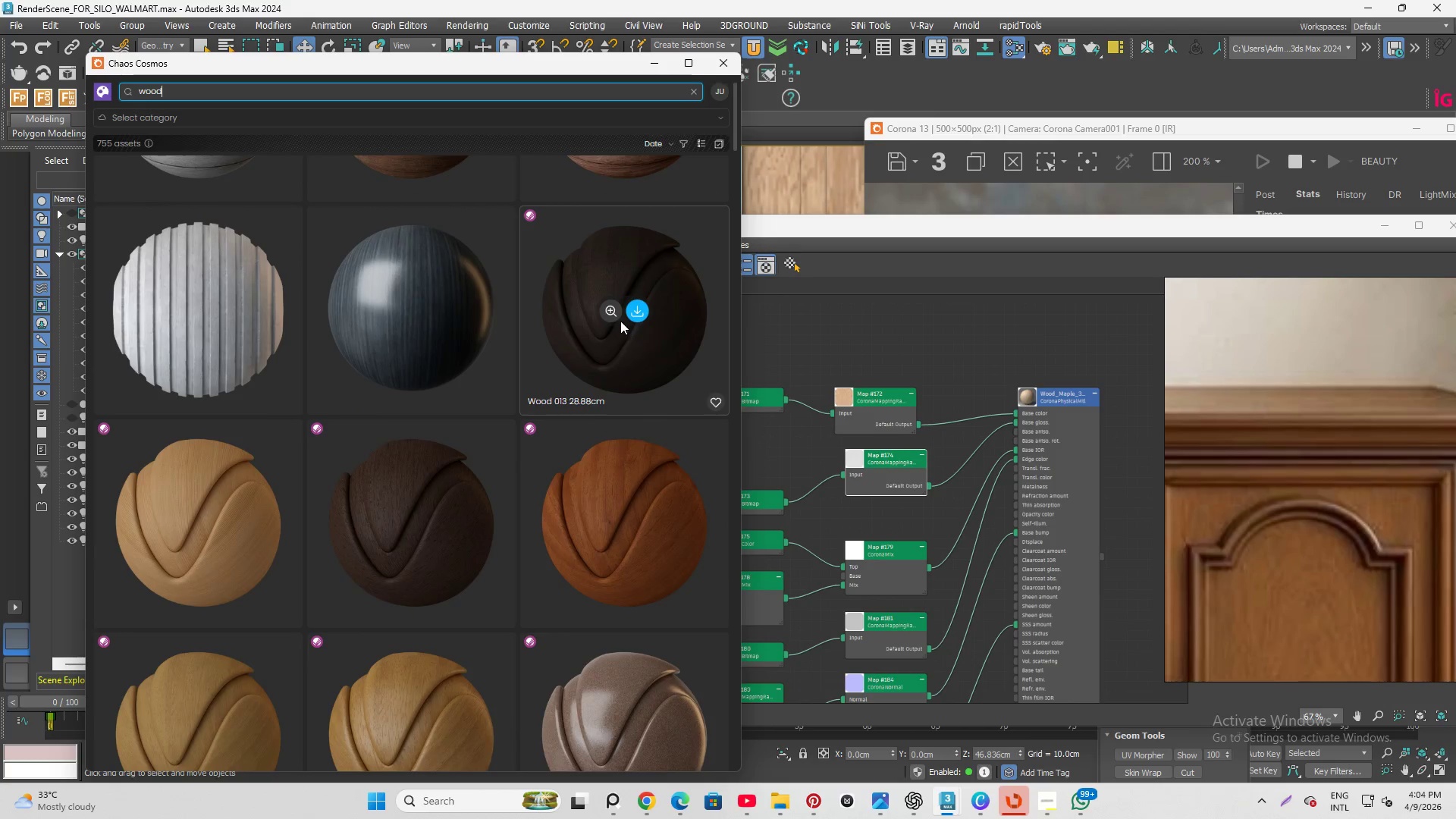 
left_click([611, 309])
 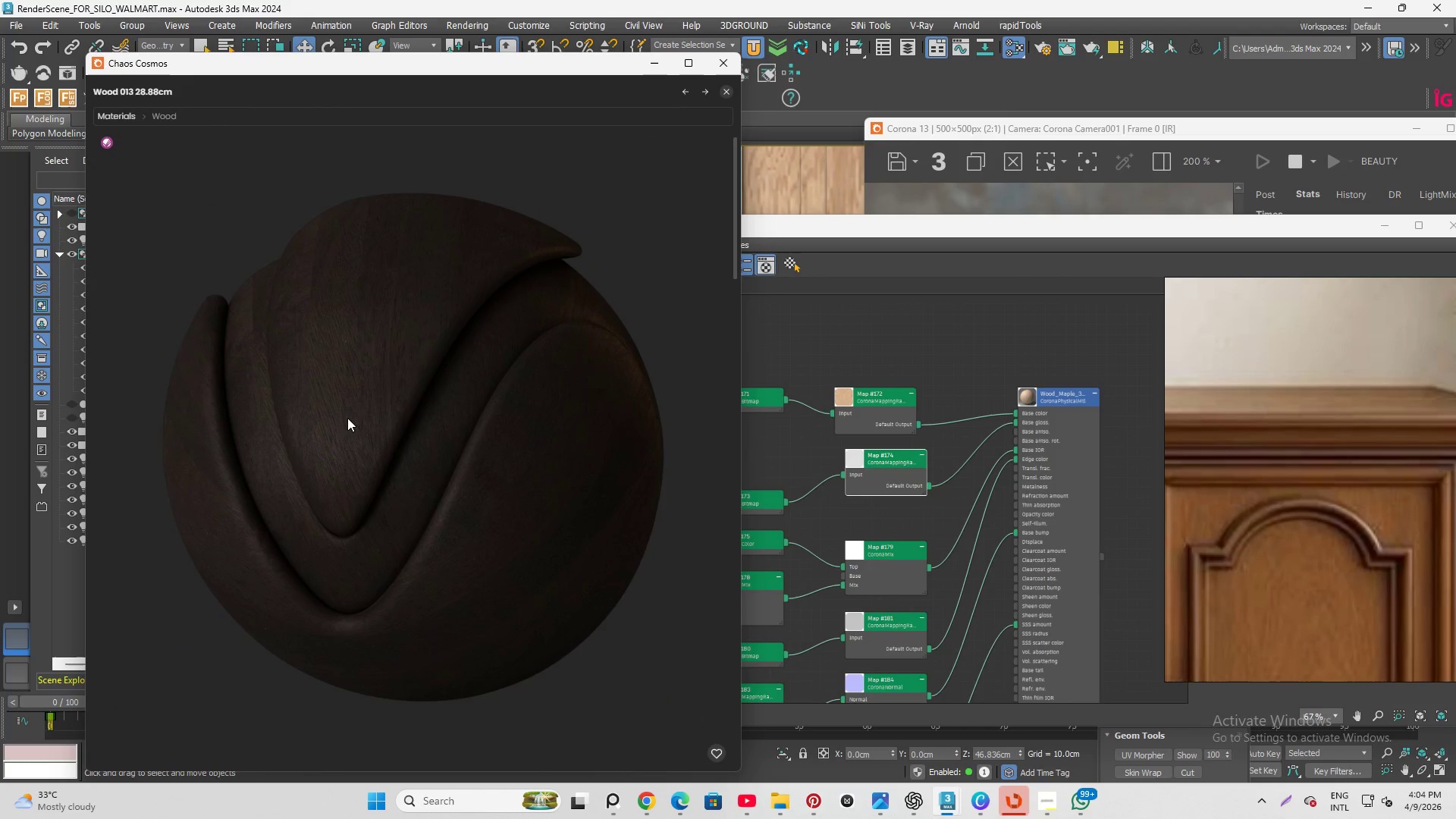 
scroll: coordinate [347, 418], scroll_direction: up, amount: 5.0
 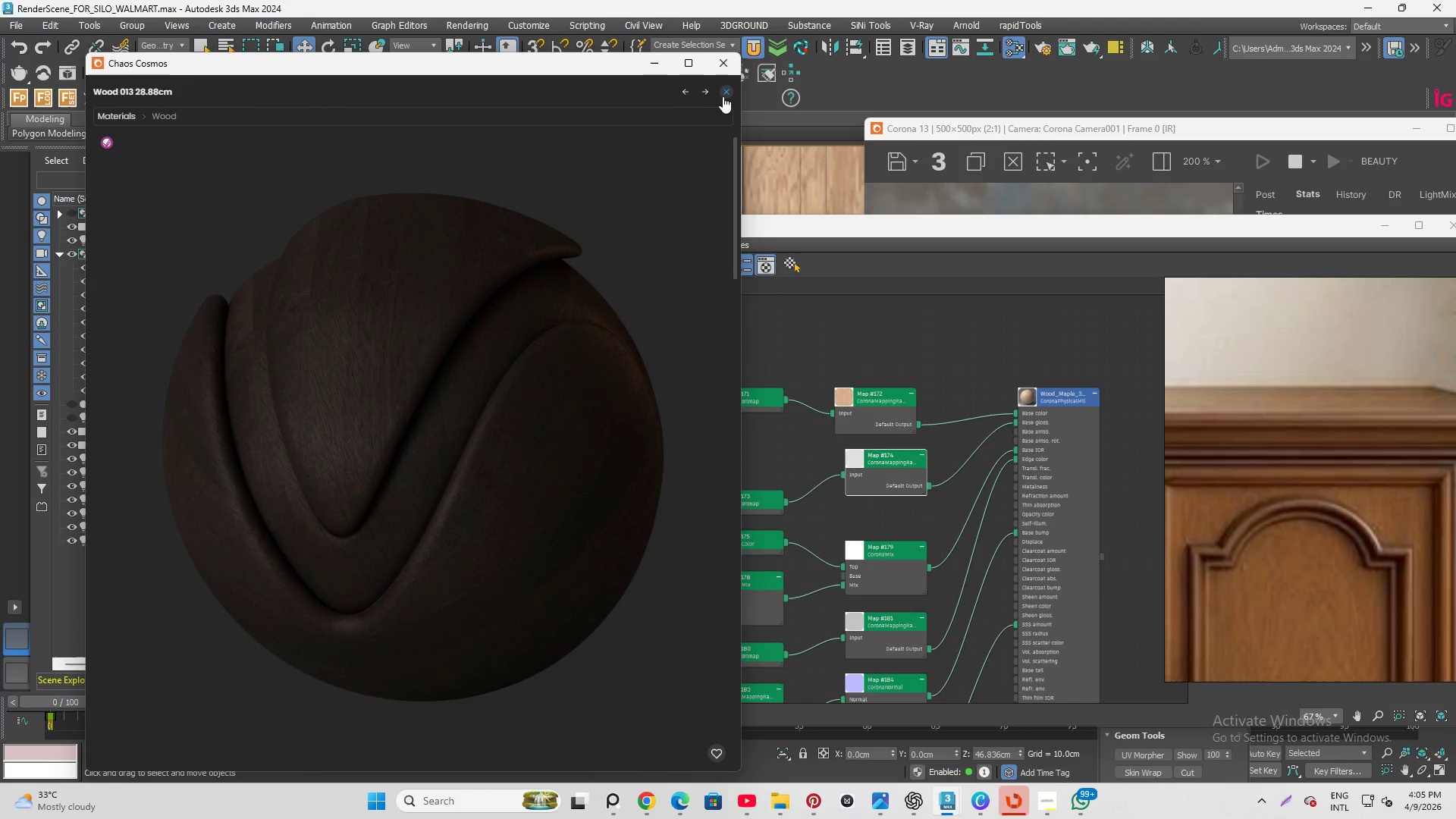 
left_click([726, 91])
 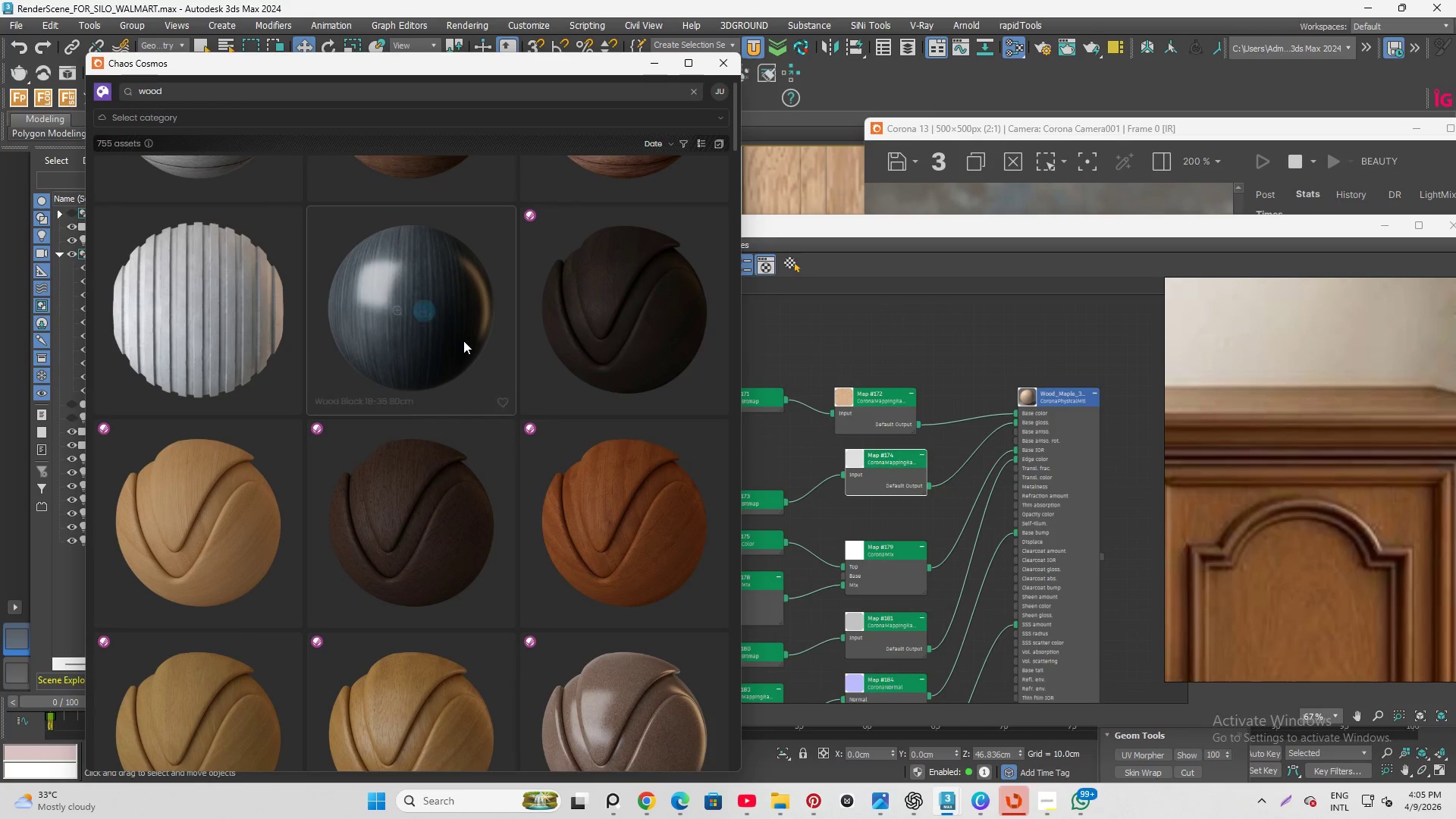 
scroll: coordinate [463, 384], scroll_direction: down, amount: 3.0
 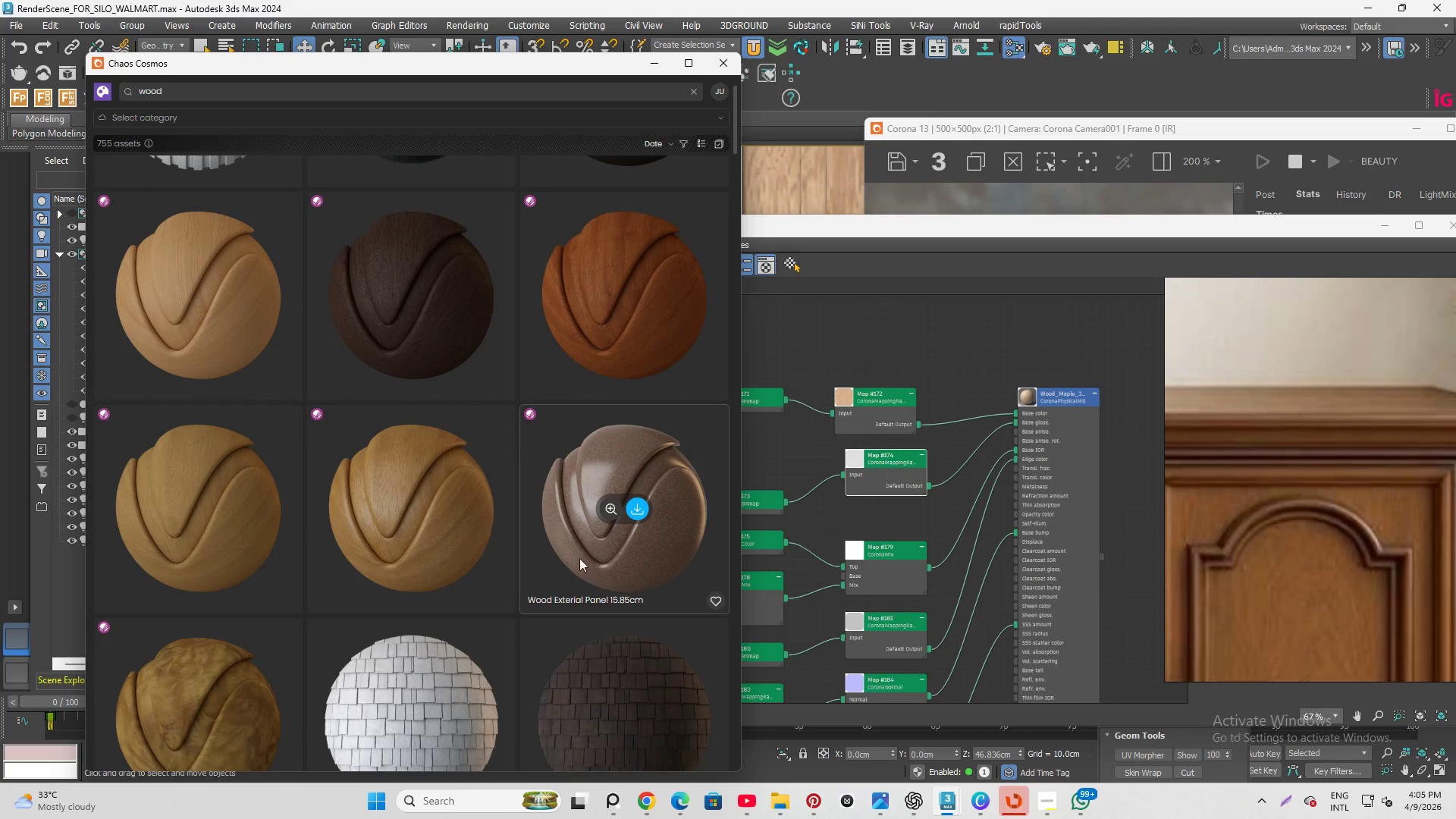 
left_click([610, 506])
 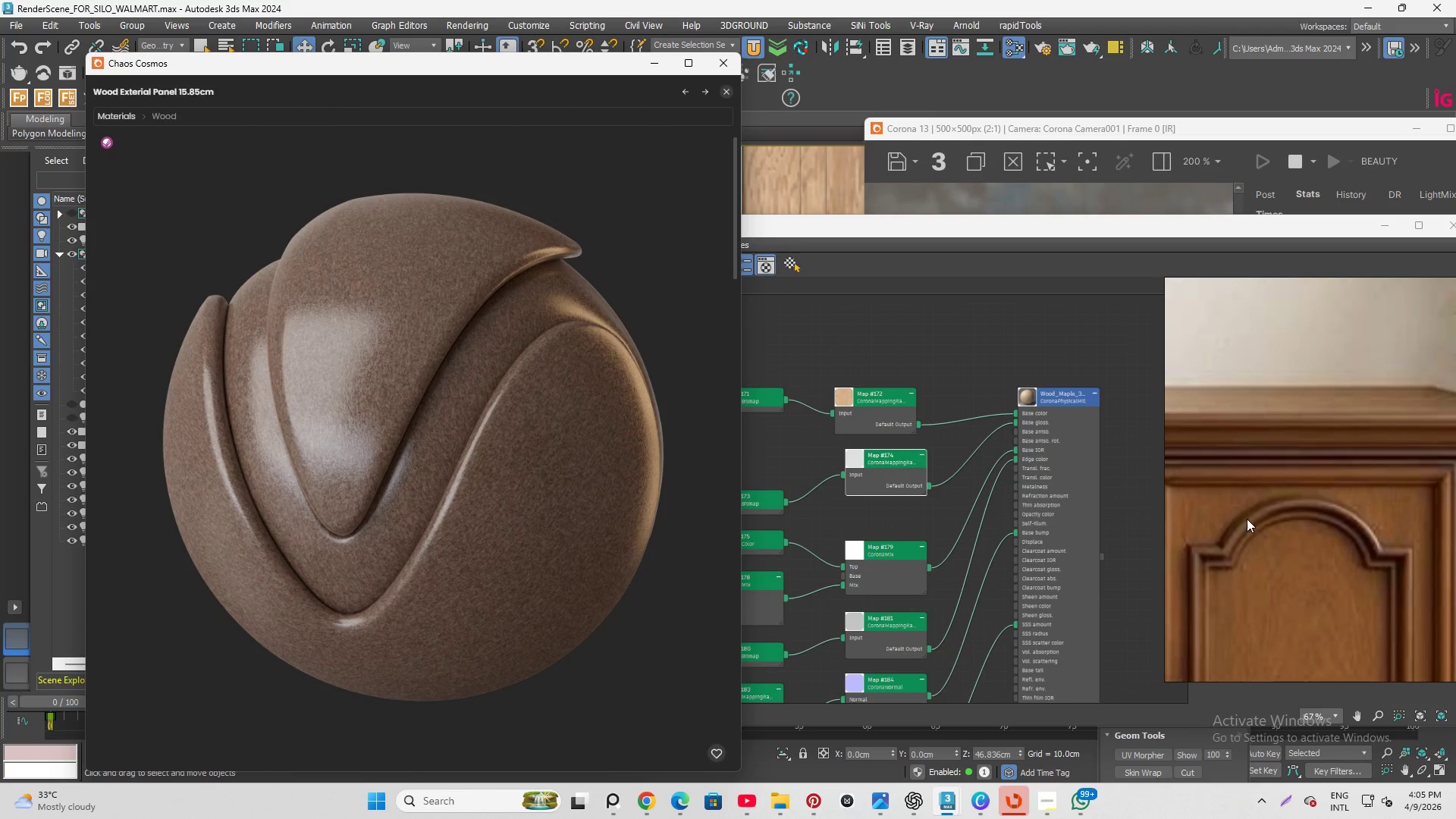 
scroll: coordinate [1251, 405], scroll_direction: down, amount: 3.0
 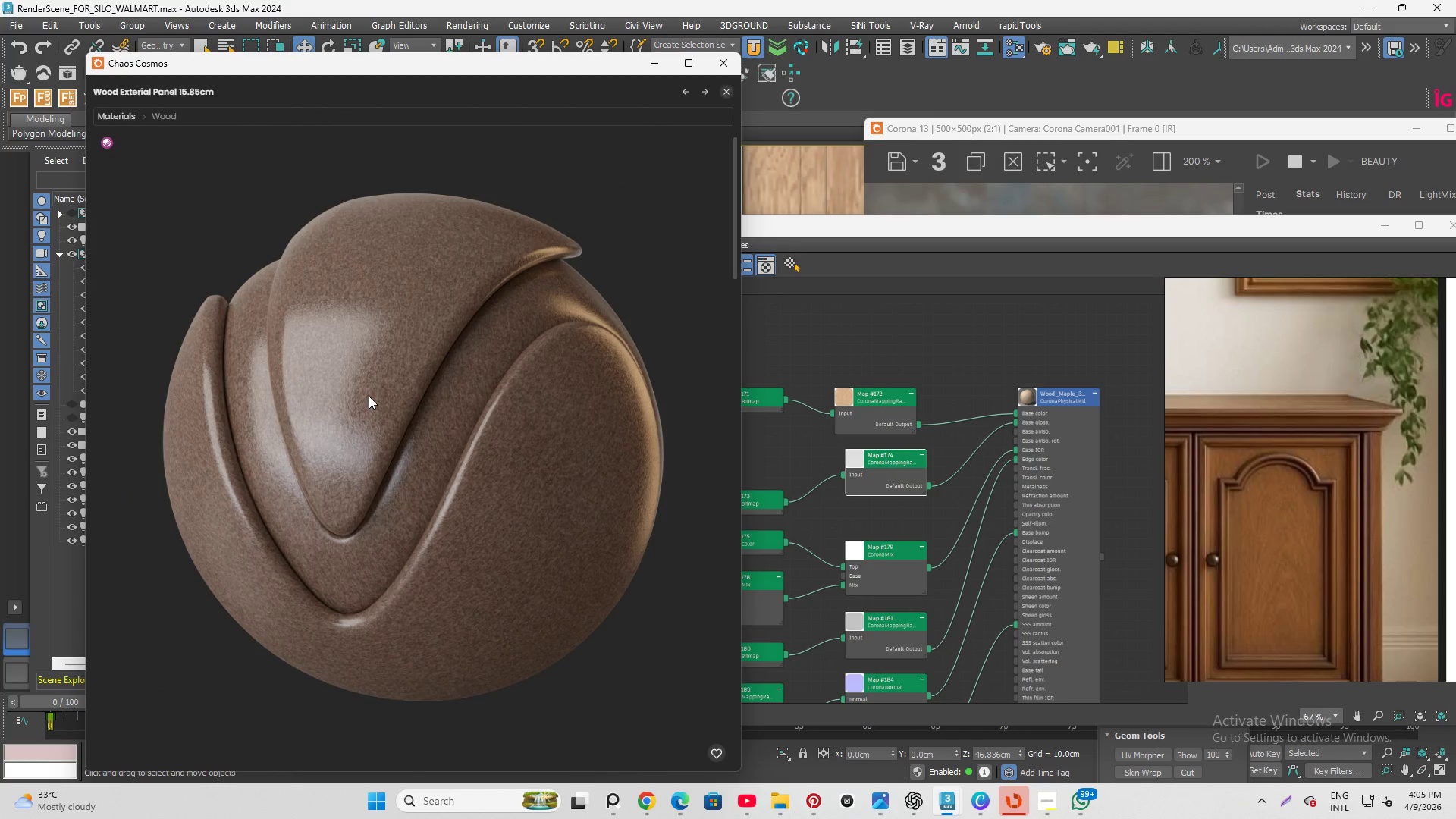 
scroll: coordinate [369, 396], scroll_direction: up, amount: 3.0
 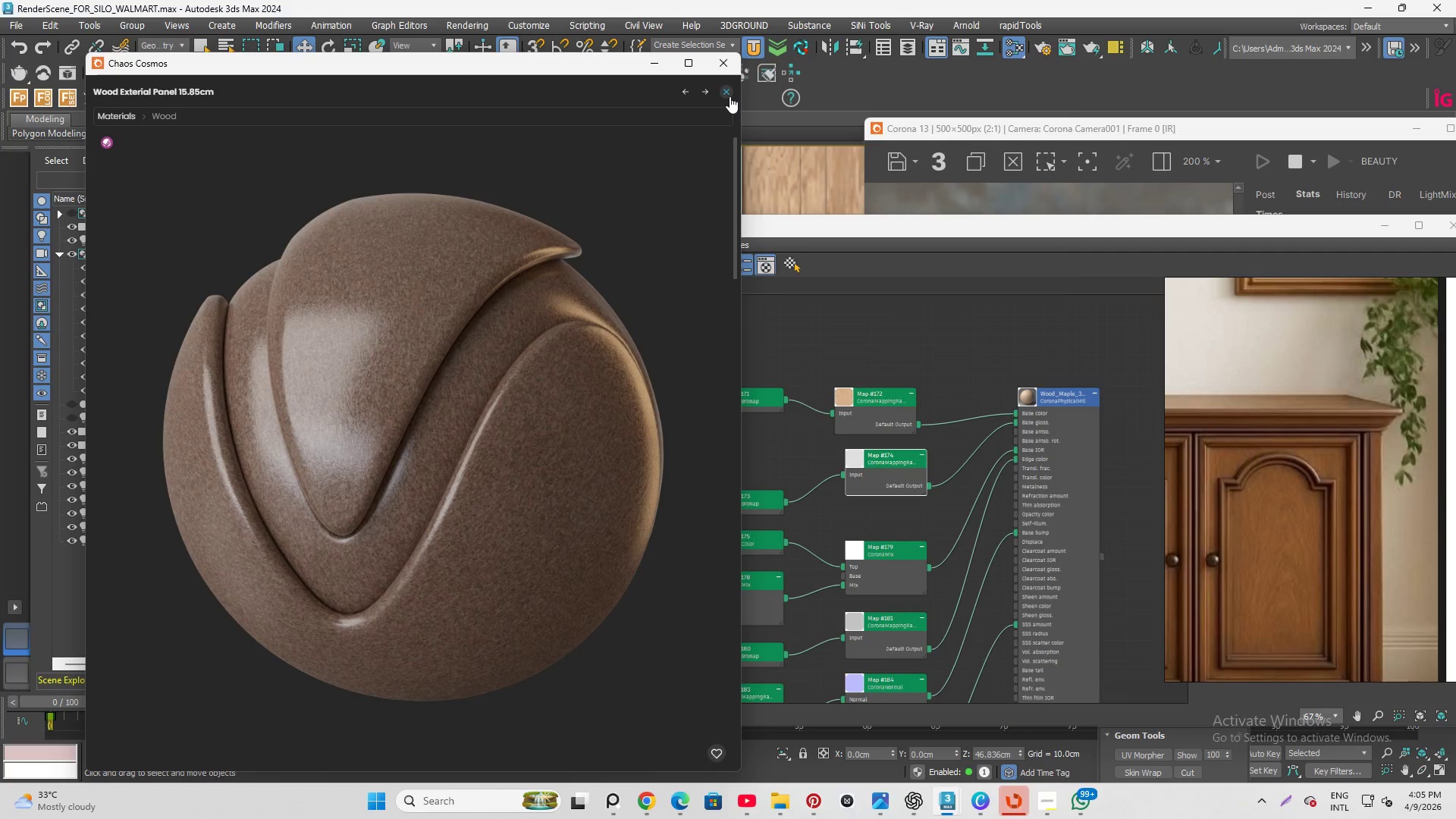 
left_click([730, 96])
 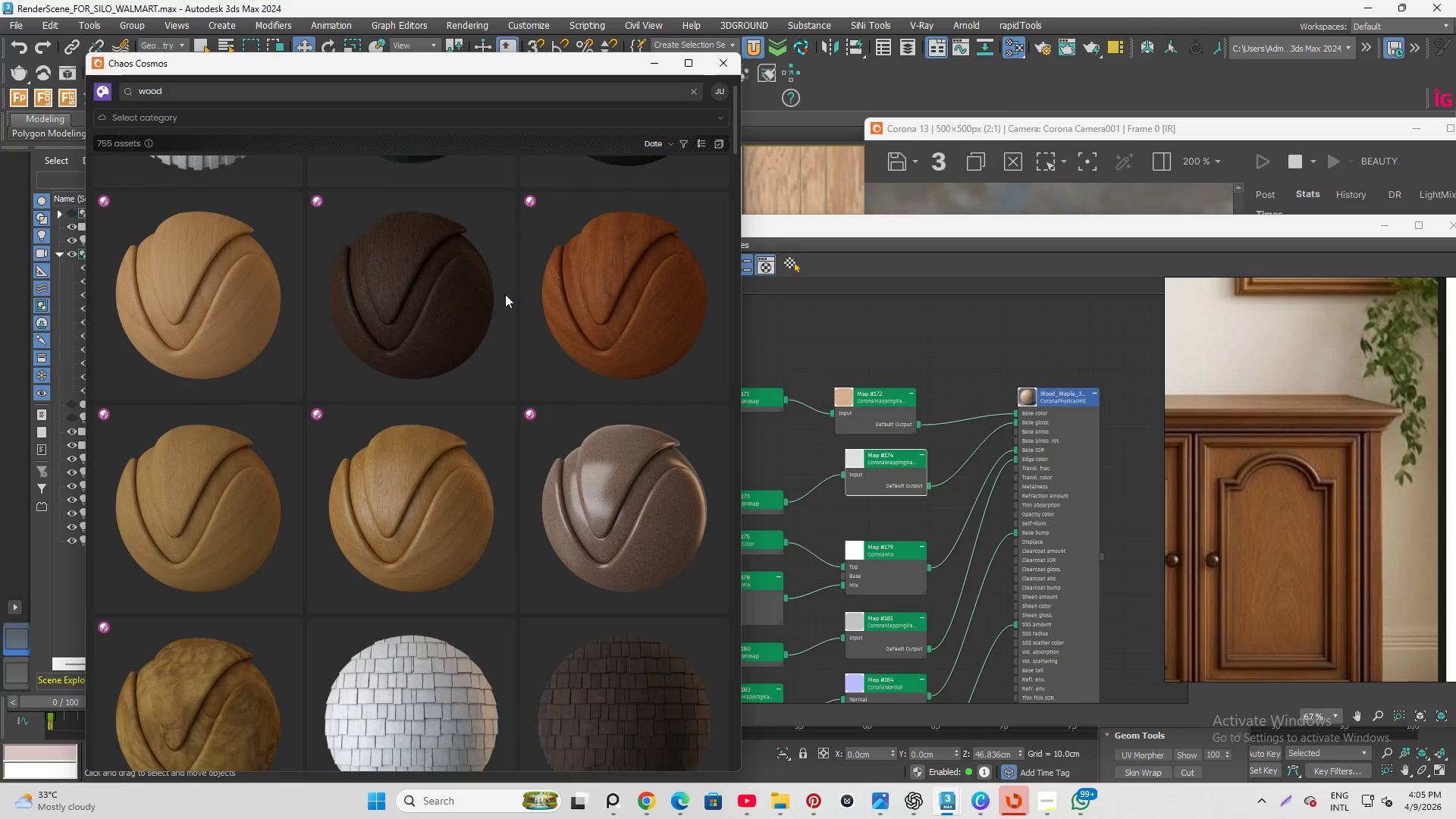 
scroll: coordinate [471, 370], scroll_direction: down, amount: 6.0
 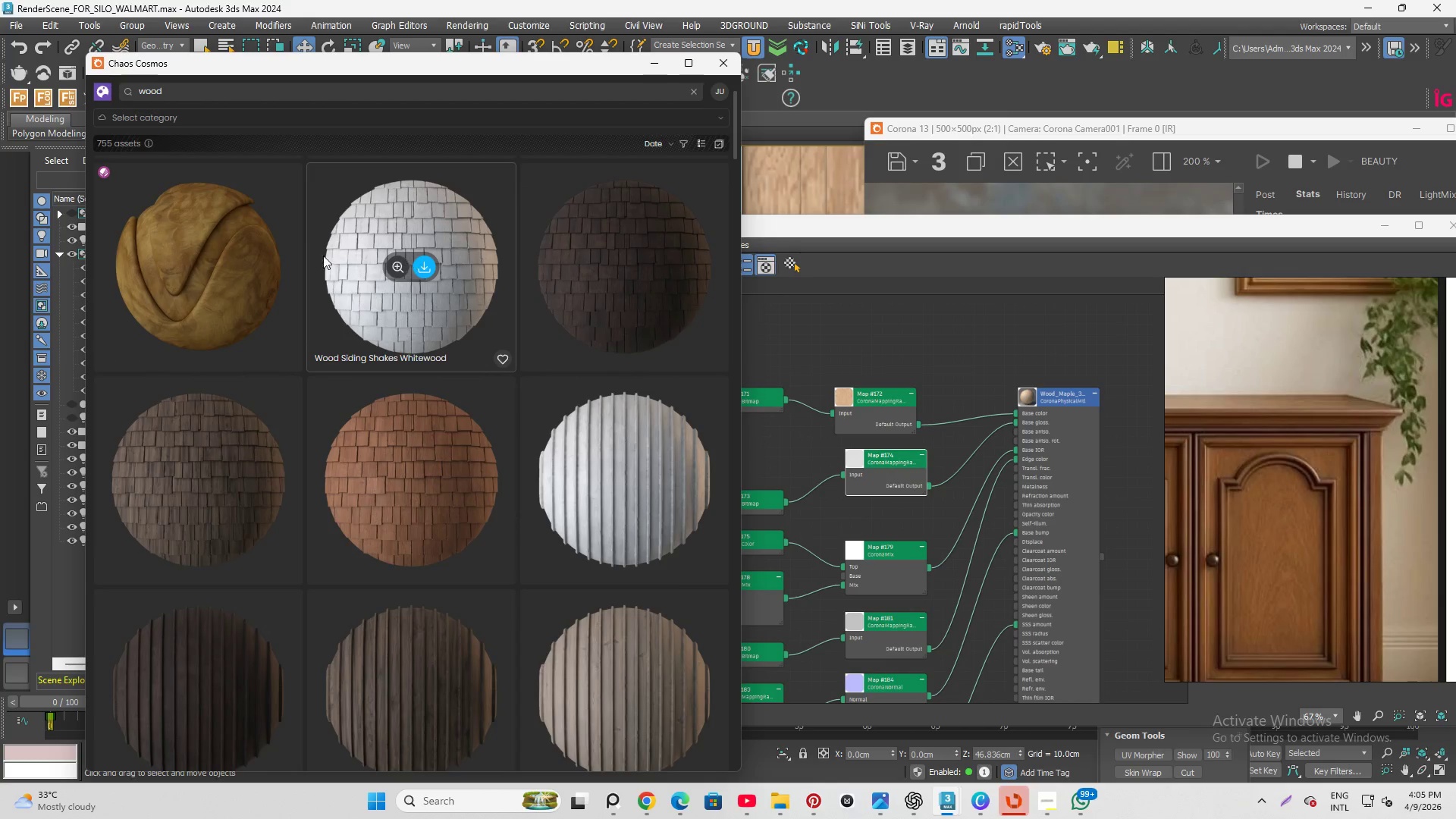 
left_click([186, 261])
 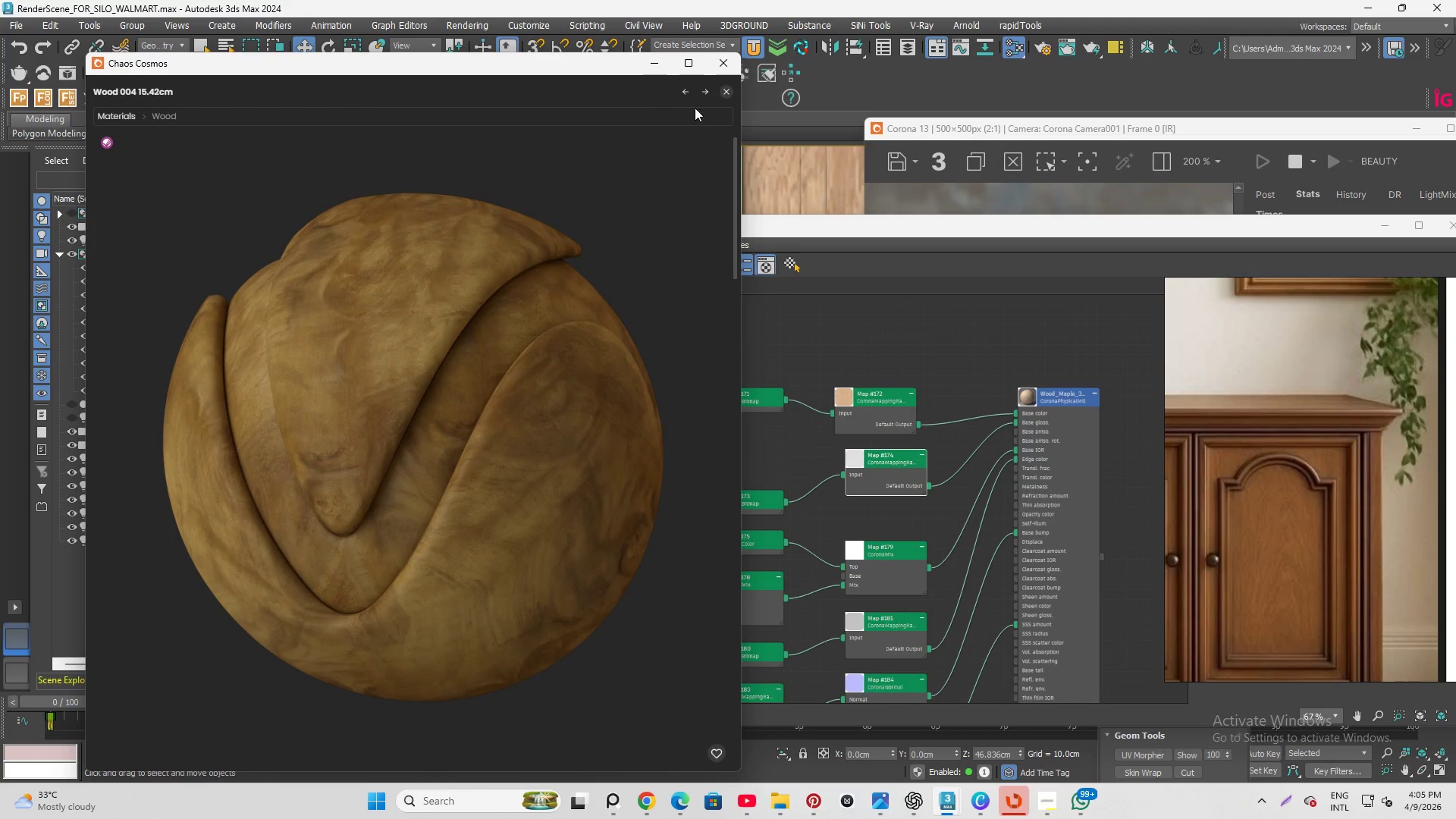 
left_click([718, 90])
 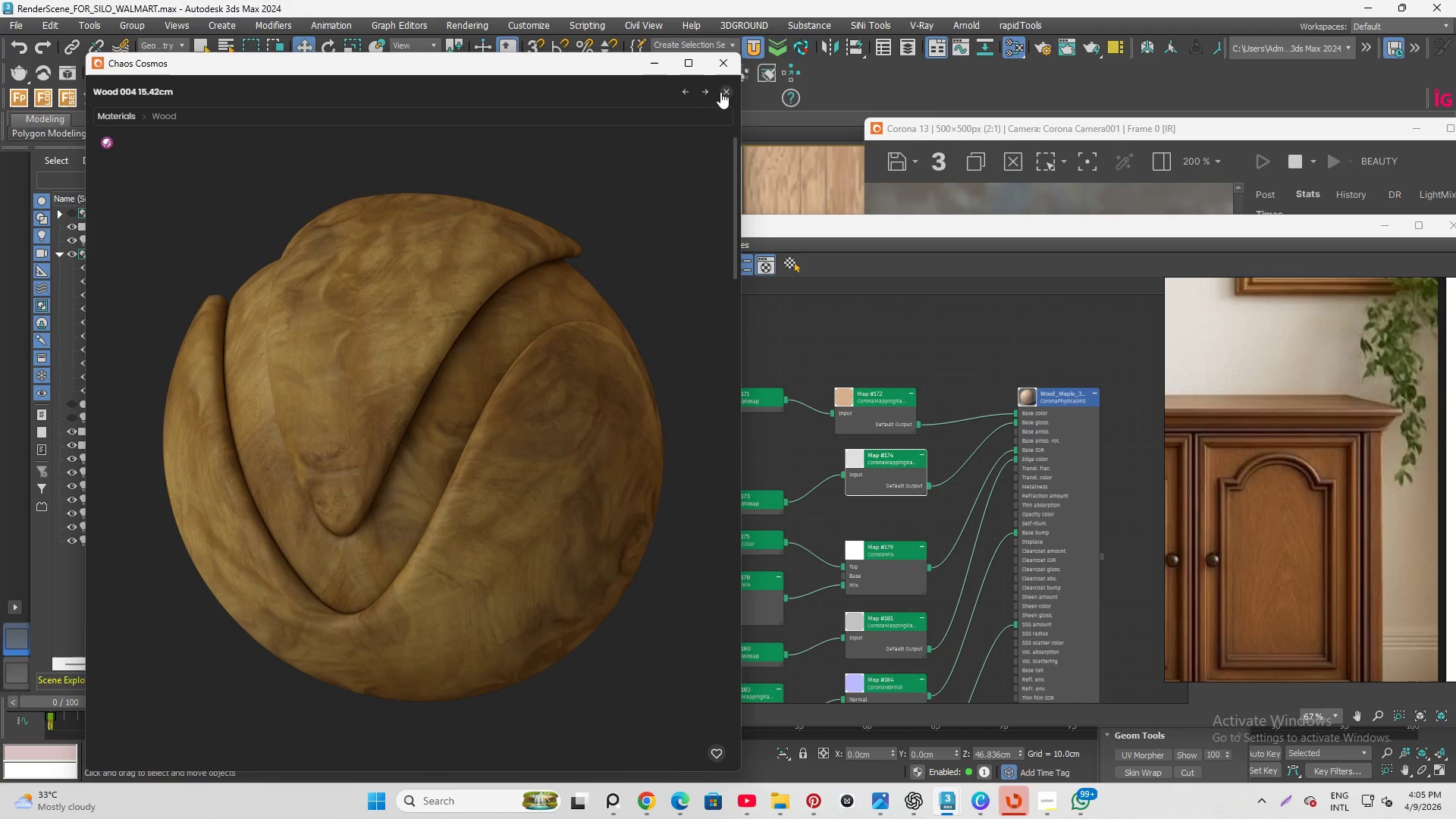 
left_click([721, 92])
 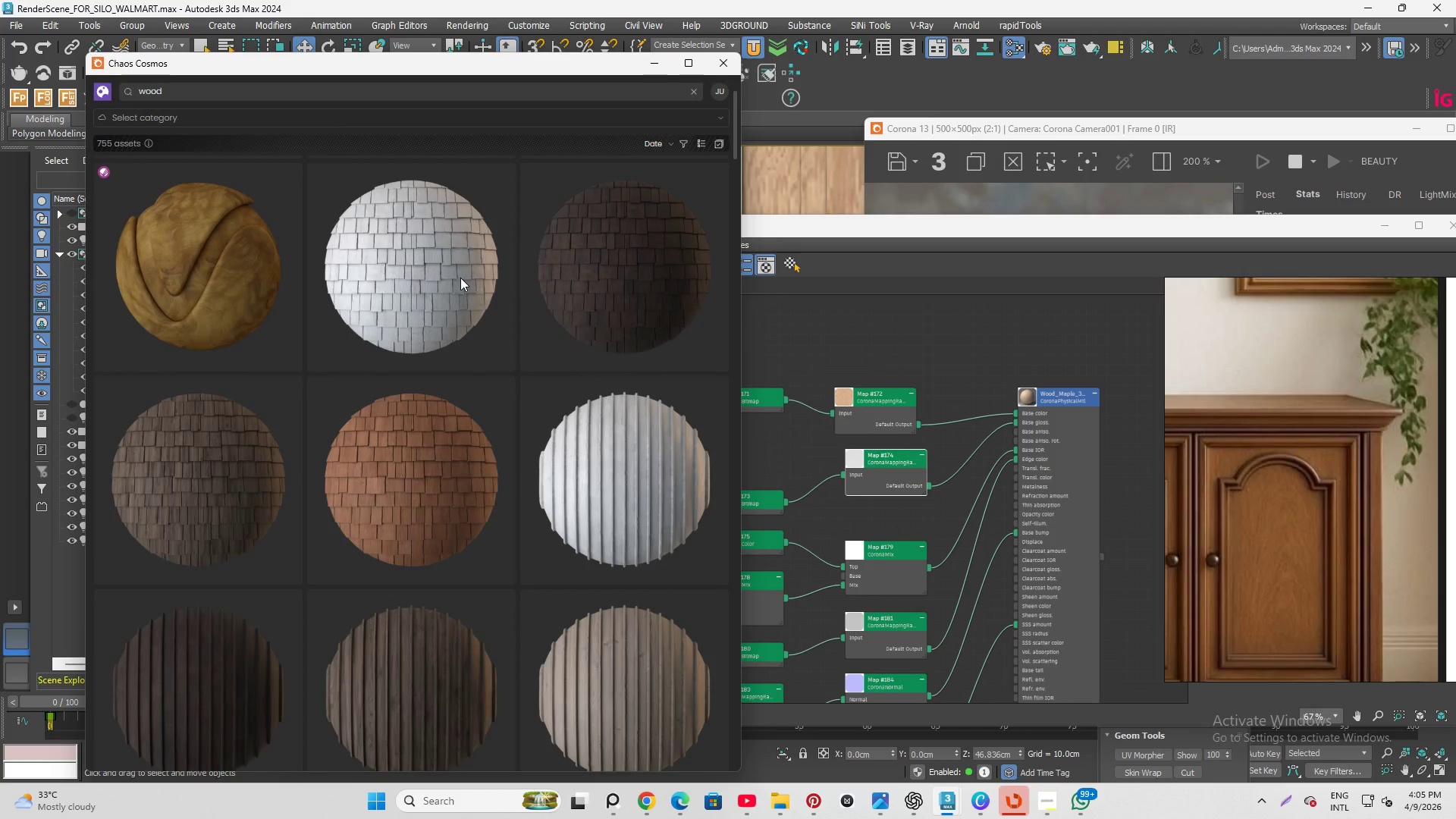 
scroll: coordinate [473, 321], scroll_direction: down, amount: 10.0
 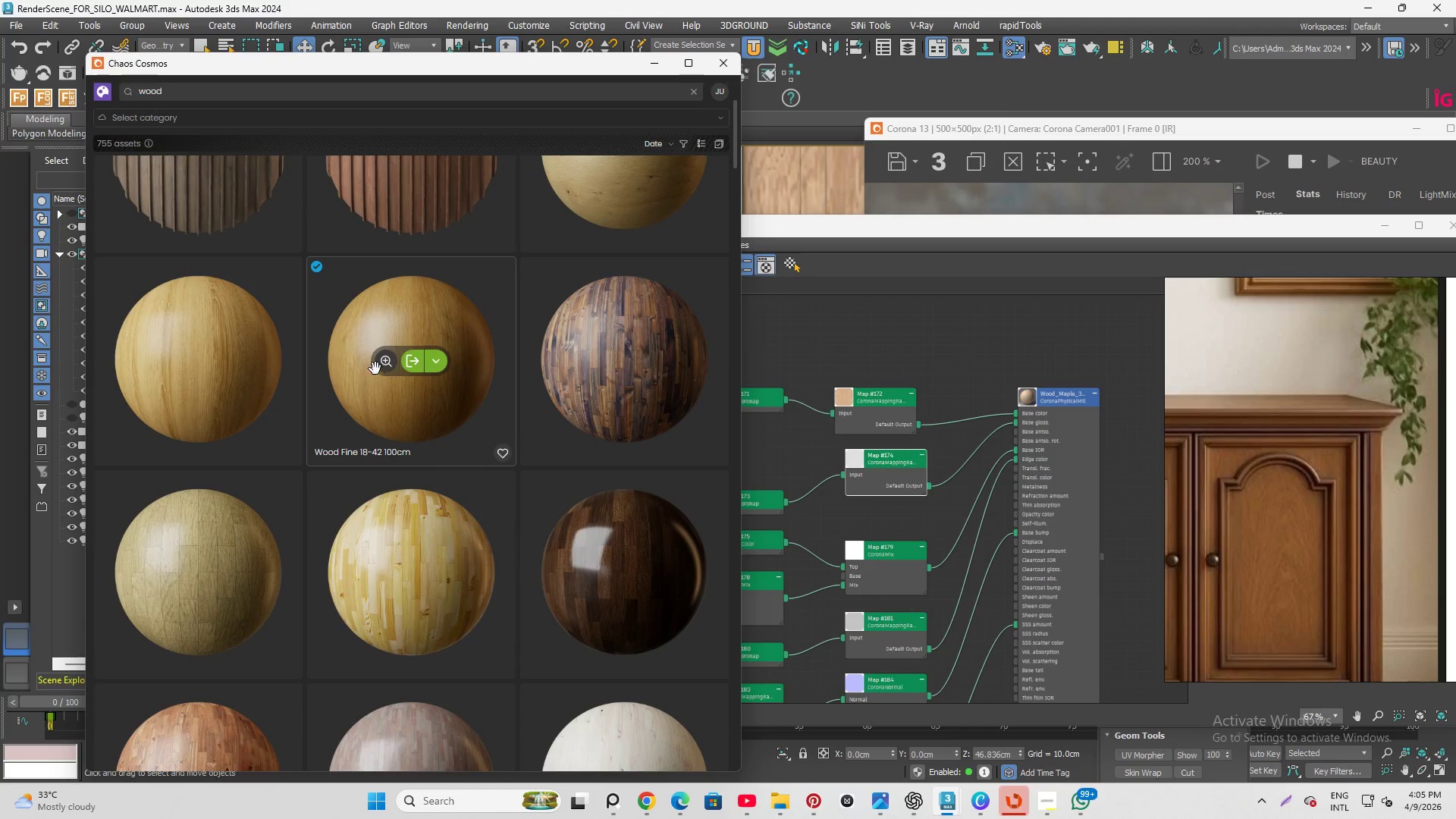 
left_click([384, 360])
 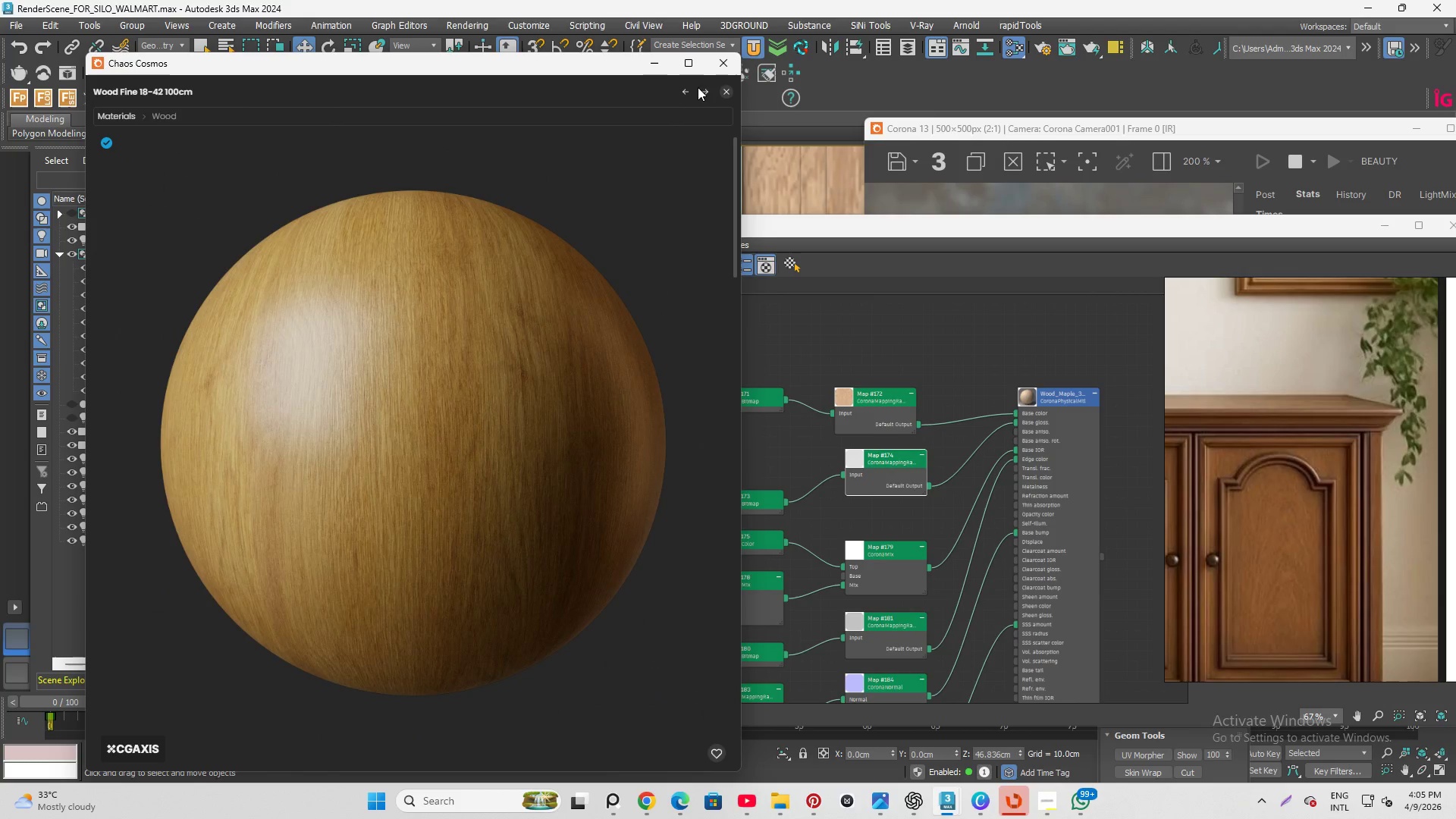 
left_click([726, 90])
 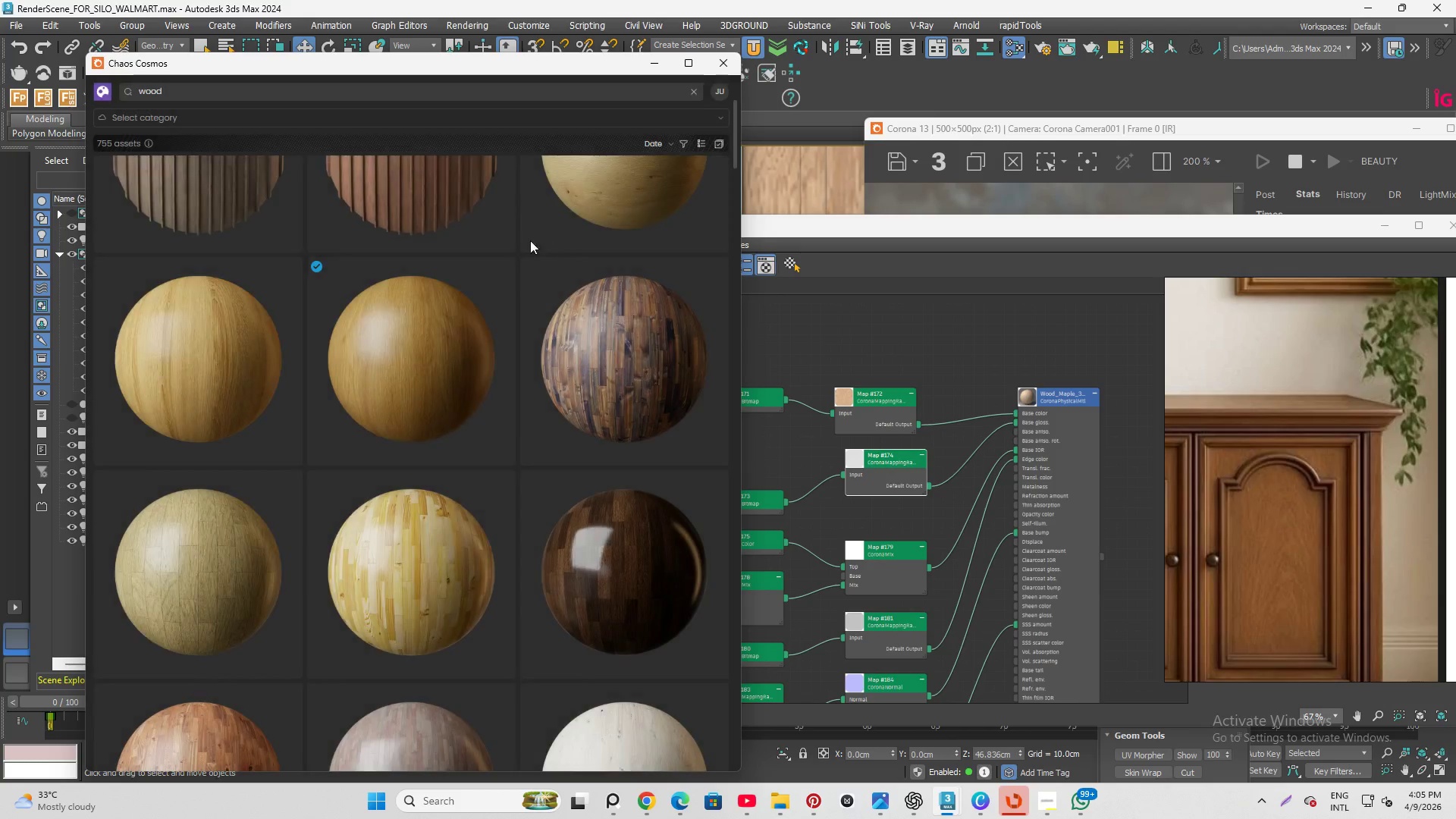 
scroll: coordinate [482, 372], scroll_direction: down, amount: 16.0
 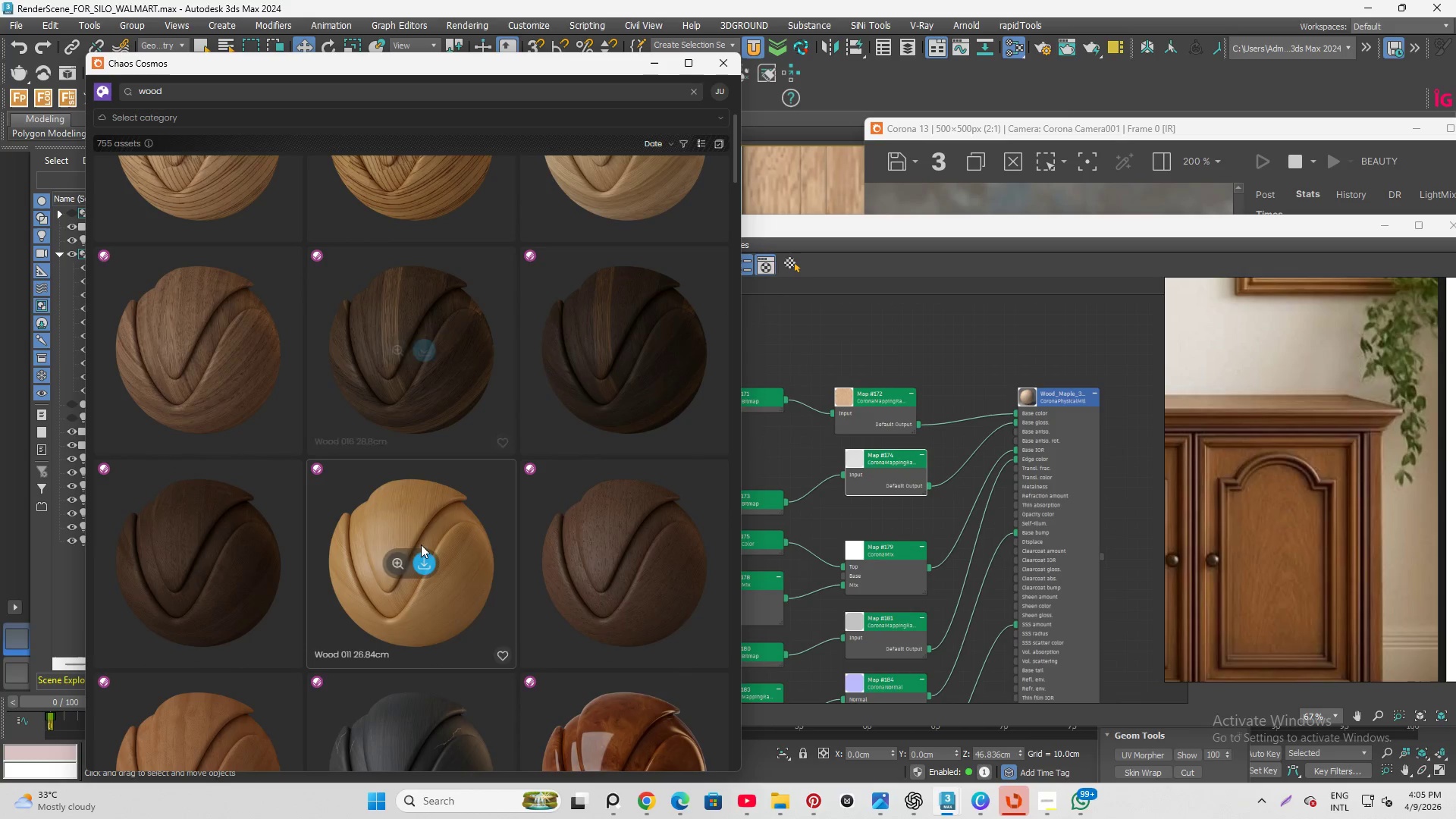 
left_click([395, 560])
 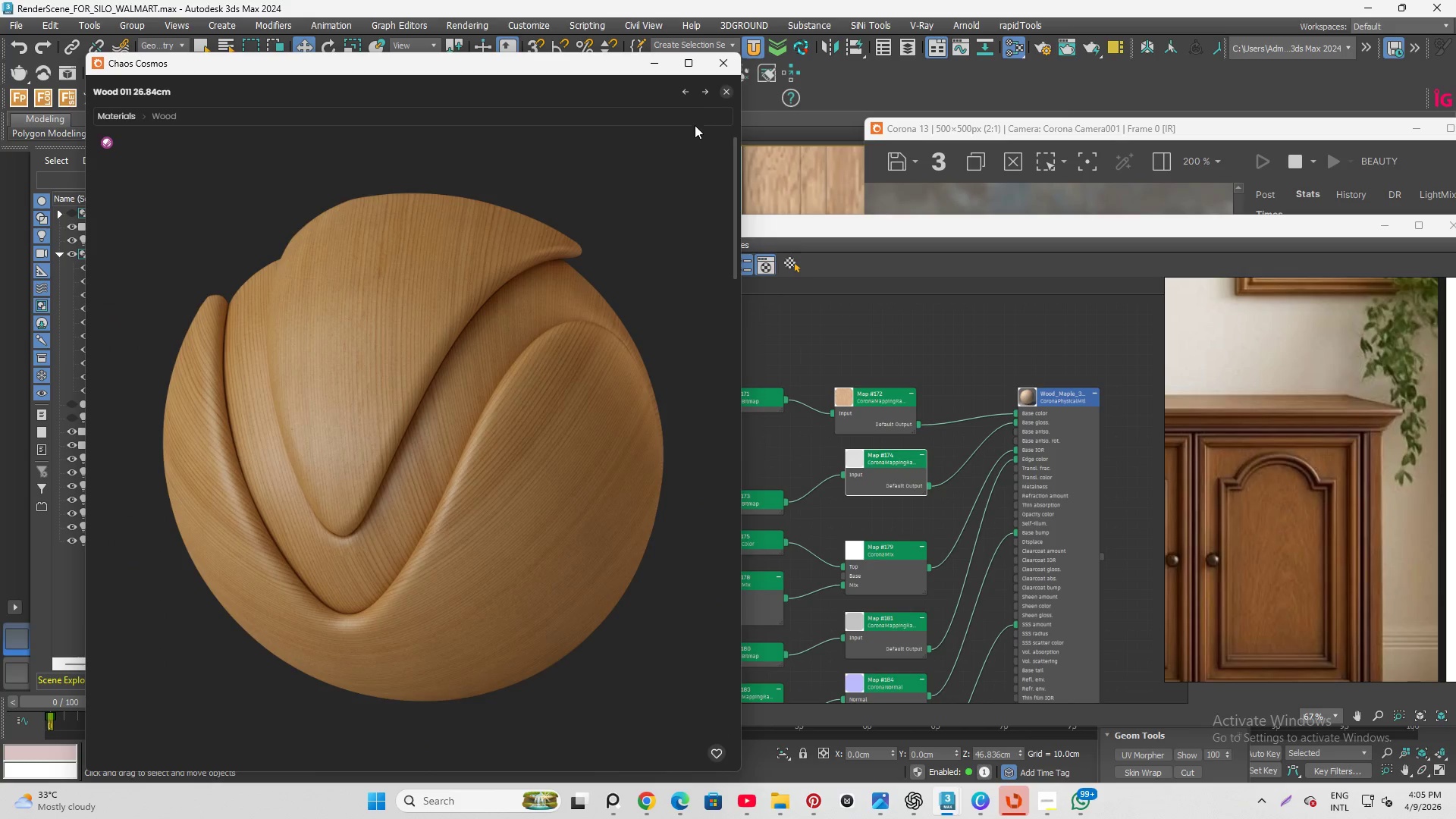 
left_click([719, 91])
 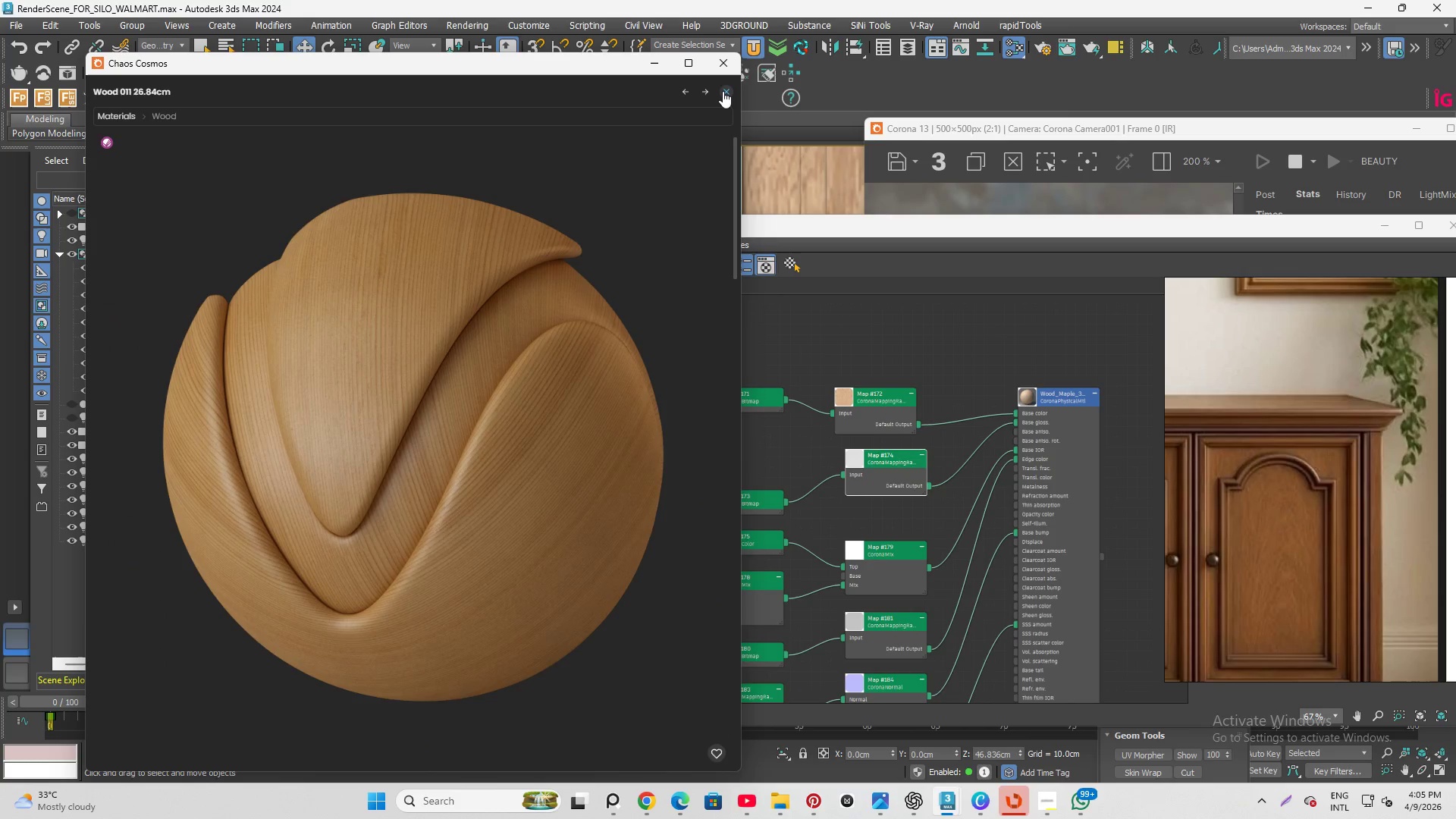 
left_click([723, 91])
 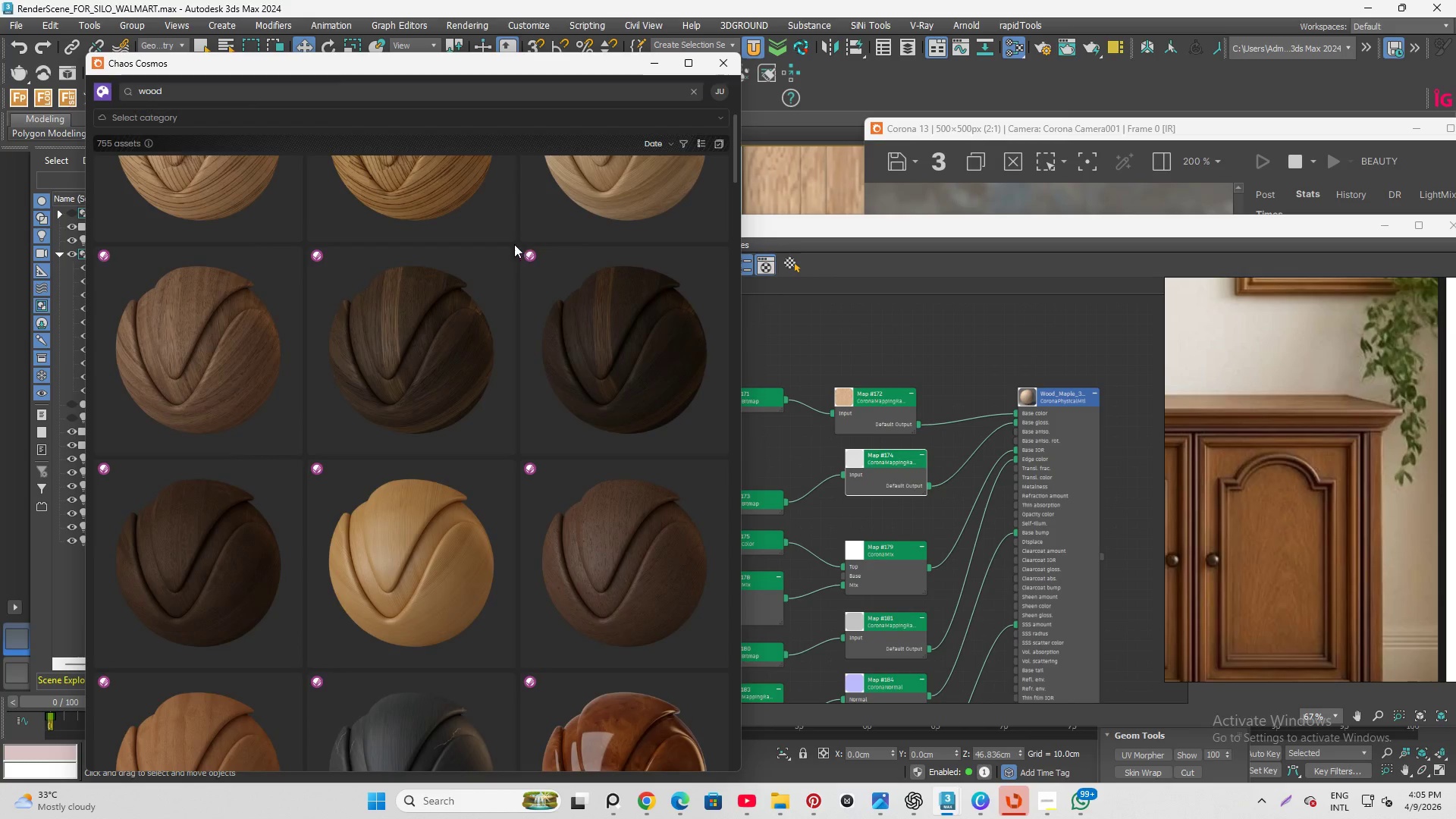 
scroll: coordinate [536, 335], scroll_direction: down, amount: 24.0
 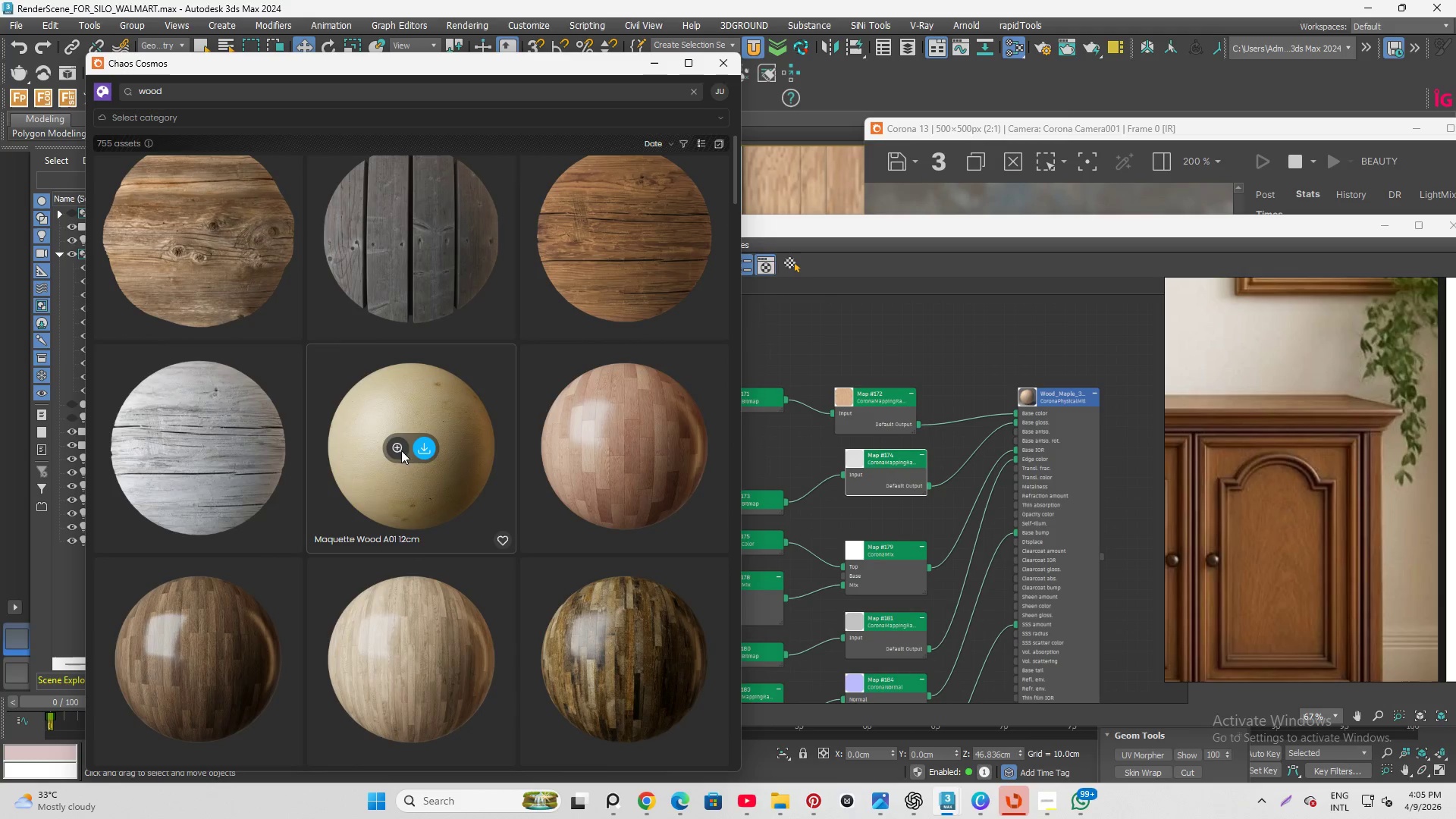 
left_click([395, 438])
 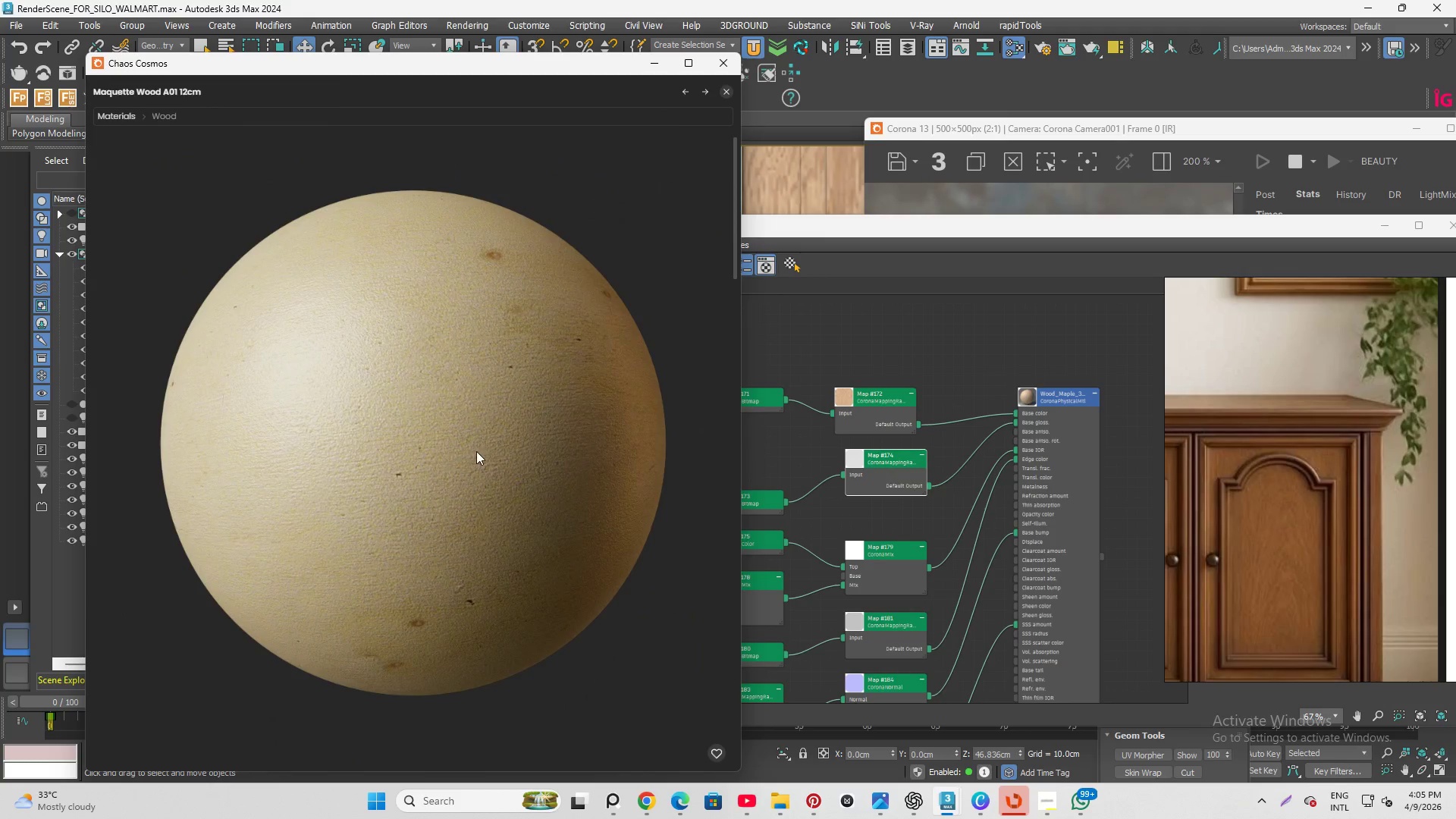 
scroll: coordinate [481, 450], scroll_direction: up, amount: 6.0
 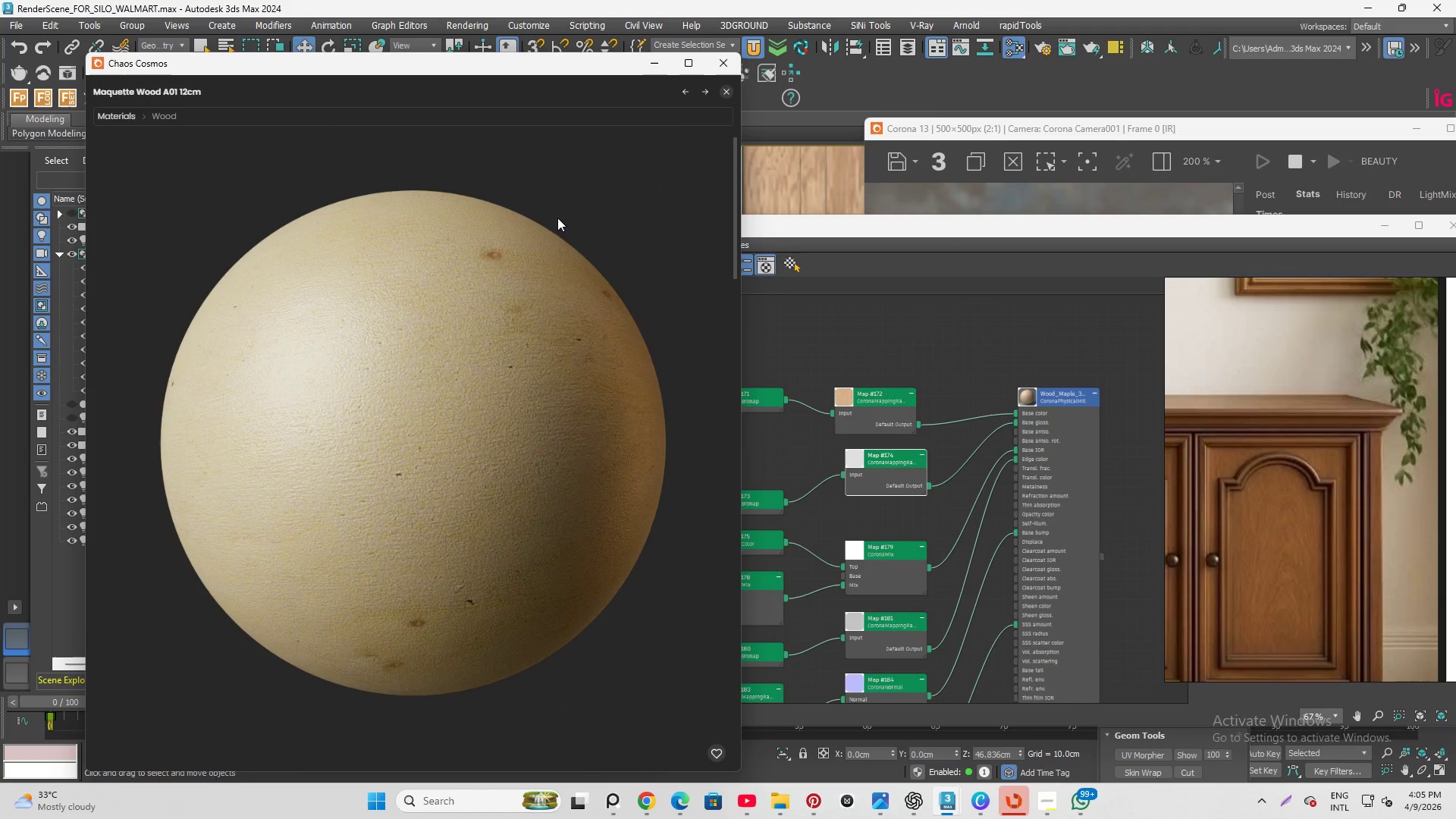 
scroll: coordinate [557, 233], scroll_direction: down, amount: 1.0
 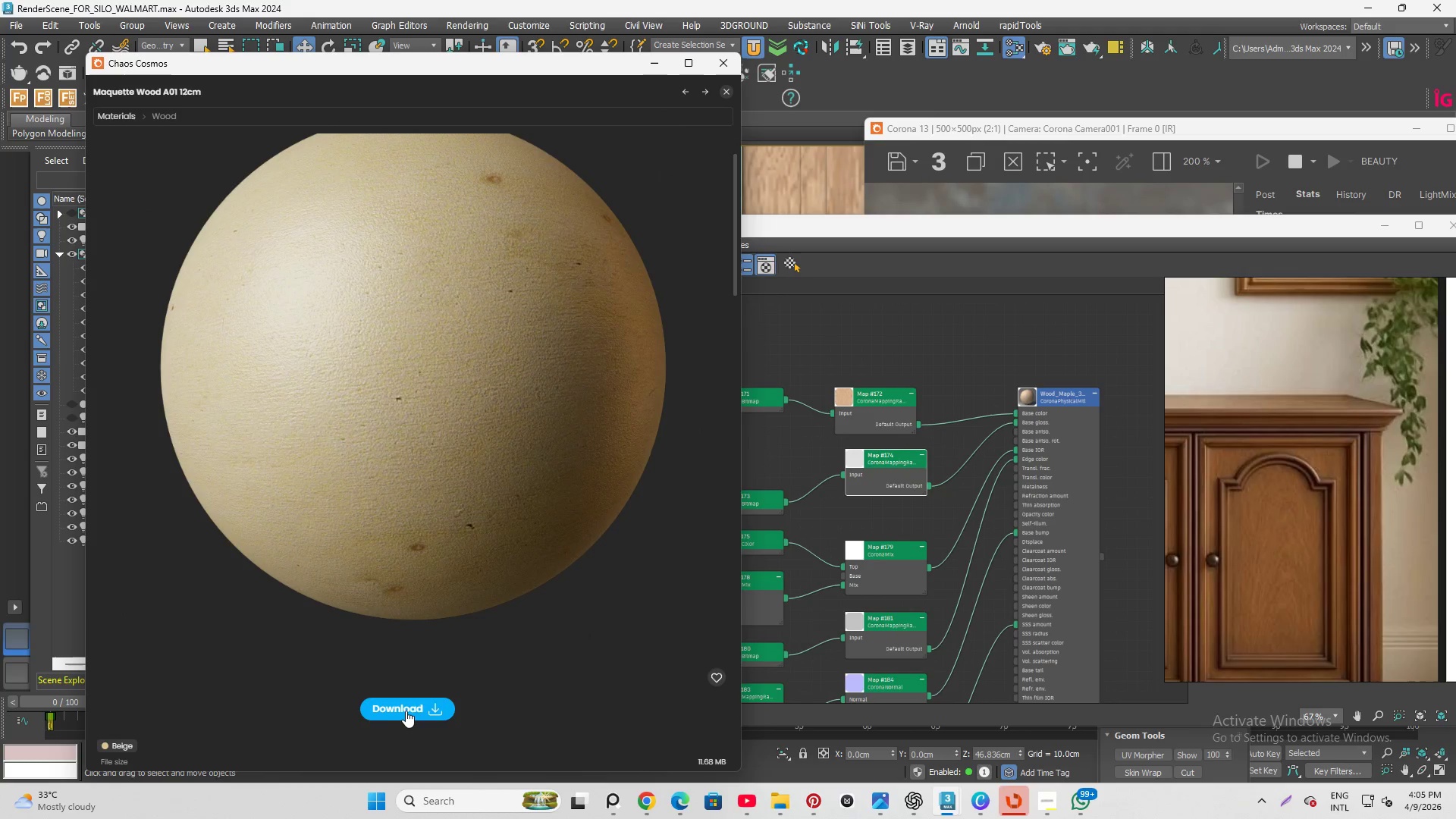 
left_click([407, 708])
 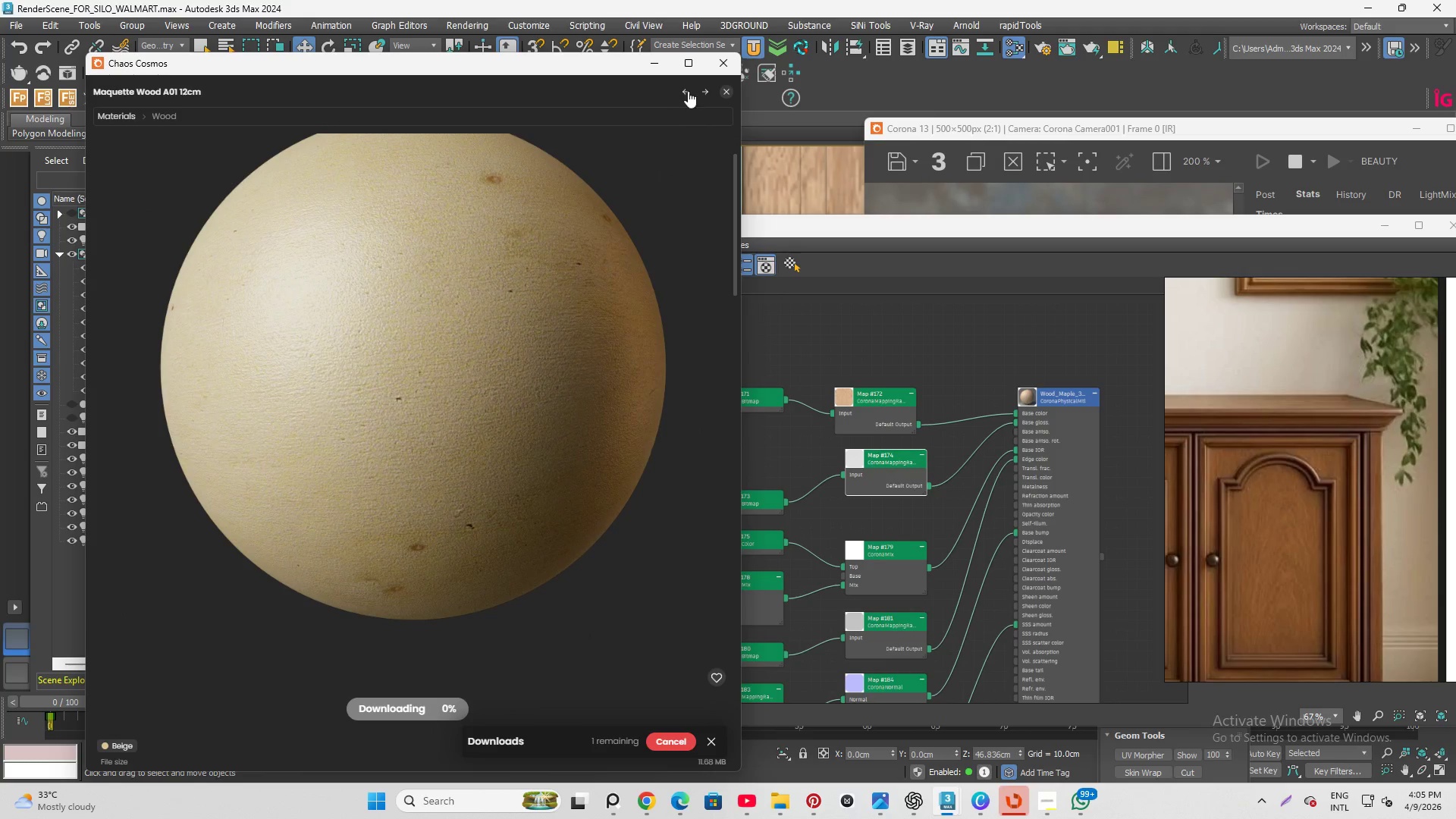 
left_click([726, 86])
 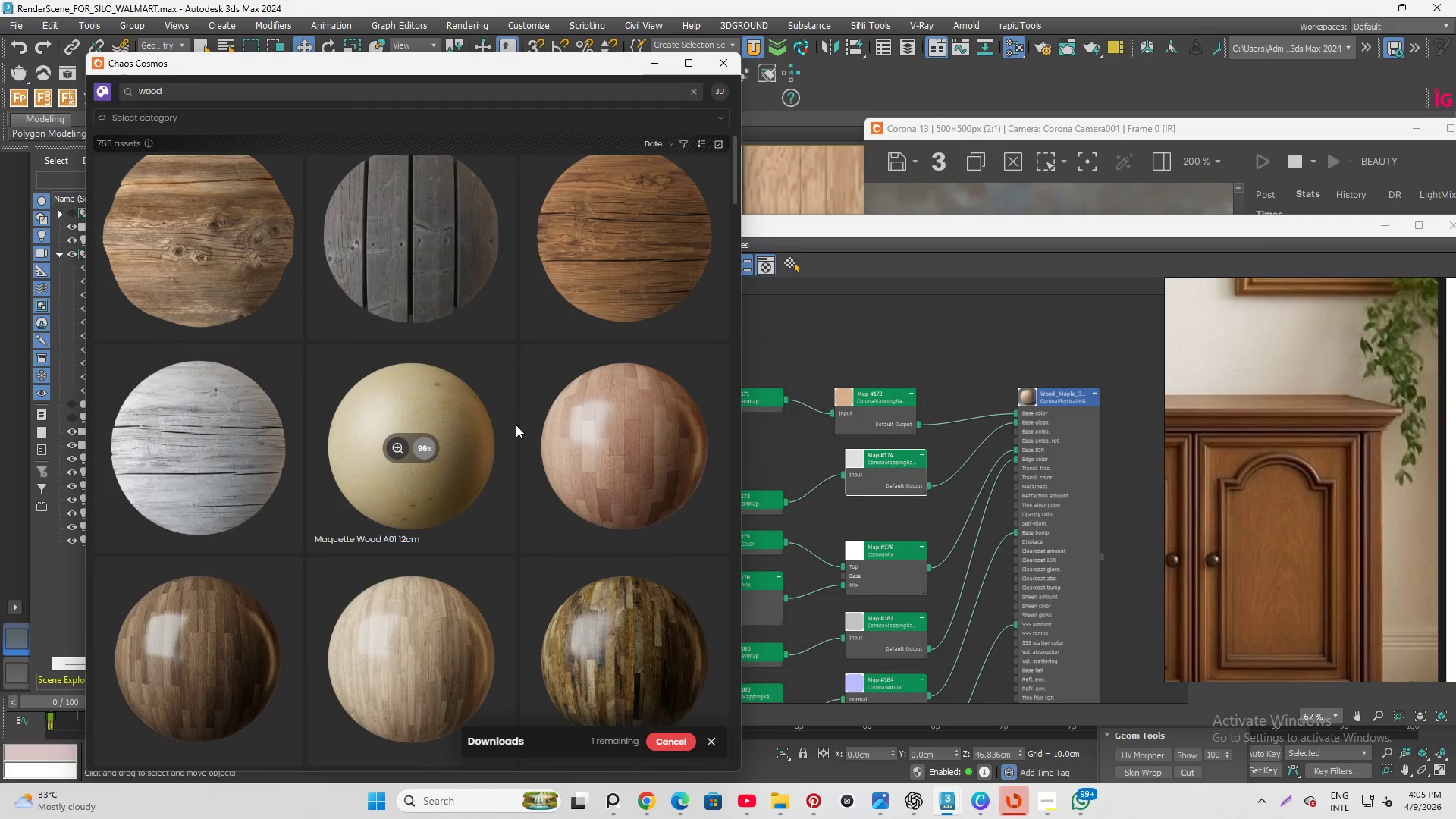 
scroll: coordinate [422, 495], scroll_direction: down, amount: 18.0
 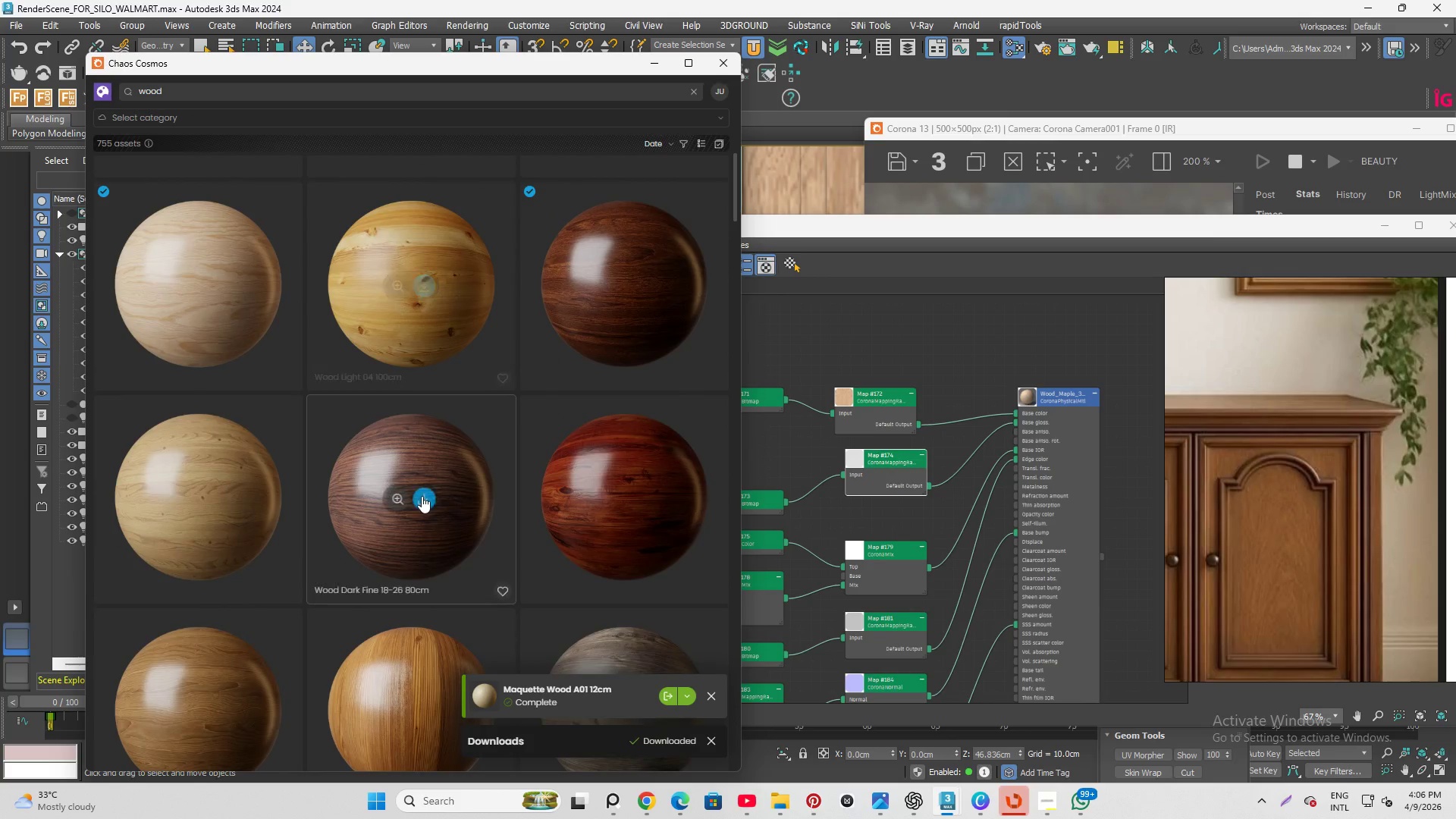 
scroll: coordinate [445, 400], scroll_direction: down, amount: 19.0
 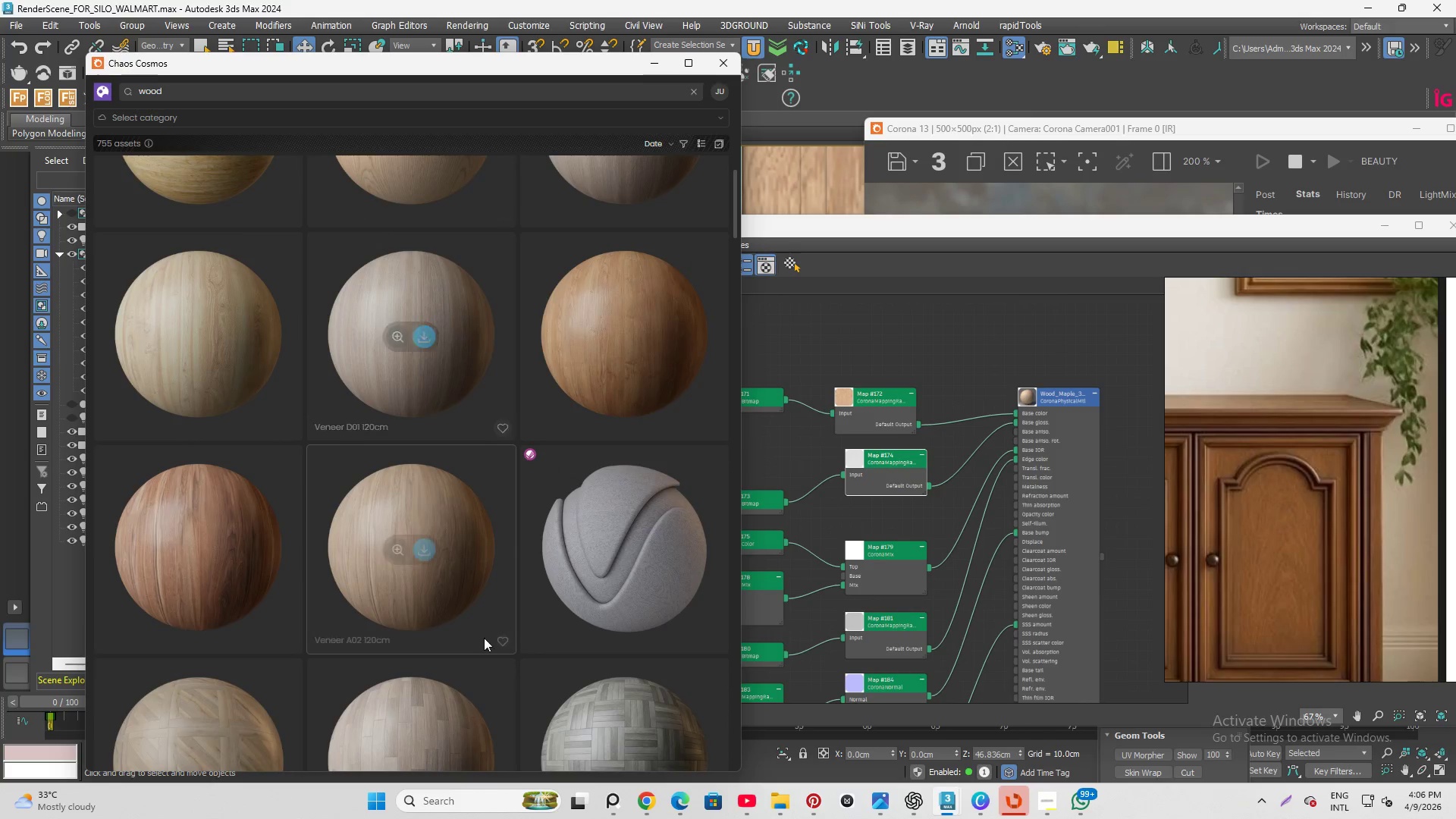 
scroll: coordinate [430, 596], scroll_direction: down, amount: 12.0
 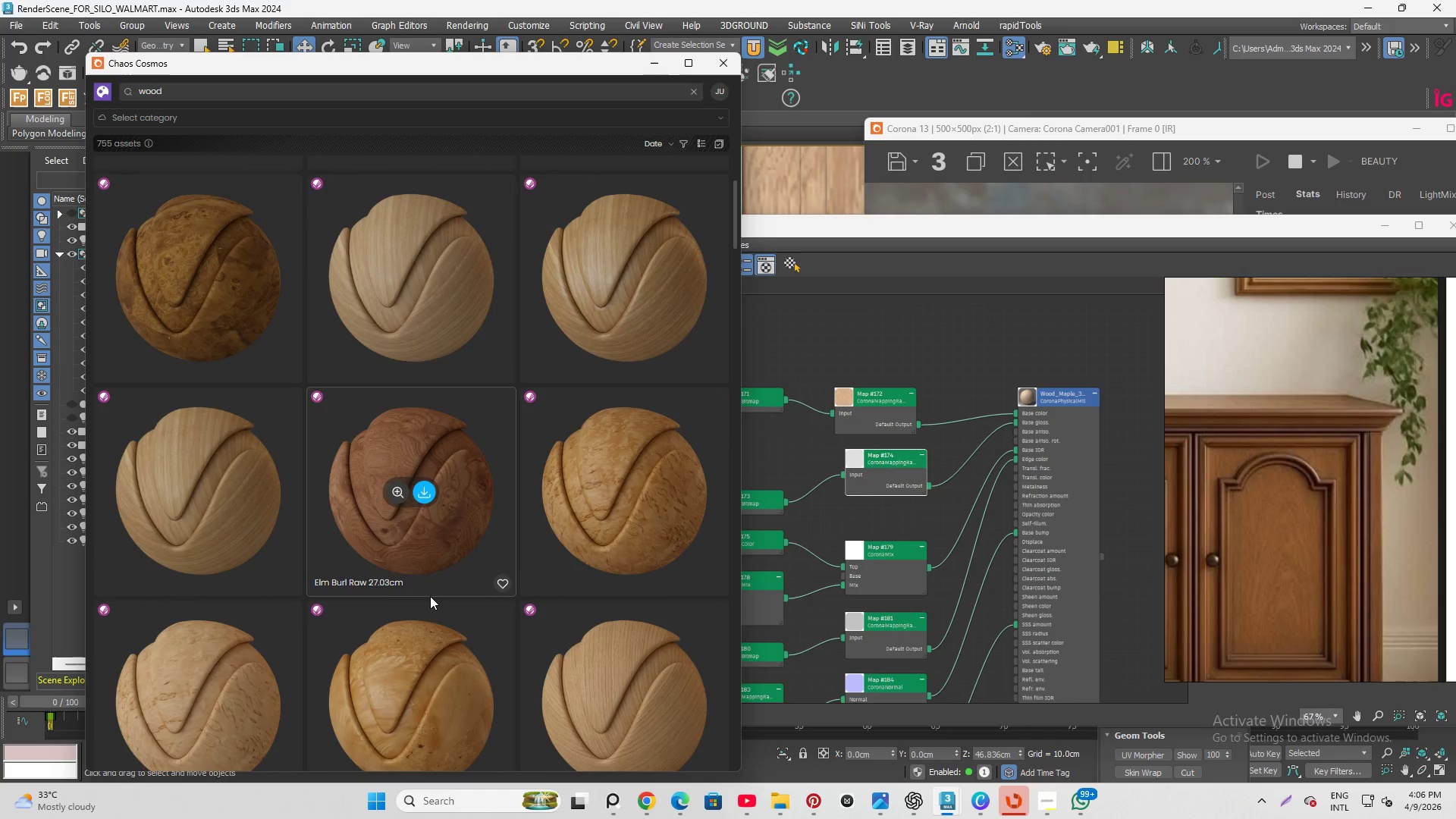 
scroll: coordinate [419, 479], scroll_direction: up, amount: 16.0
 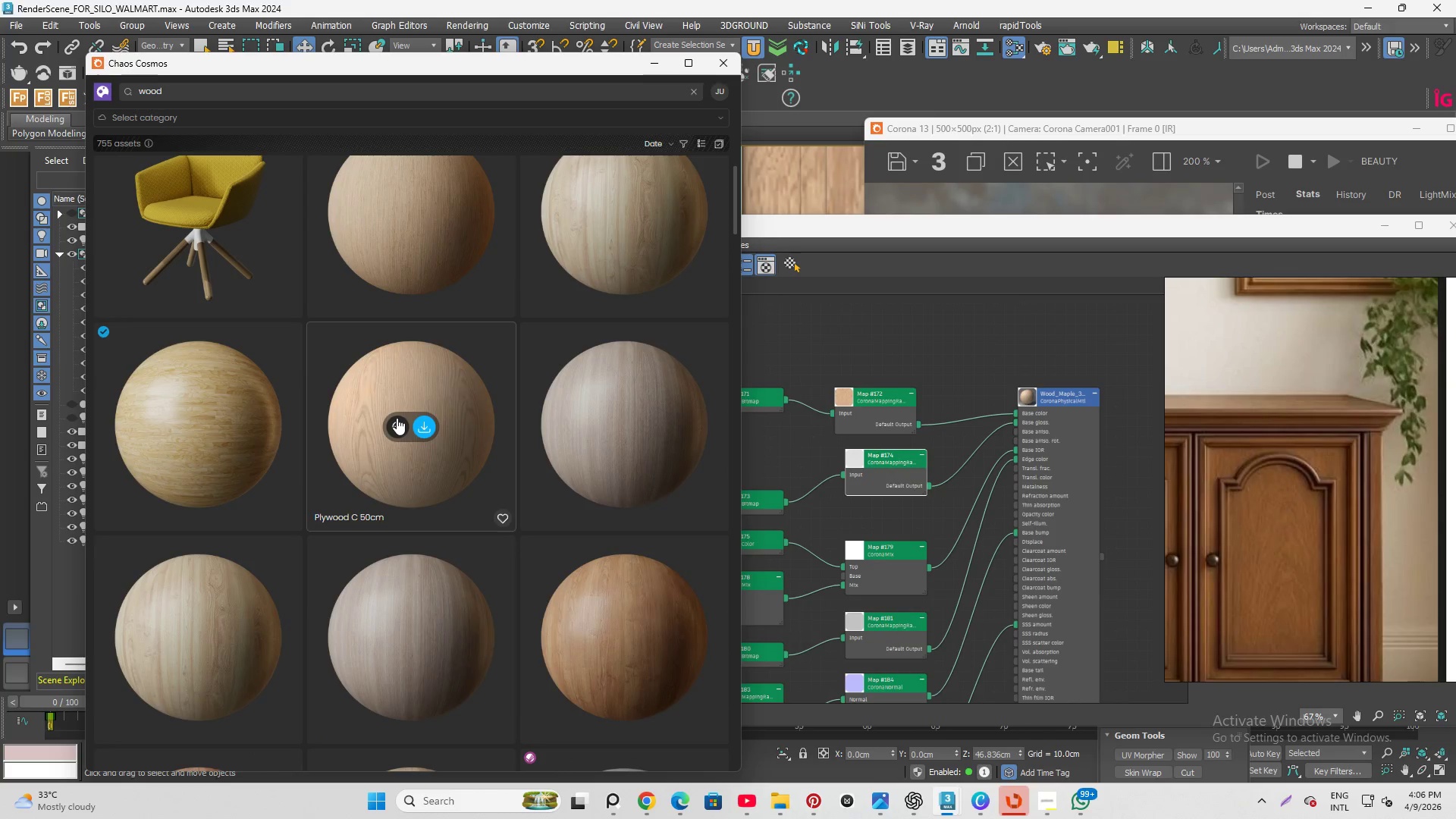 
left_click([400, 419])
 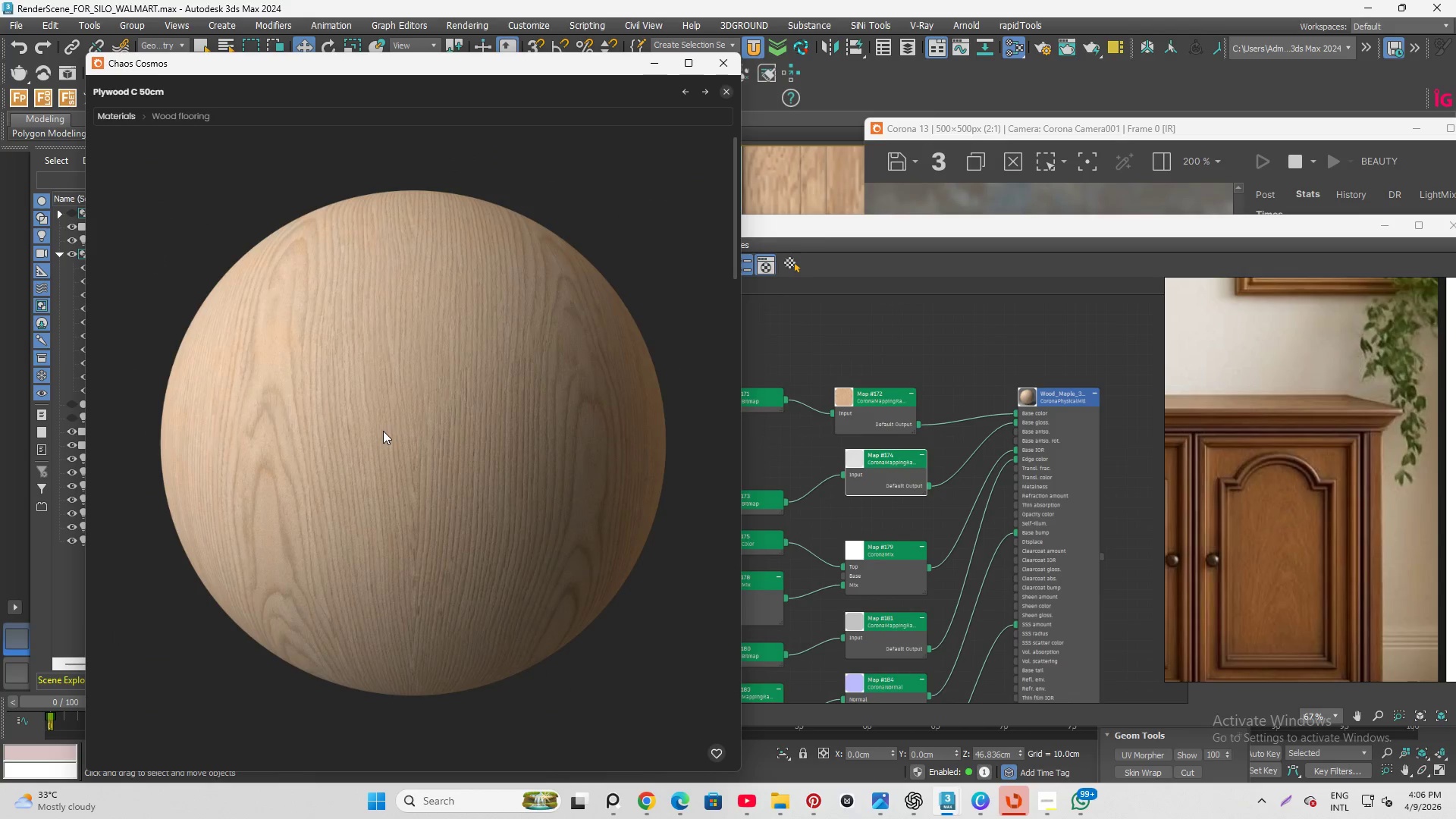 
scroll: coordinate [403, 447], scroll_direction: up, amount: 6.0
 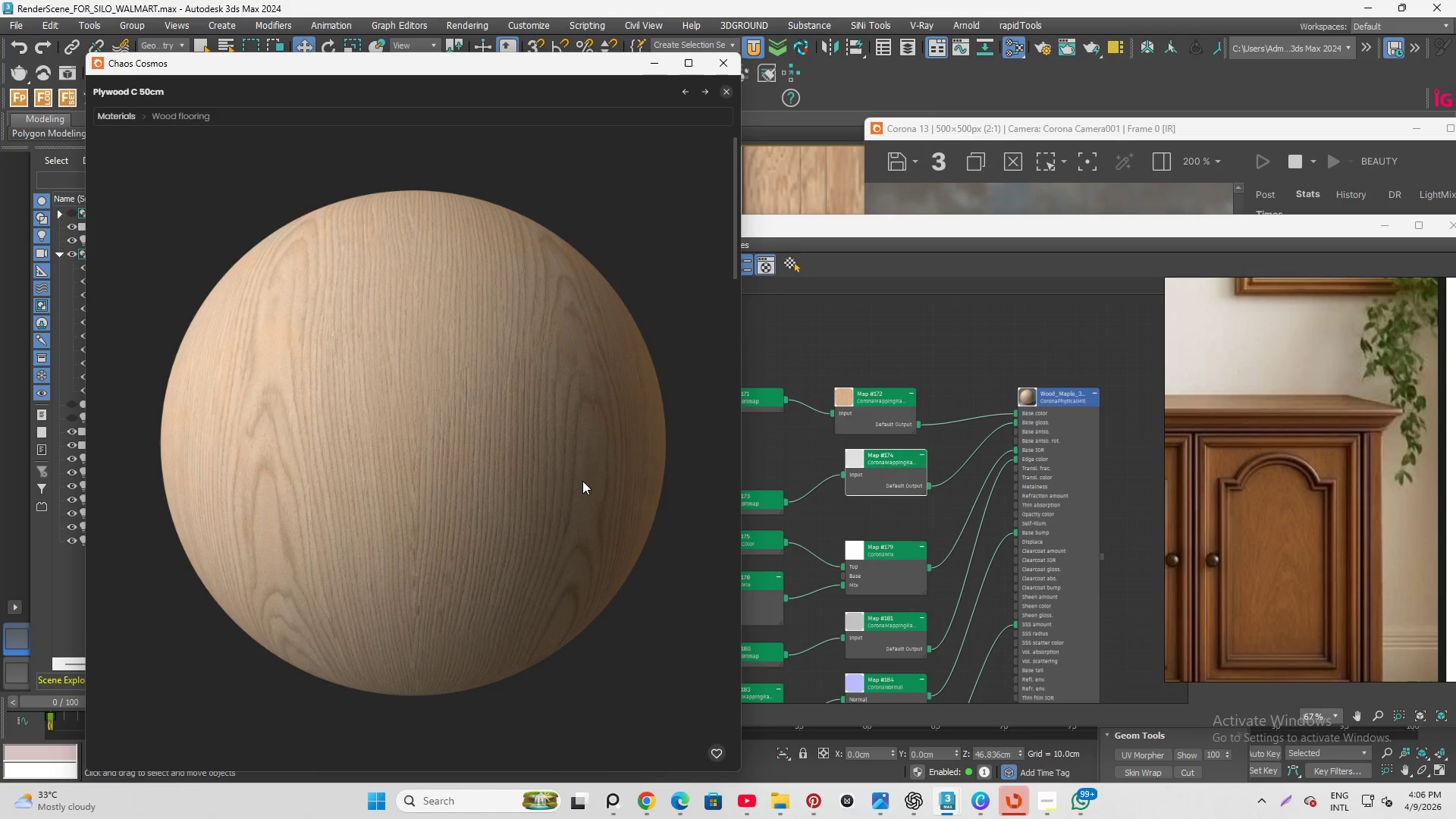 
scroll: coordinate [523, 397], scroll_direction: down, amount: 10.0
 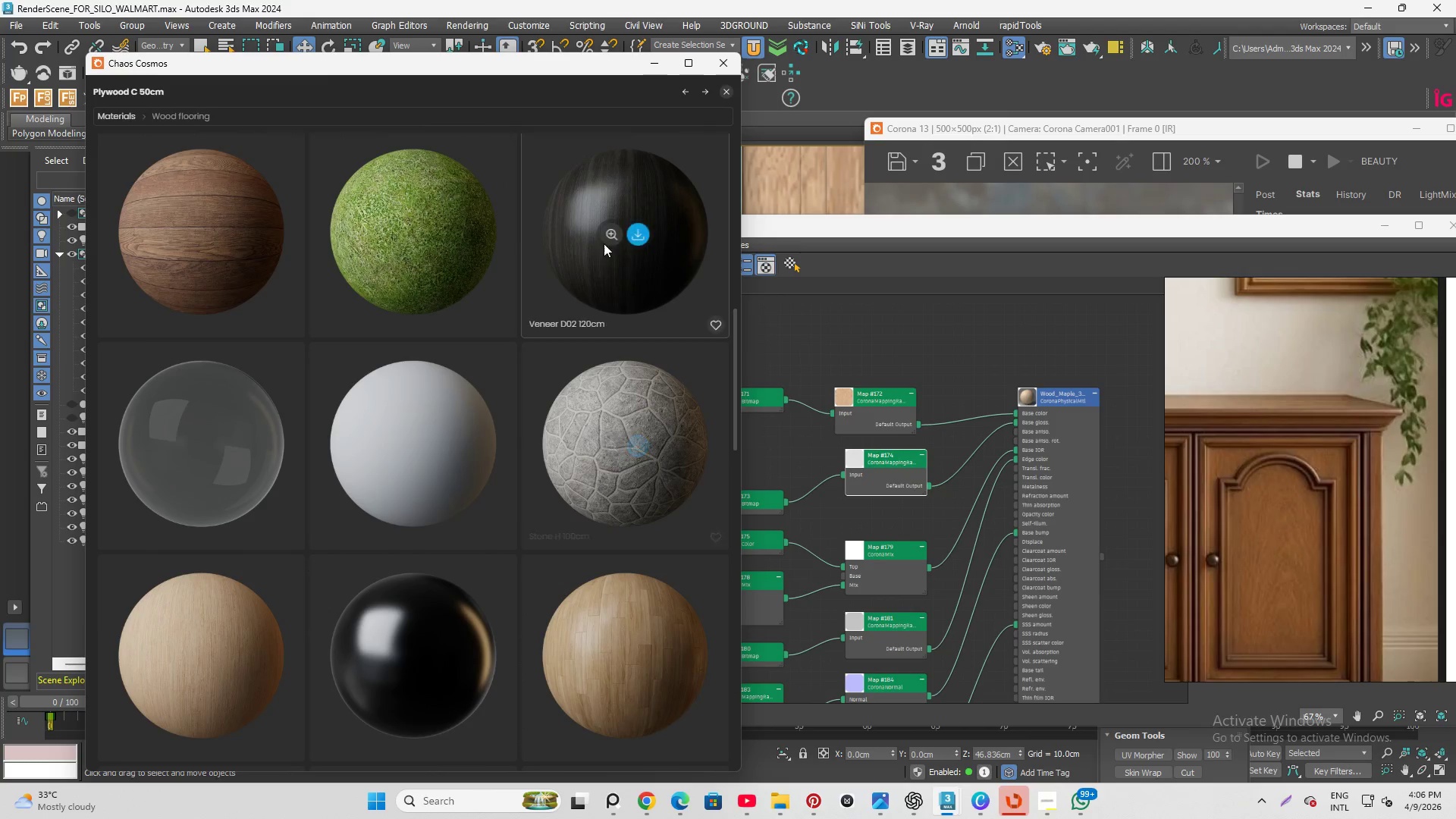 
left_click([607, 233])
 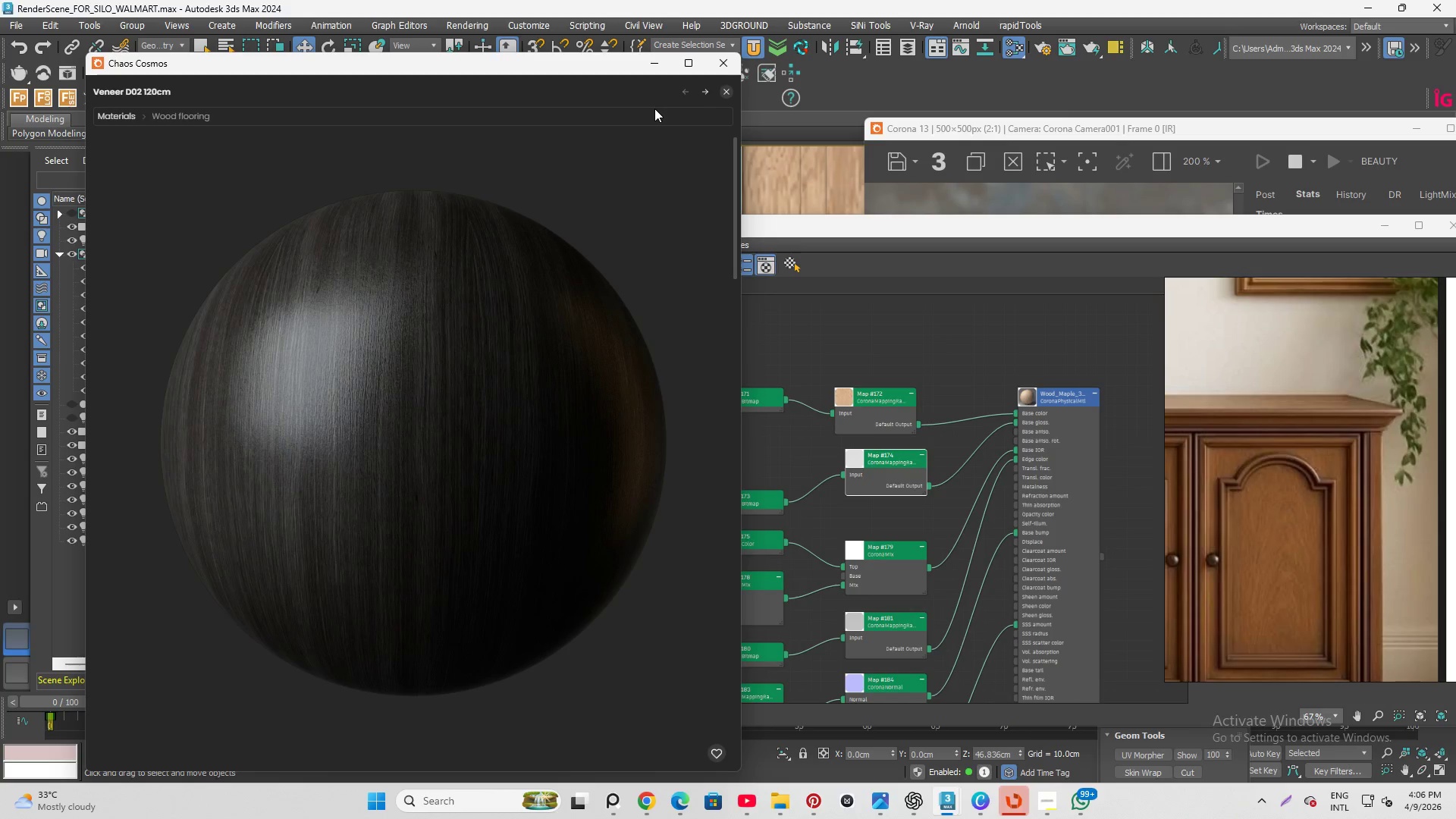 
left_click([725, 89])
 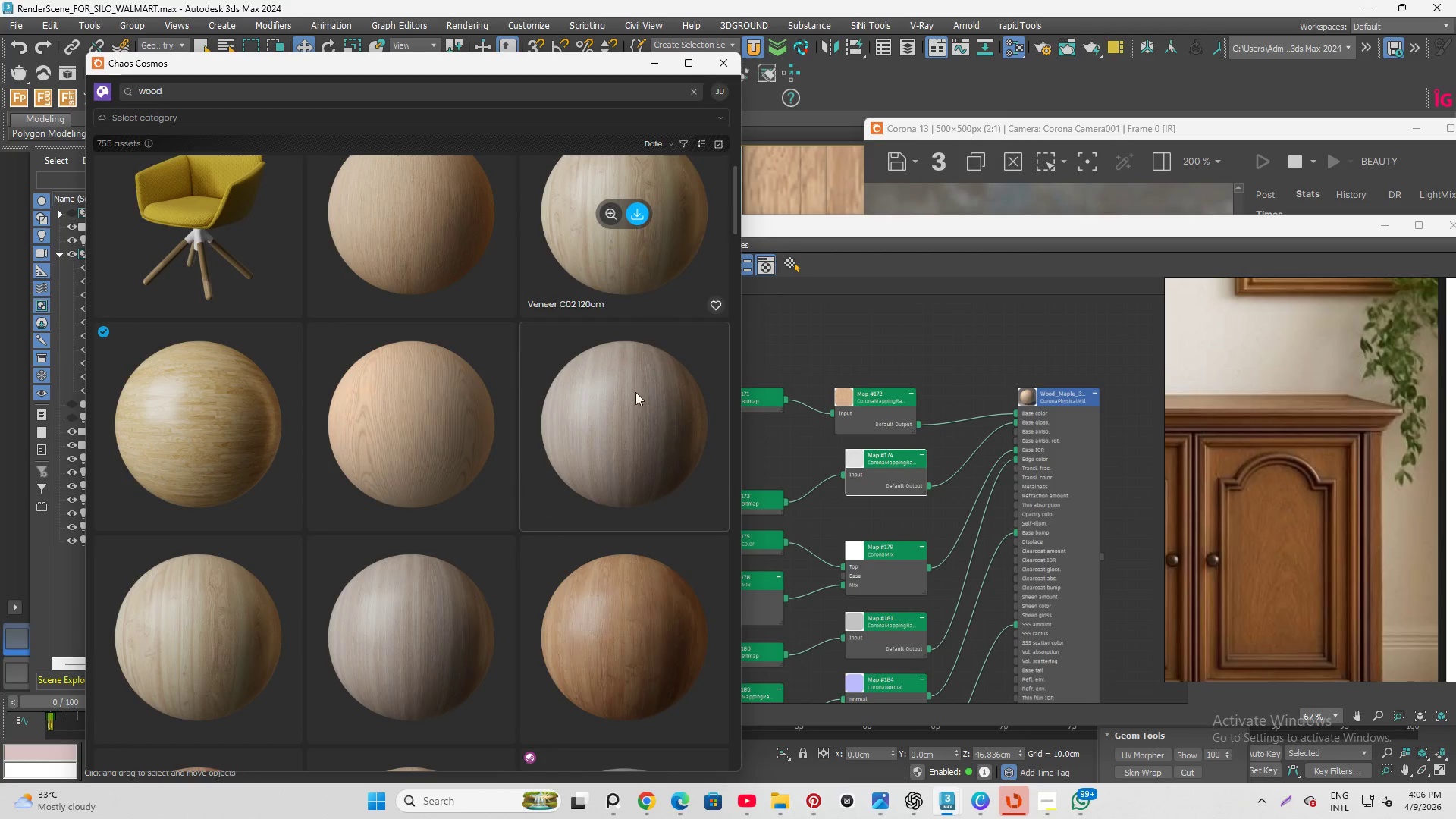 
scroll: coordinate [403, 485], scroll_direction: down, amount: 23.0
 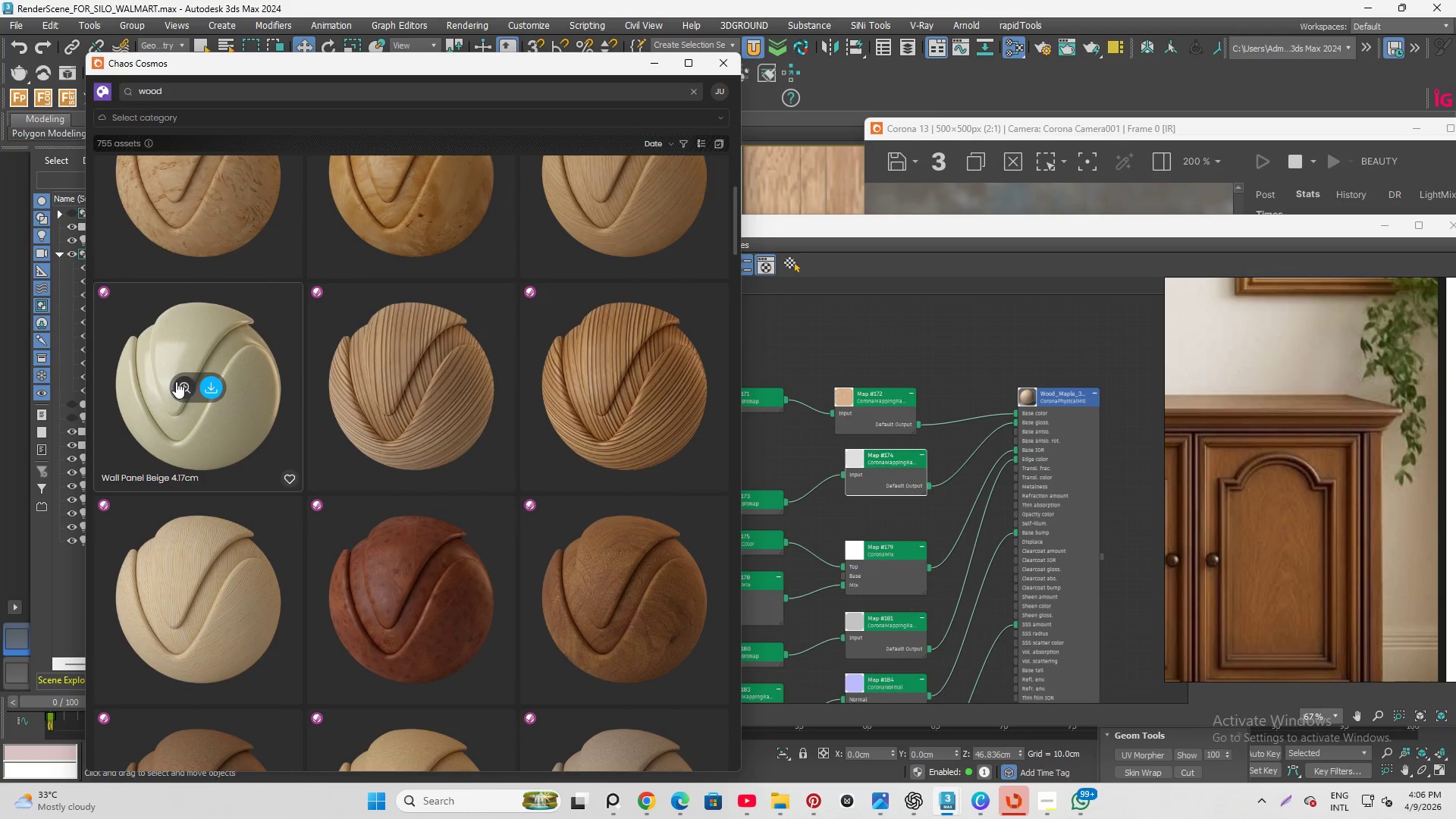 
scroll: coordinate [209, 608], scroll_direction: down, amount: 4.0
 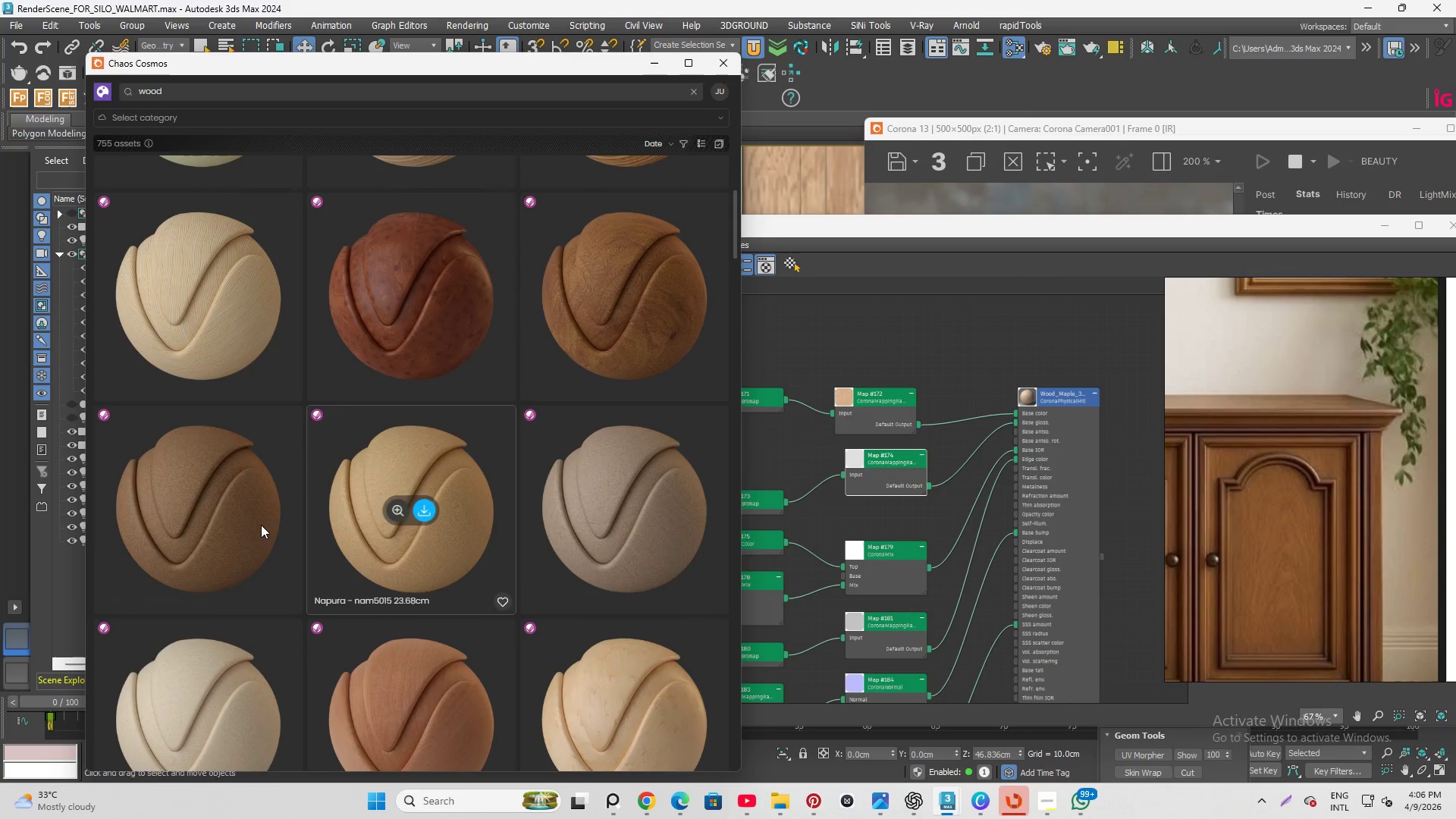 
scroll: coordinate [136, 474], scroll_direction: up, amount: 4.0
 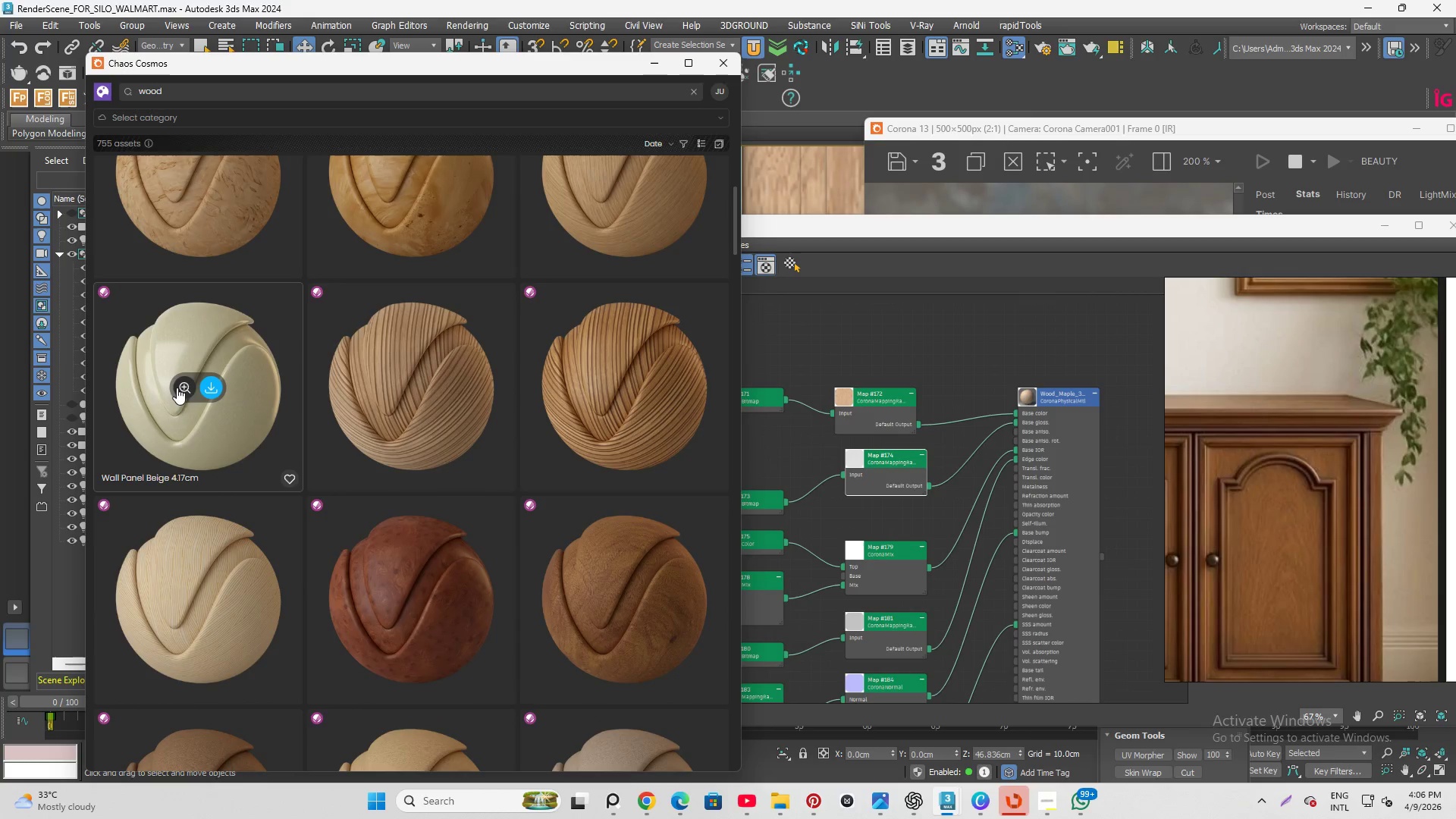 
left_click([187, 384])
 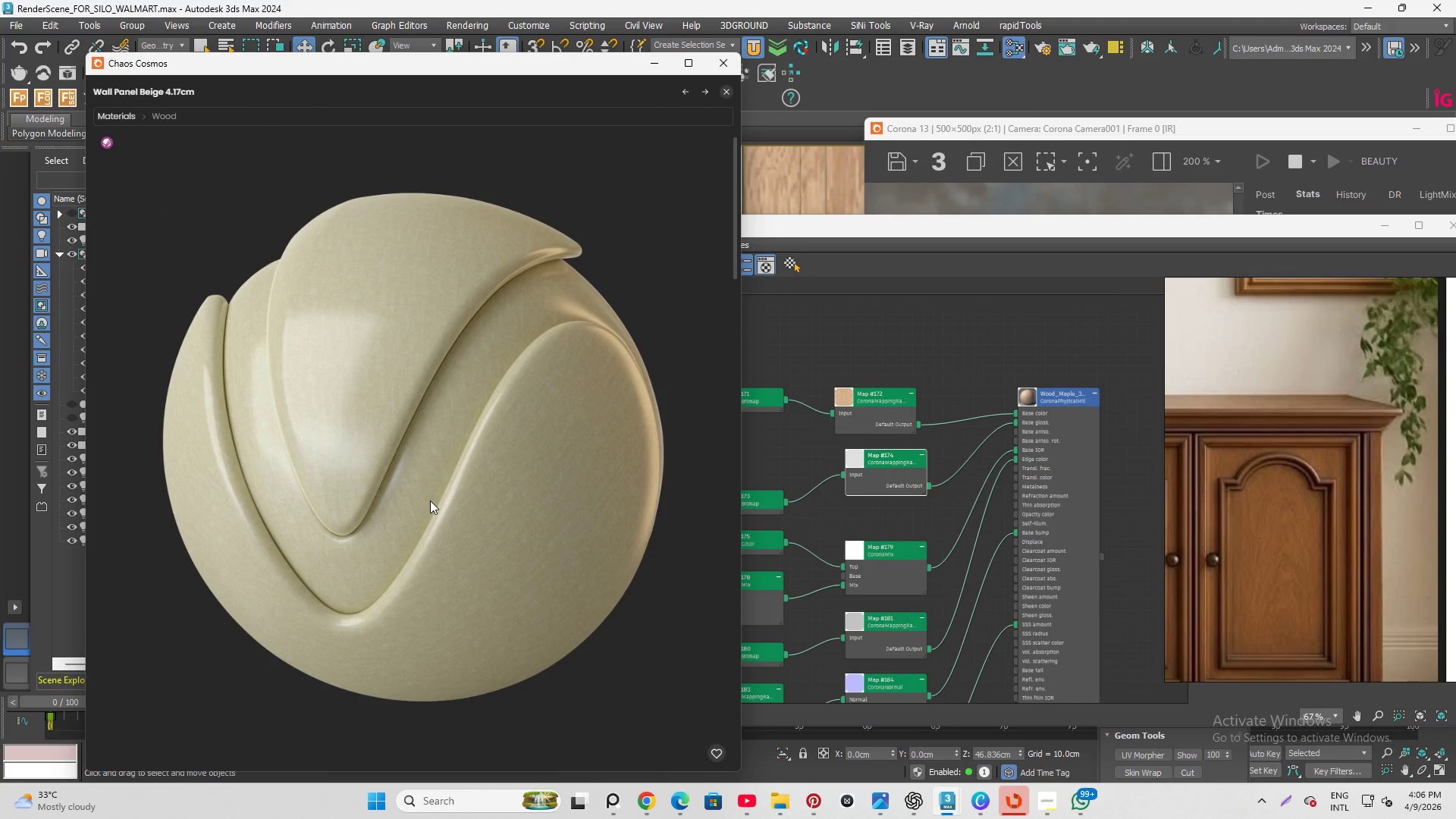 
scroll: coordinate [403, 394], scroll_direction: up, amount: 7.0
 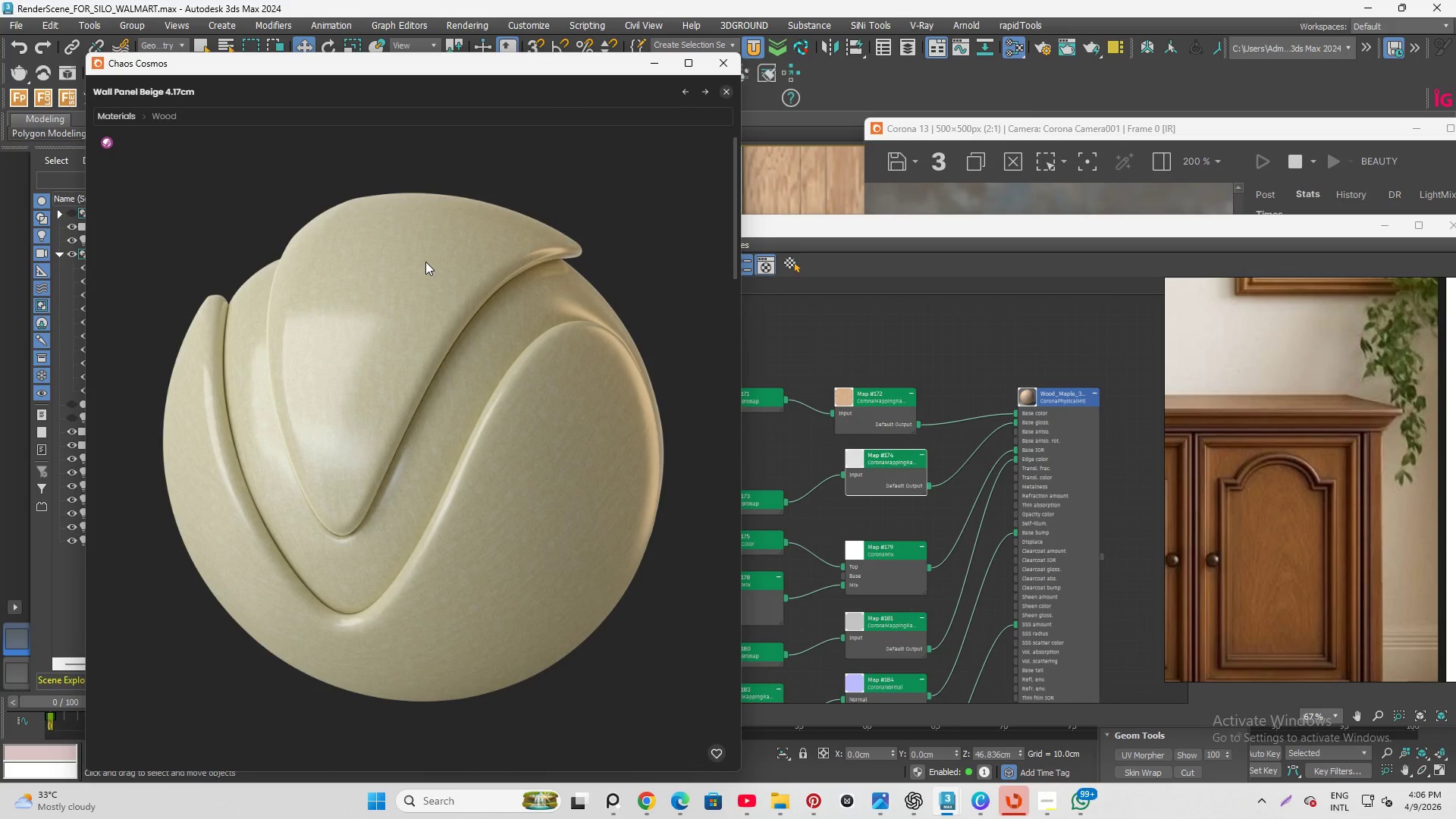 
scroll: coordinate [462, 429], scroll_direction: down, amount: 2.0
 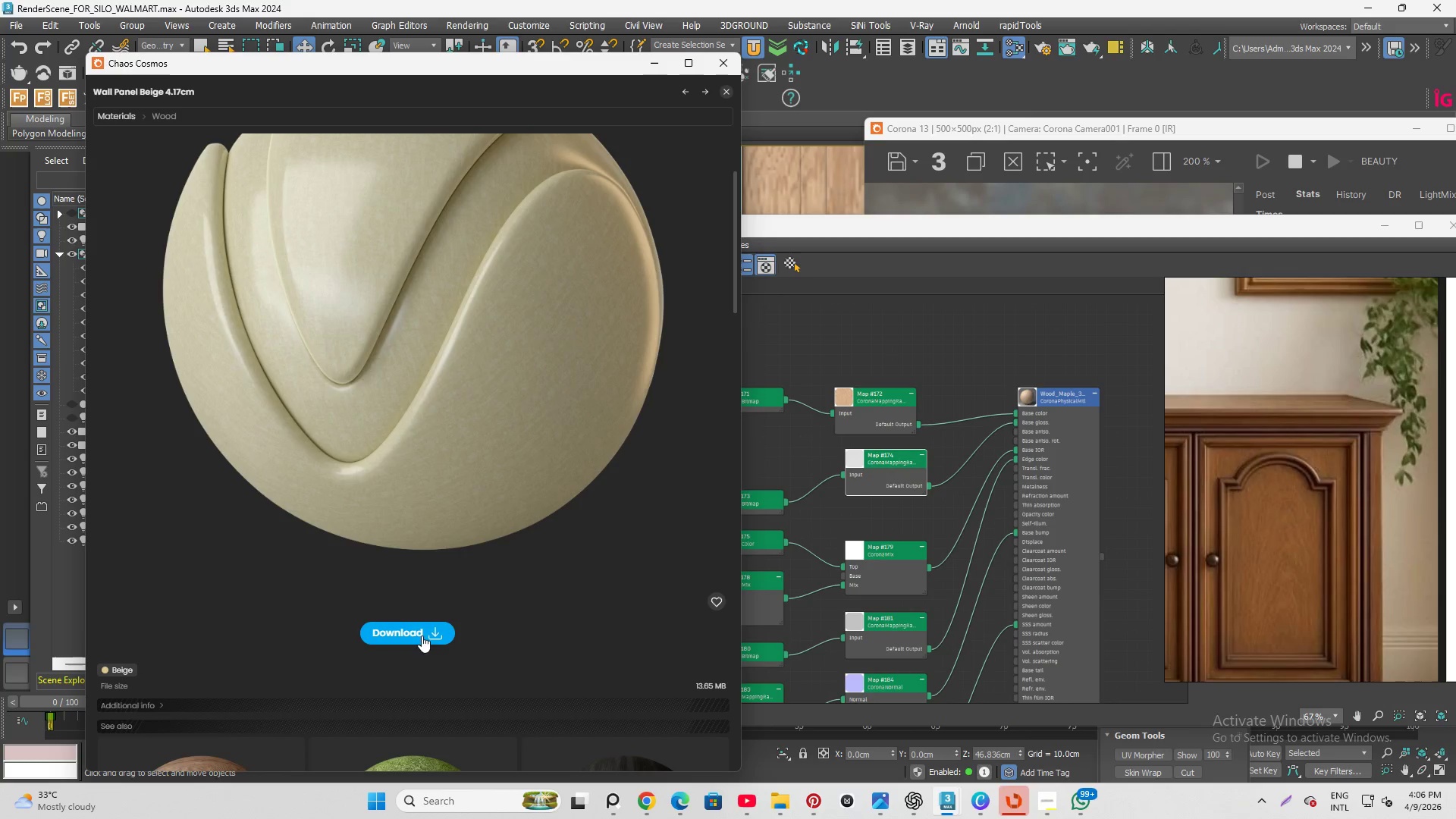 
left_click([422, 631])
 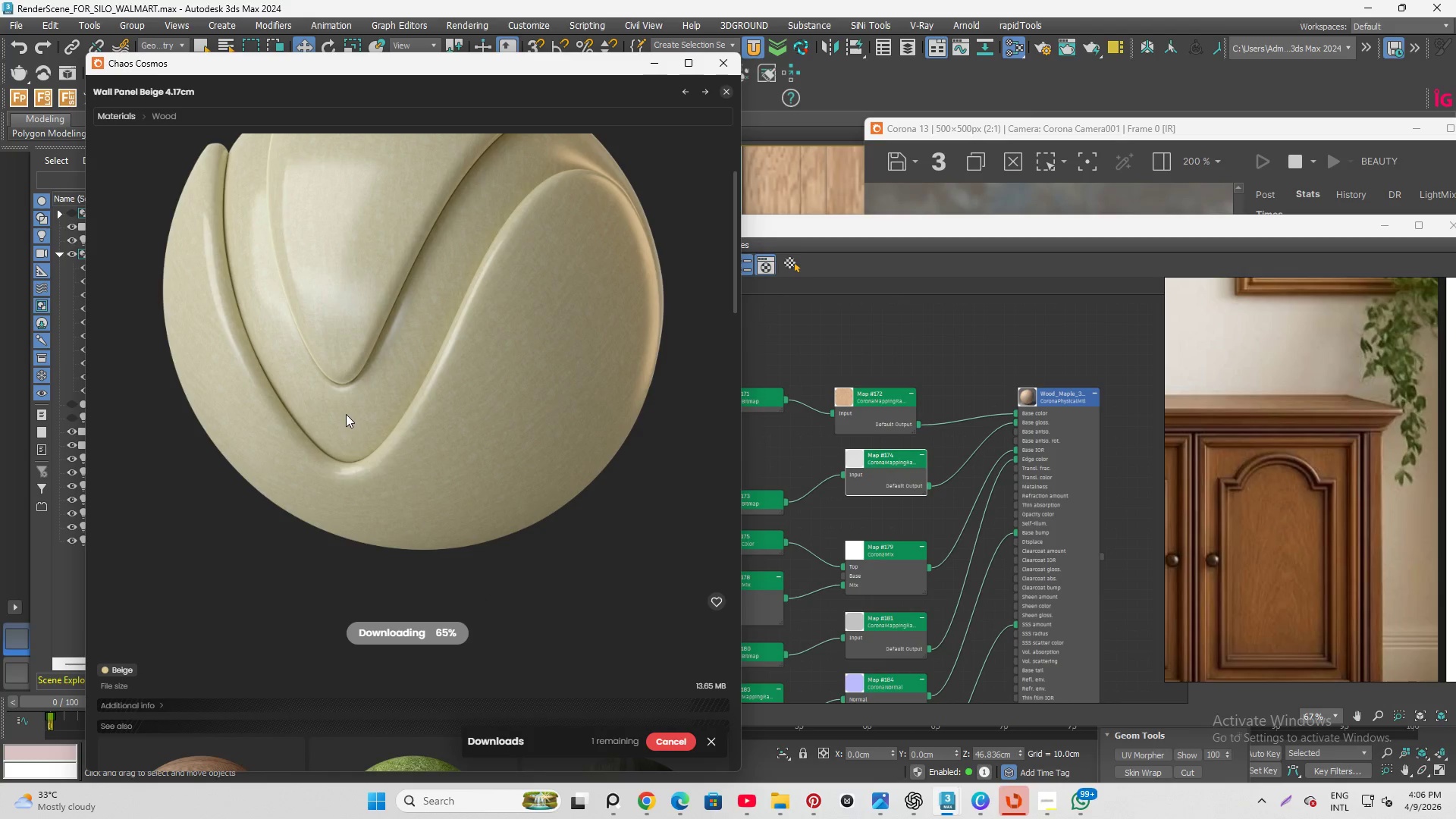 
wait(5.94)
 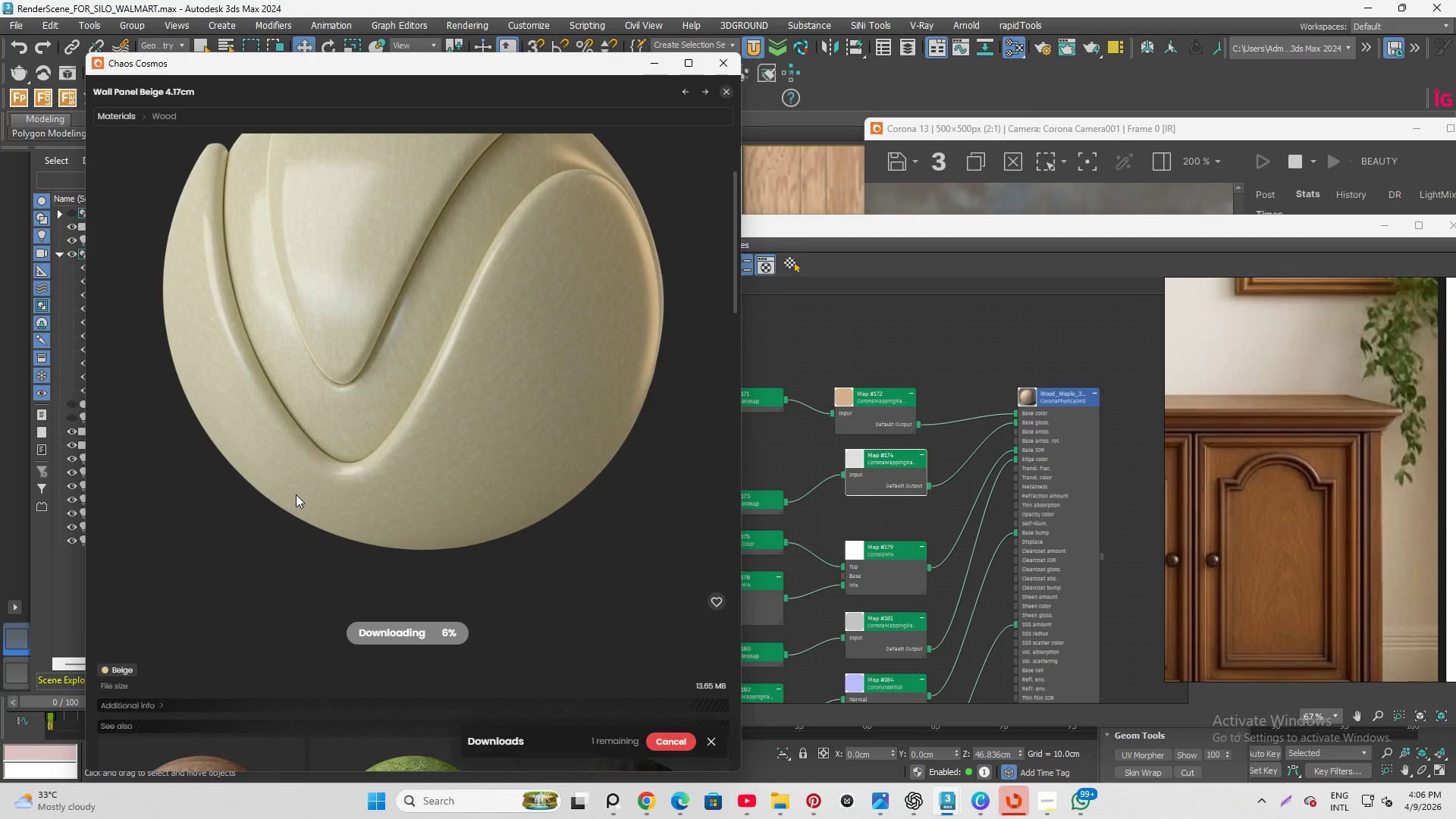 
scroll: coordinate [306, 400], scroll_direction: down, amount: 27.0
 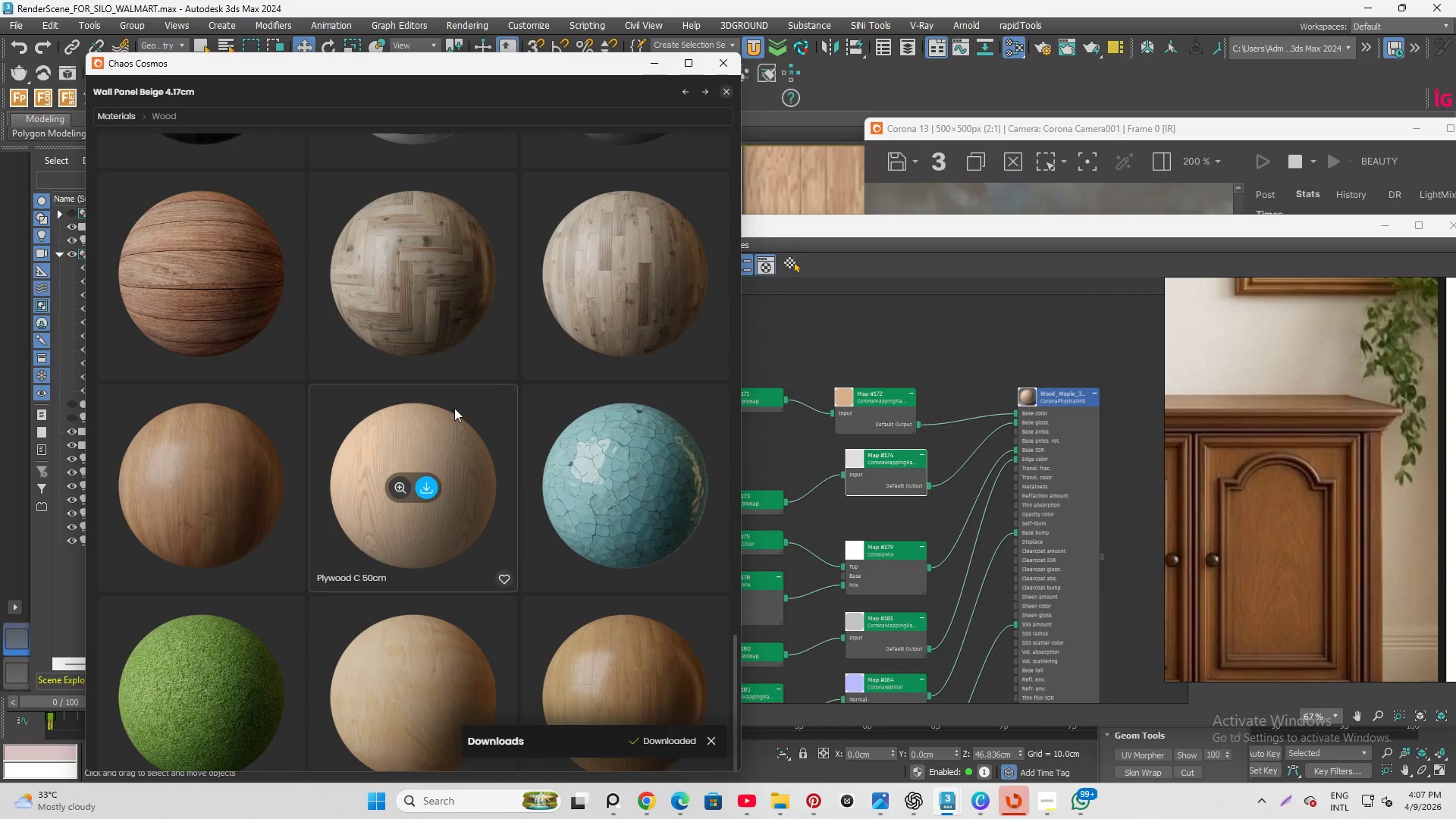 
scroll: coordinate [457, 407], scroll_direction: down, amount: 4.0
 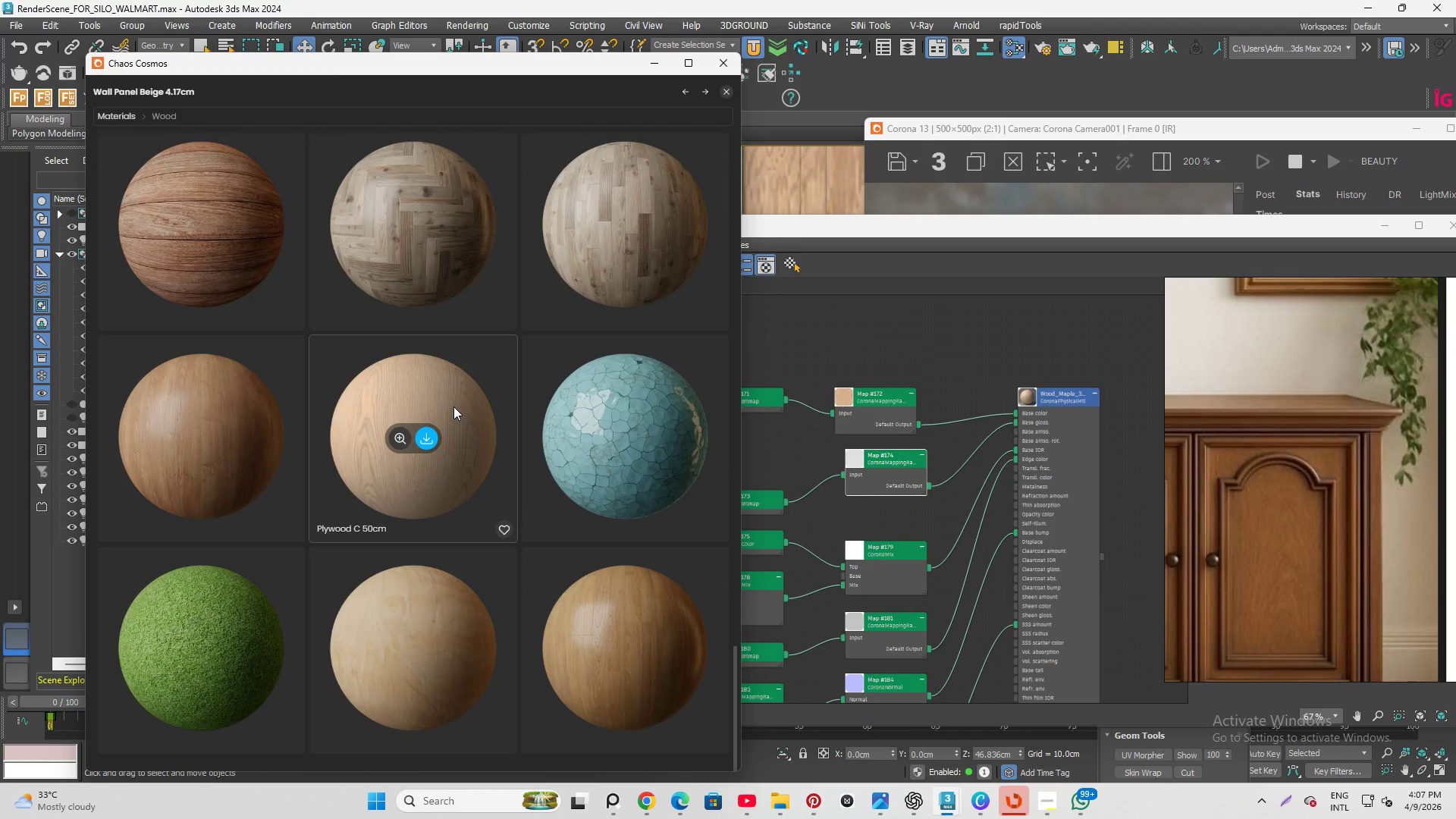 
scroll: coordinate [347, 379], scroll_direction: up, amount: 28.0
 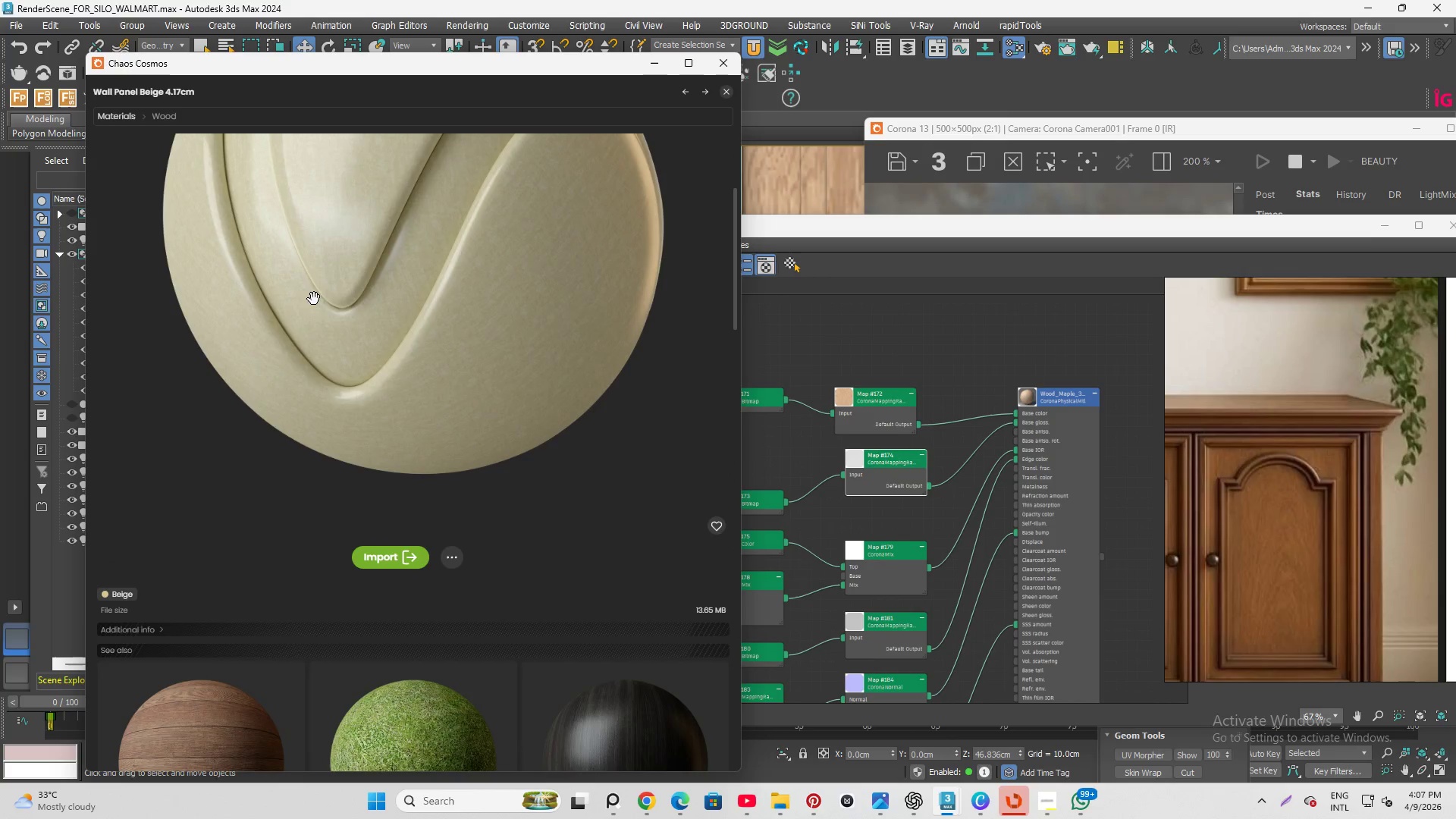 
left_click_drag(start_coordinate=[322, 296], to_coordinate=[1082, 315])
 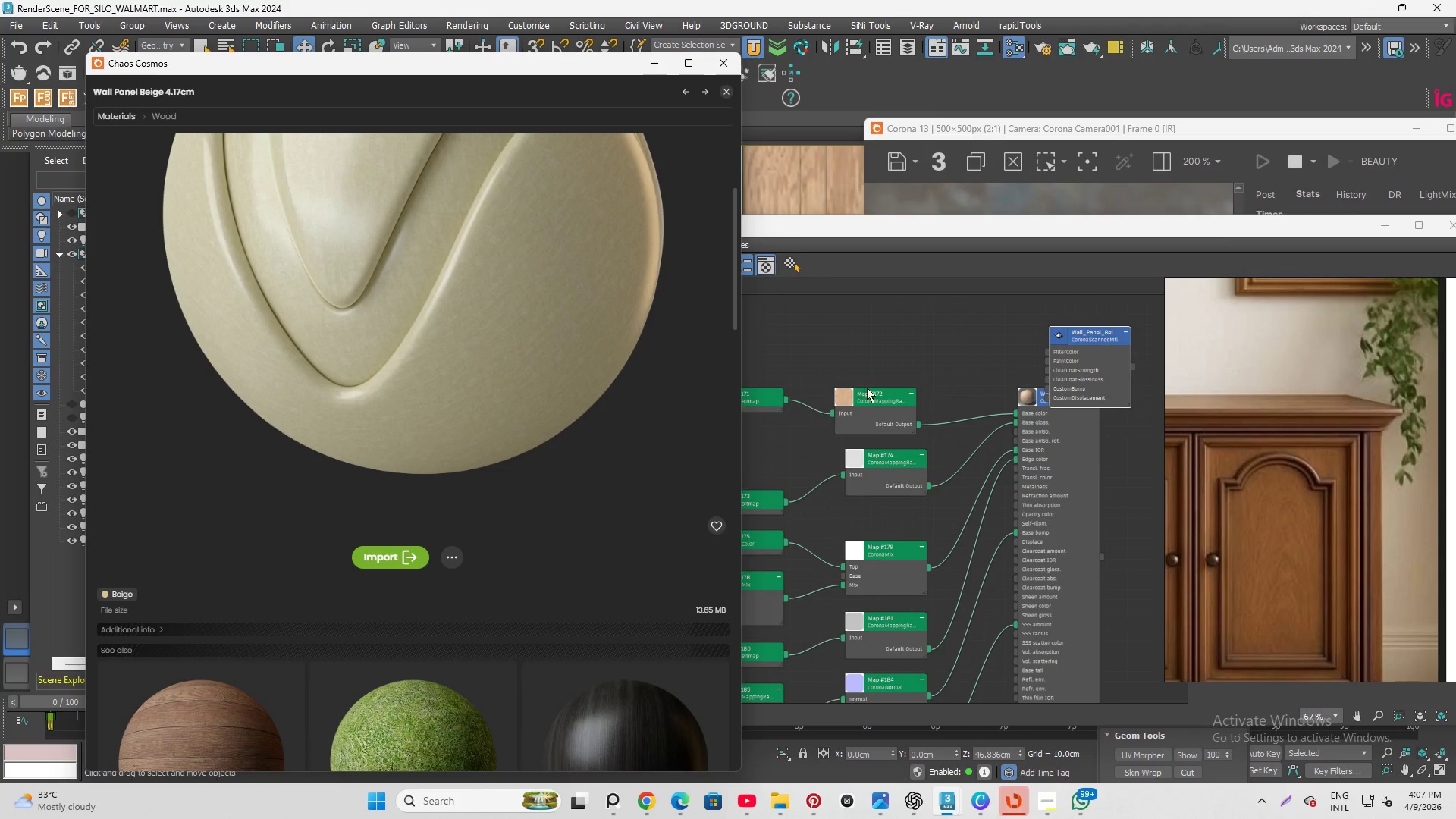 
scroll: coordinate [803, 519], scroll_direction: down, amount: 4.0
 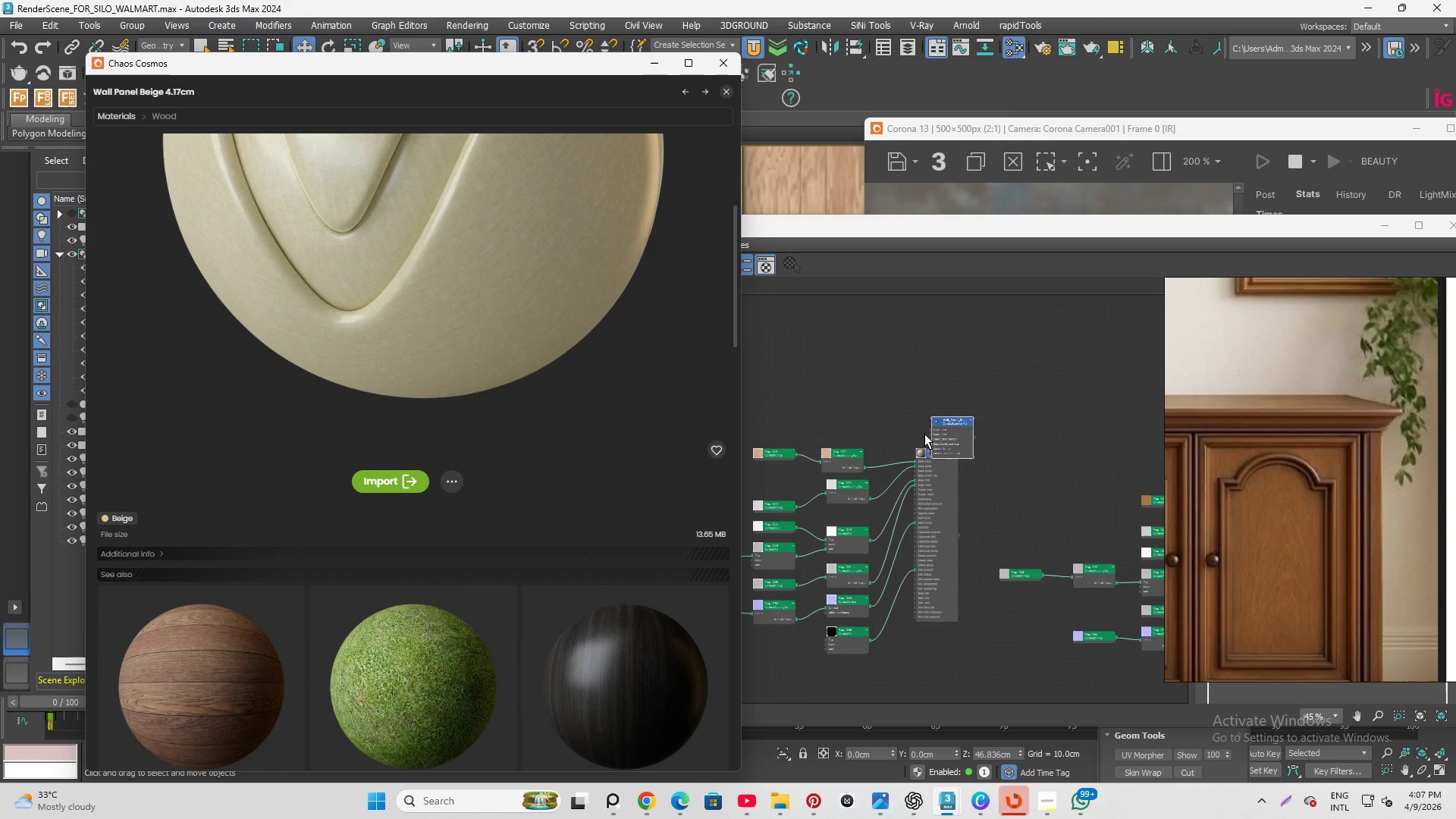 
scroll: coordinate [374, 238], scroll_direction: up, amount: 16.0
 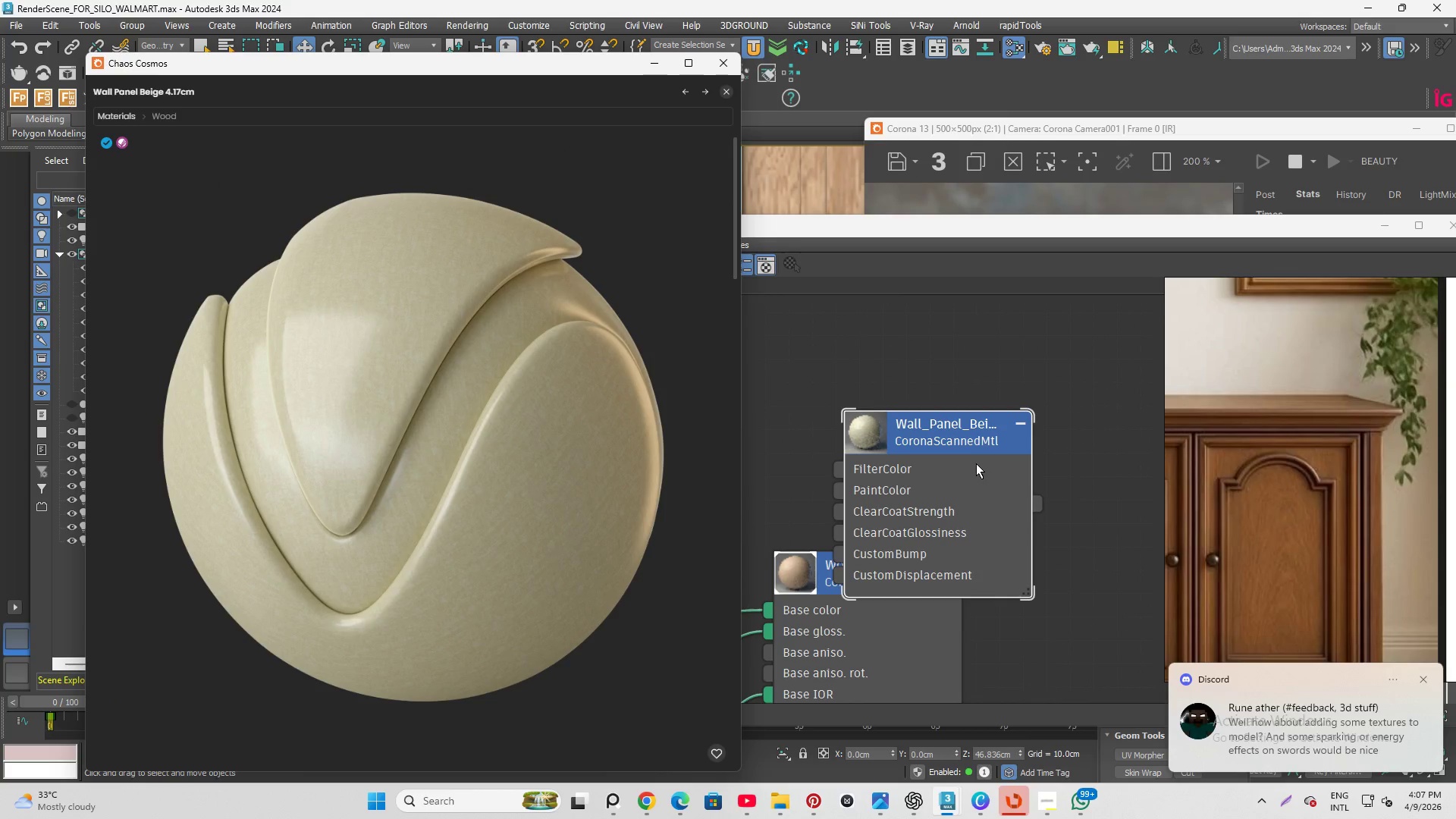 
left_click_drag(start_coordinate=[952, 442], to_coordinate=[866, 322])
 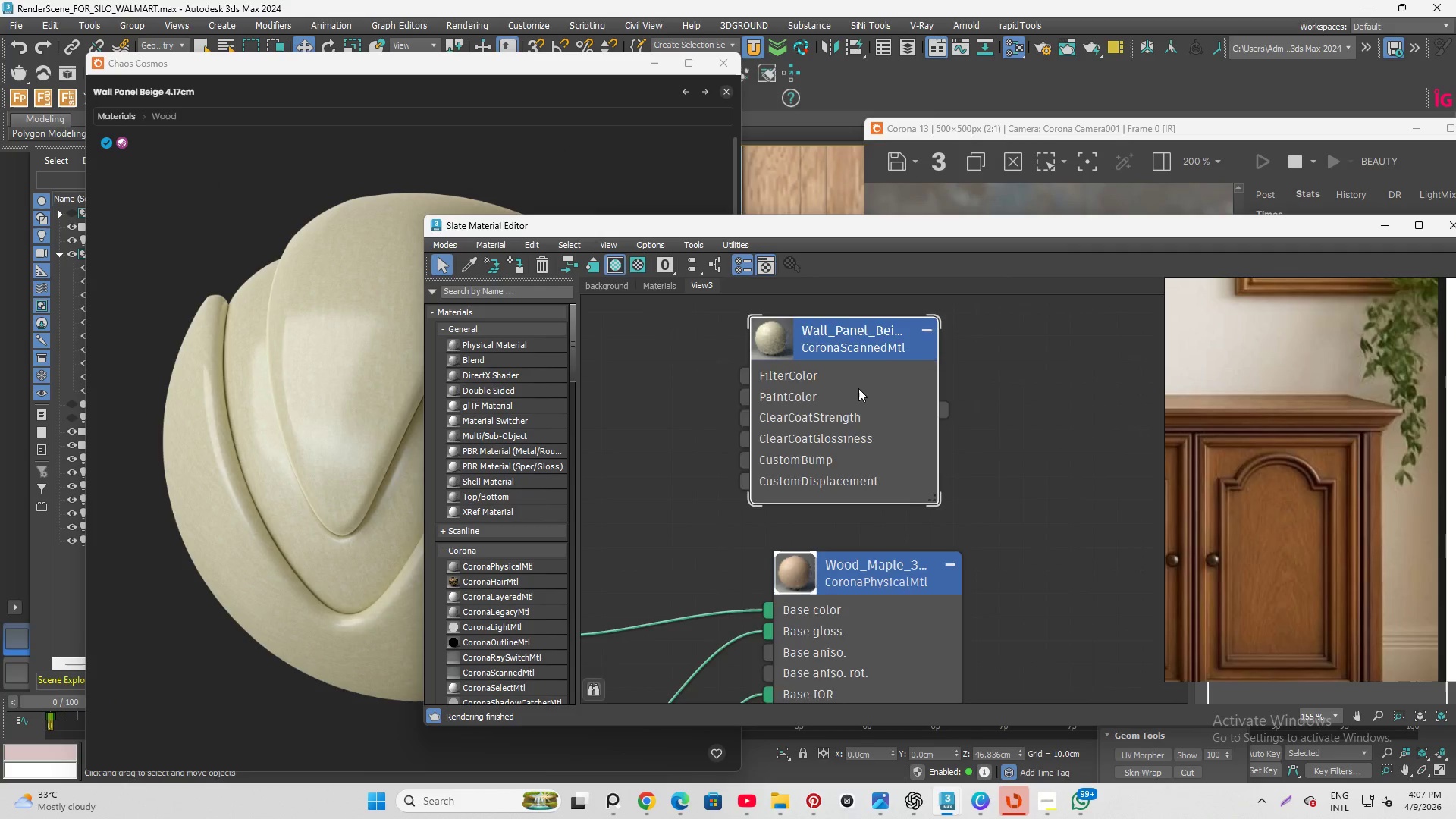 
scroll: coordinate [745, 513], scroll_direction: down, amount: 4.0
 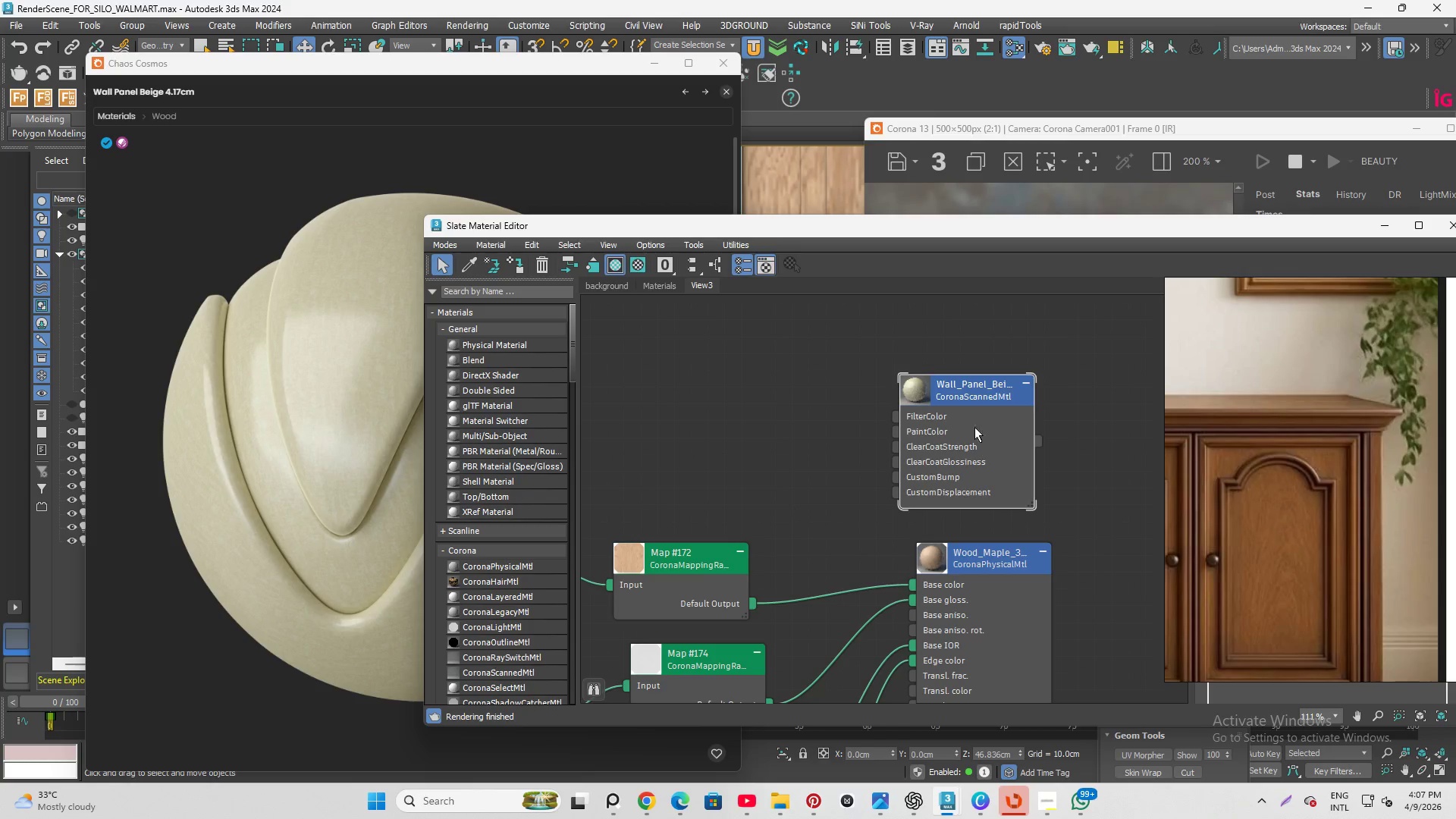 
left_click_drag(start_coordinate=[974, 418], to_coordinate=[566, 374])
 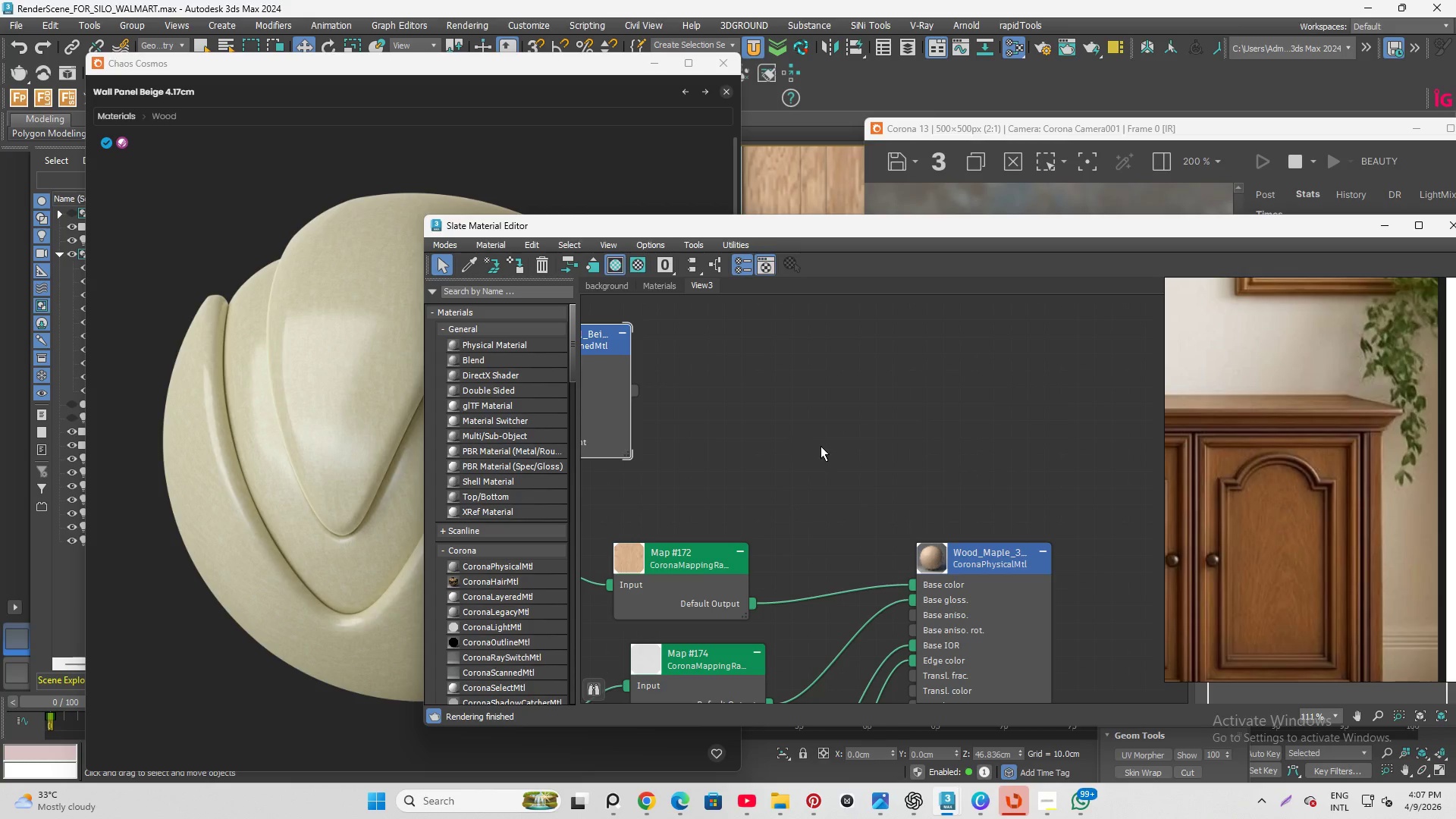 
right_click([821, 446])
 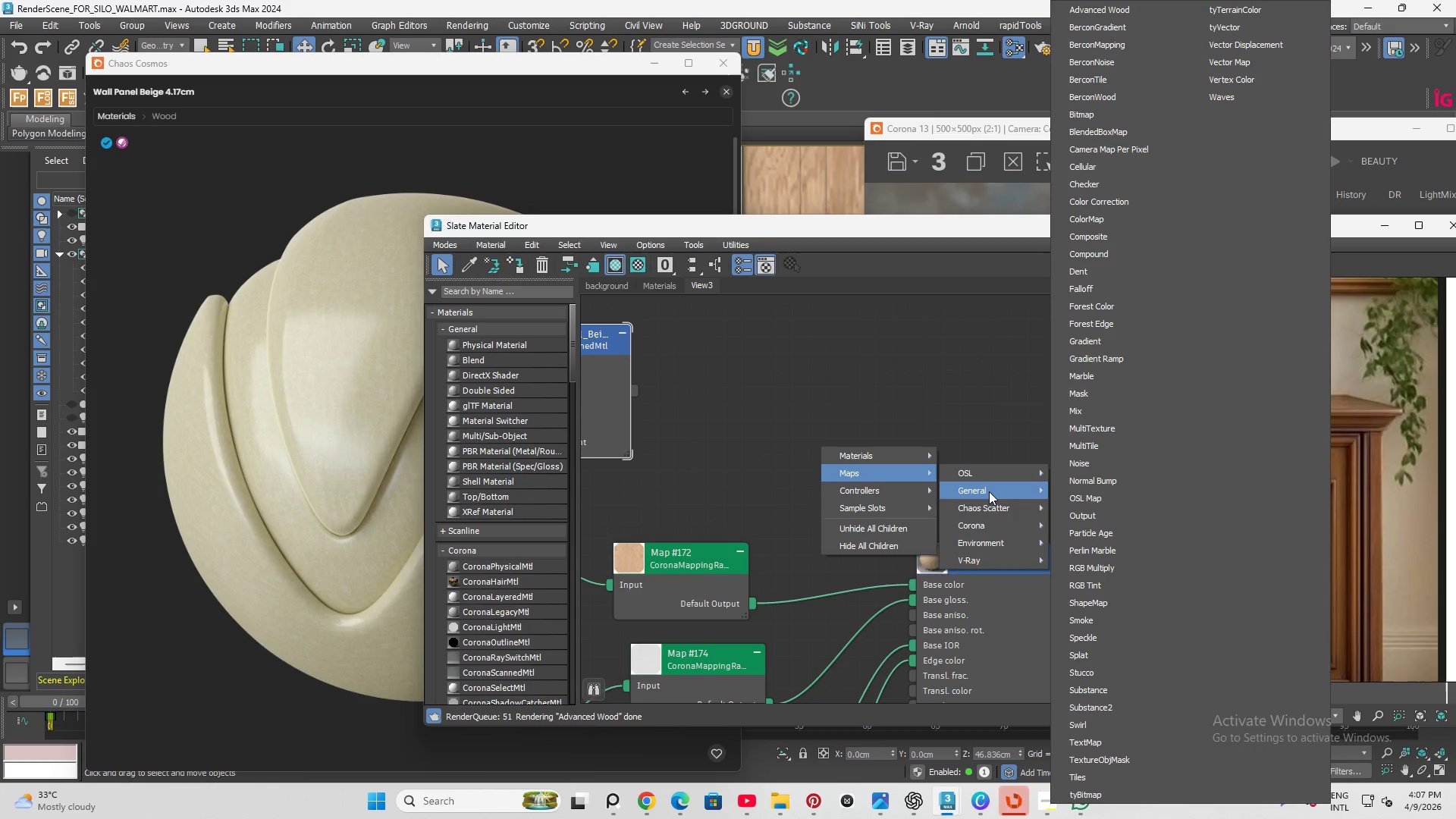 
wait(7.97)
 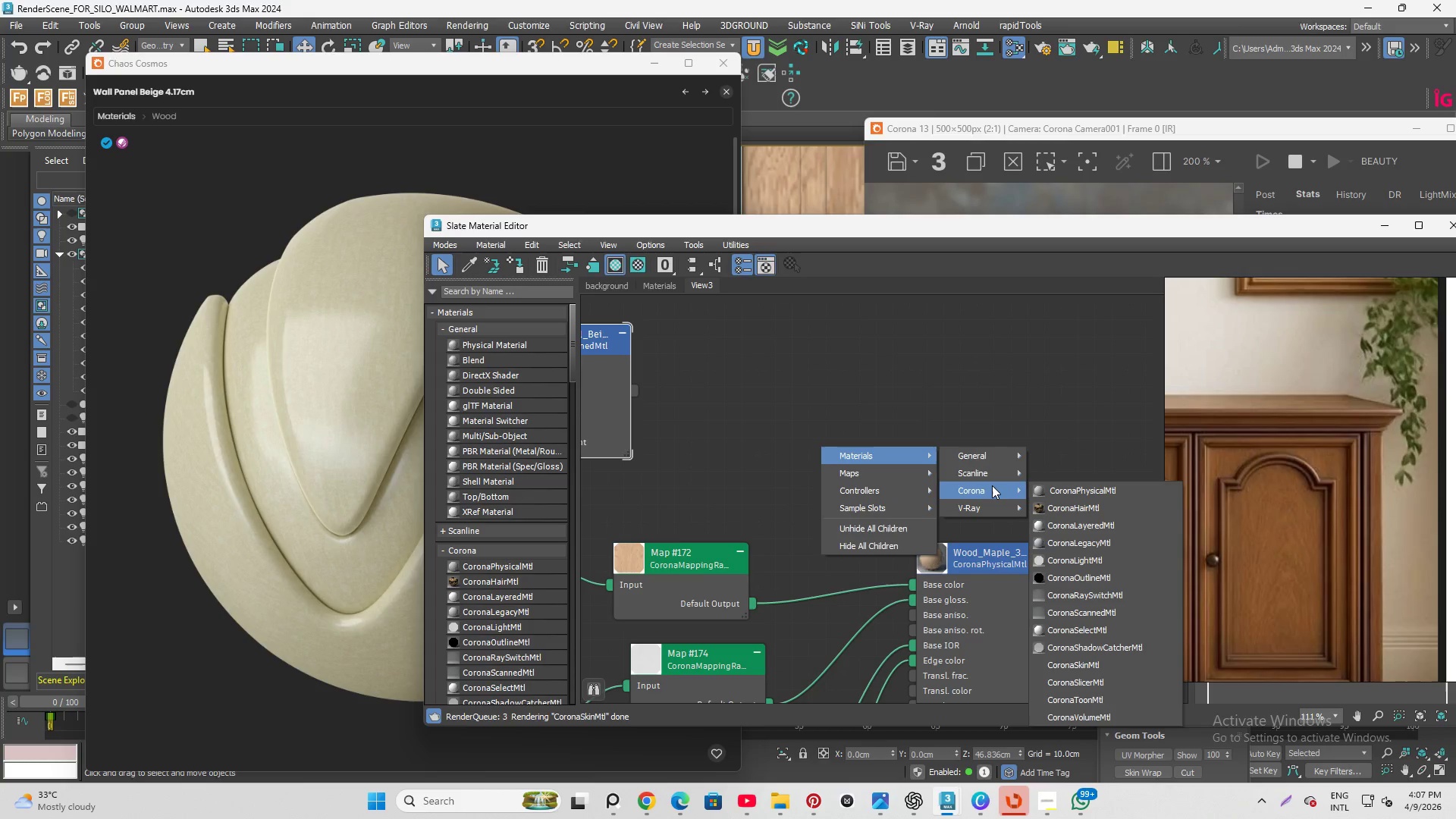 
left_click([1080, 239])
 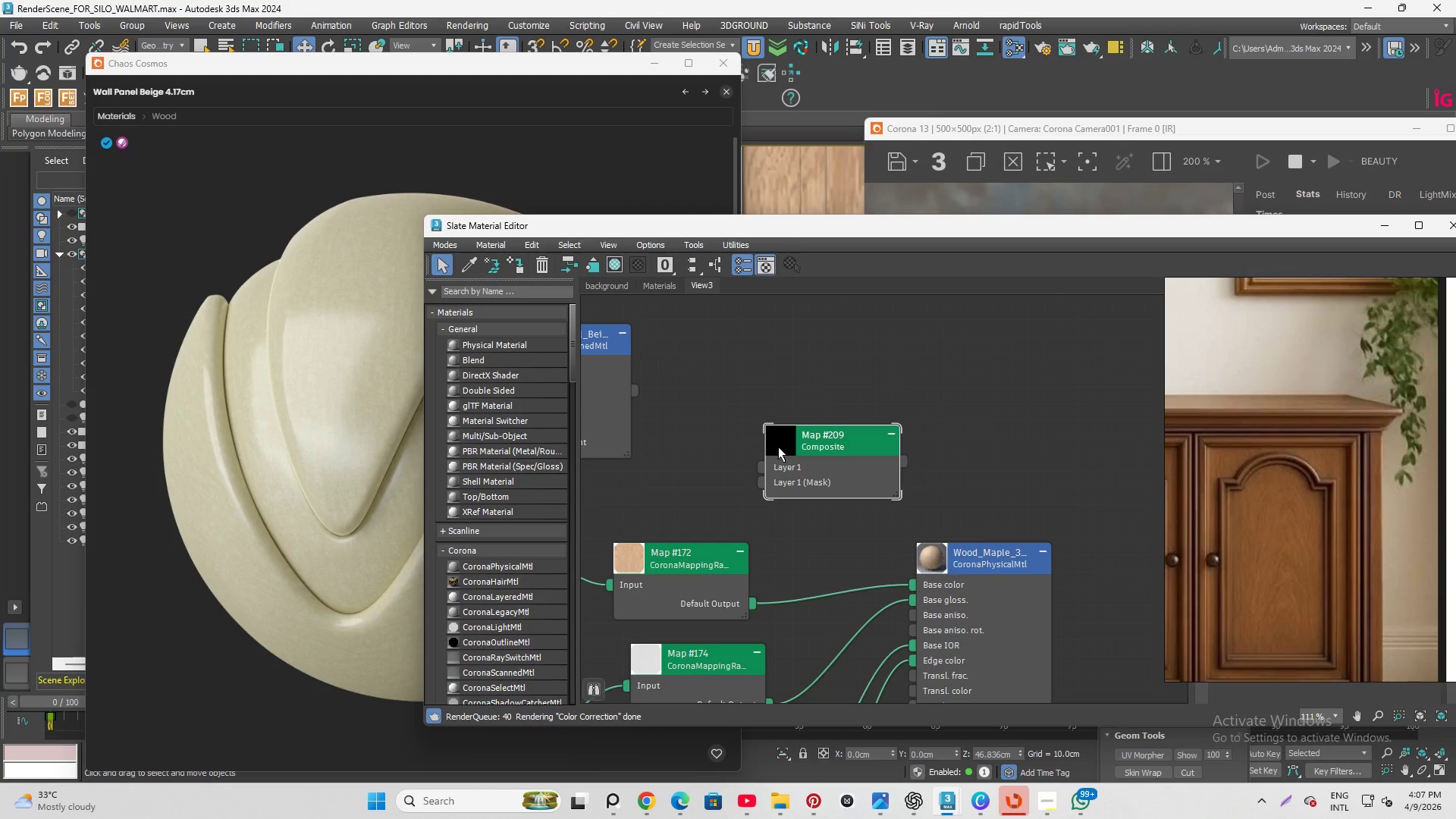 
left_click_drag(start_coordinate=[810, 457], to_coordinate=[783, 371])
 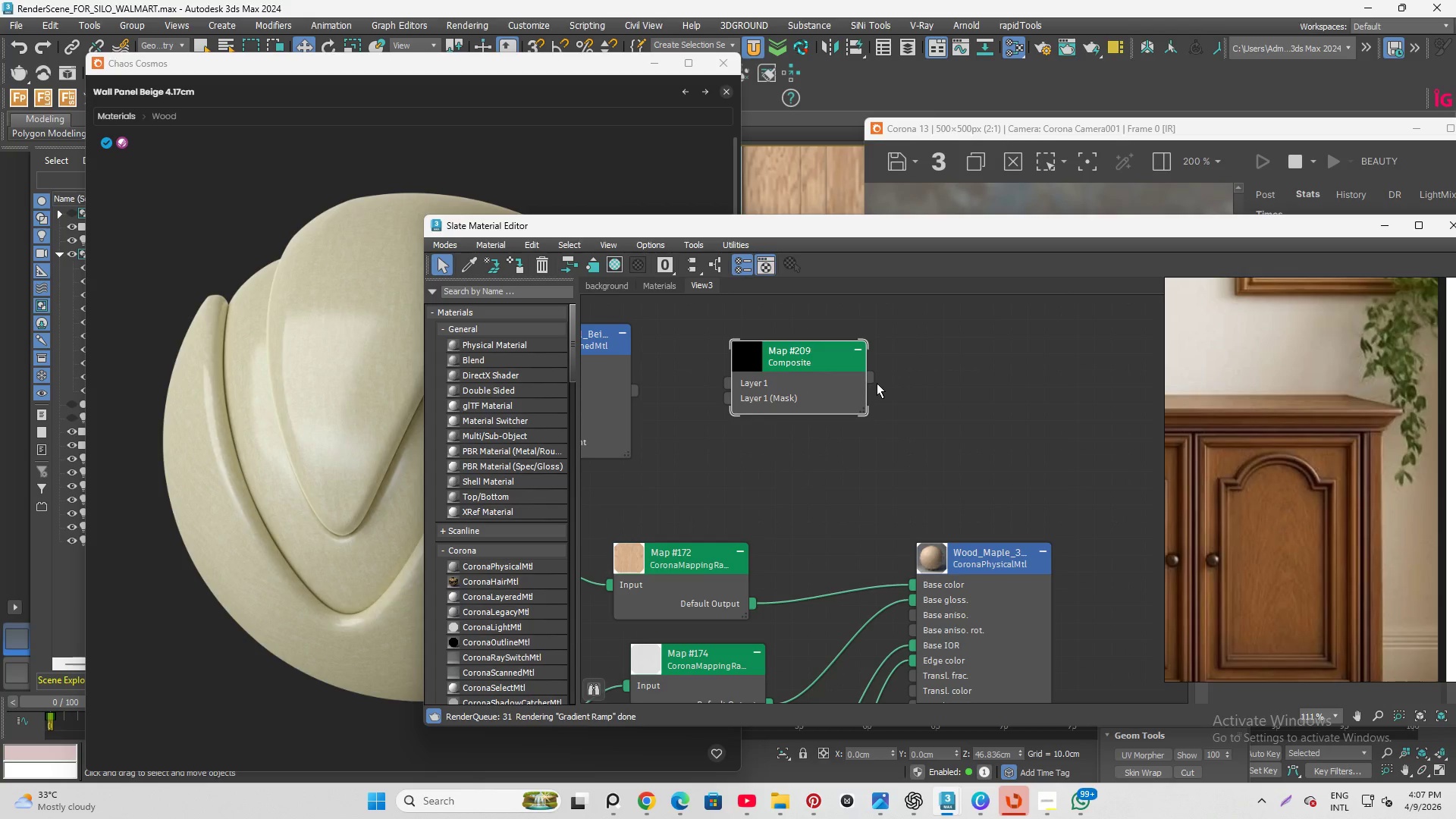 
left_click_drag(start_coordinate=[871, 378], to_coordinate=[914, 588])
 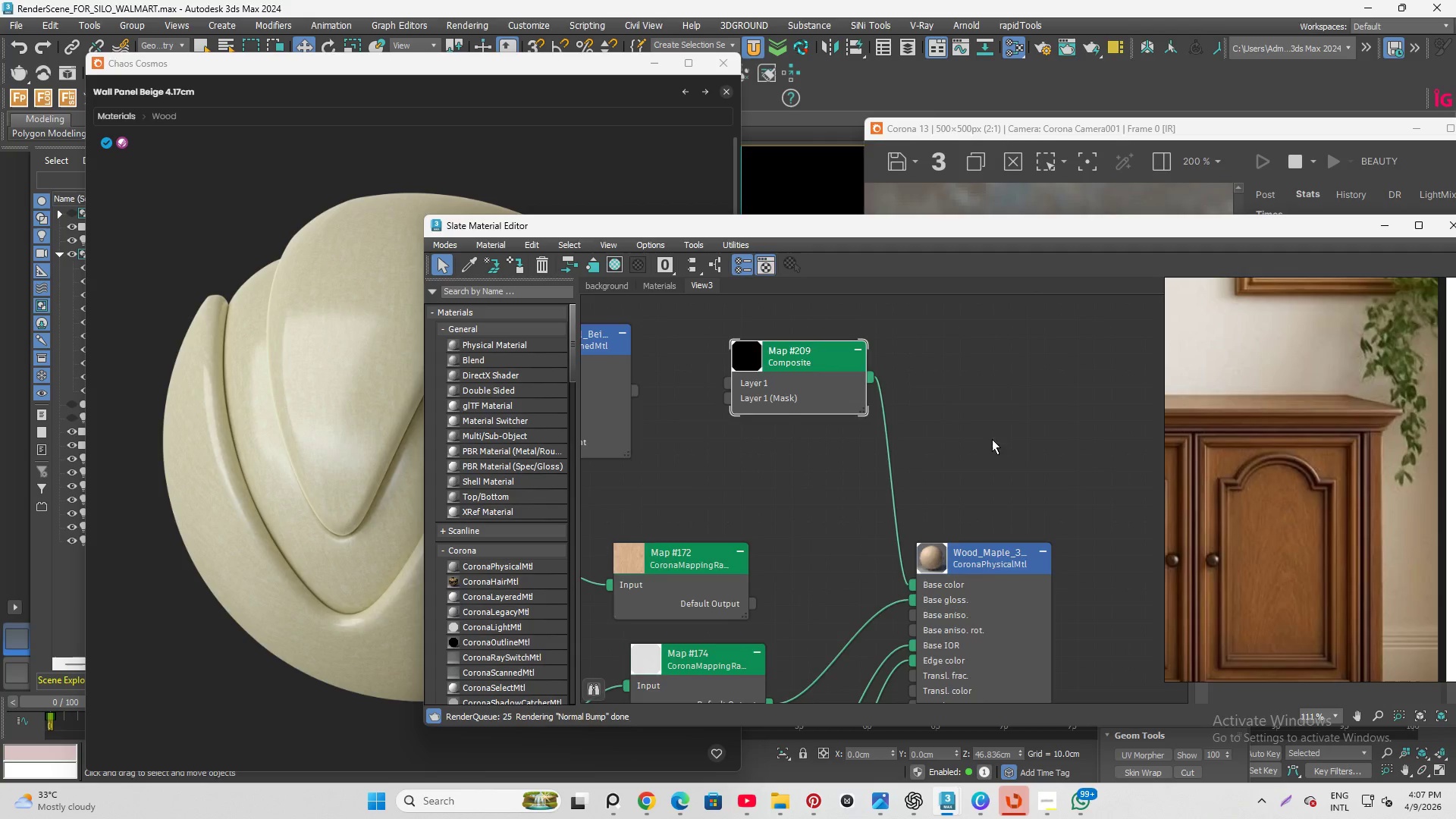 
scroll: coordinate [1011, 475], scroll_direction: down, amount: 3.0
 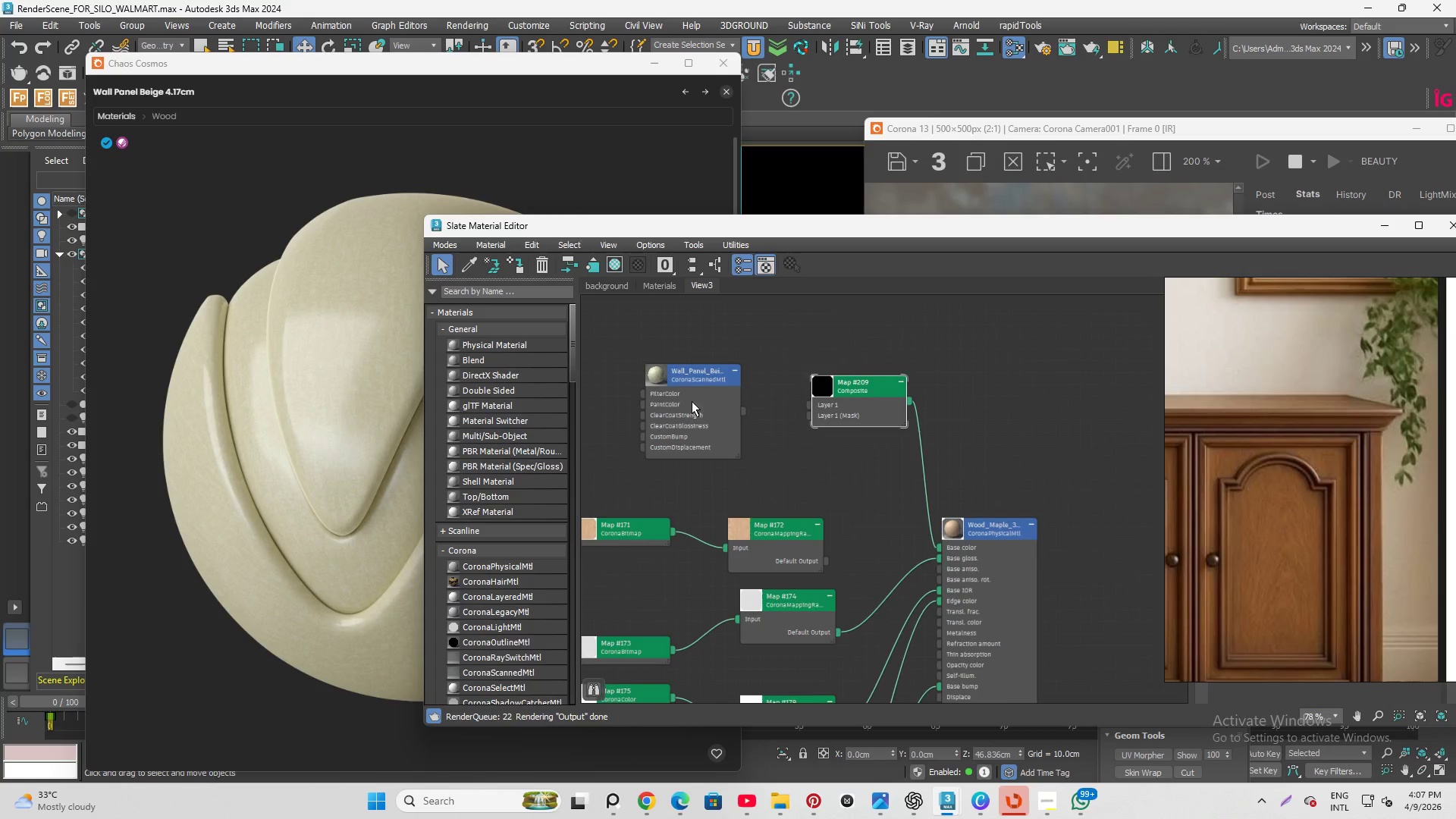 
scroll: coordinate [691, 389], scroll_direction: up, amount: 4.0
 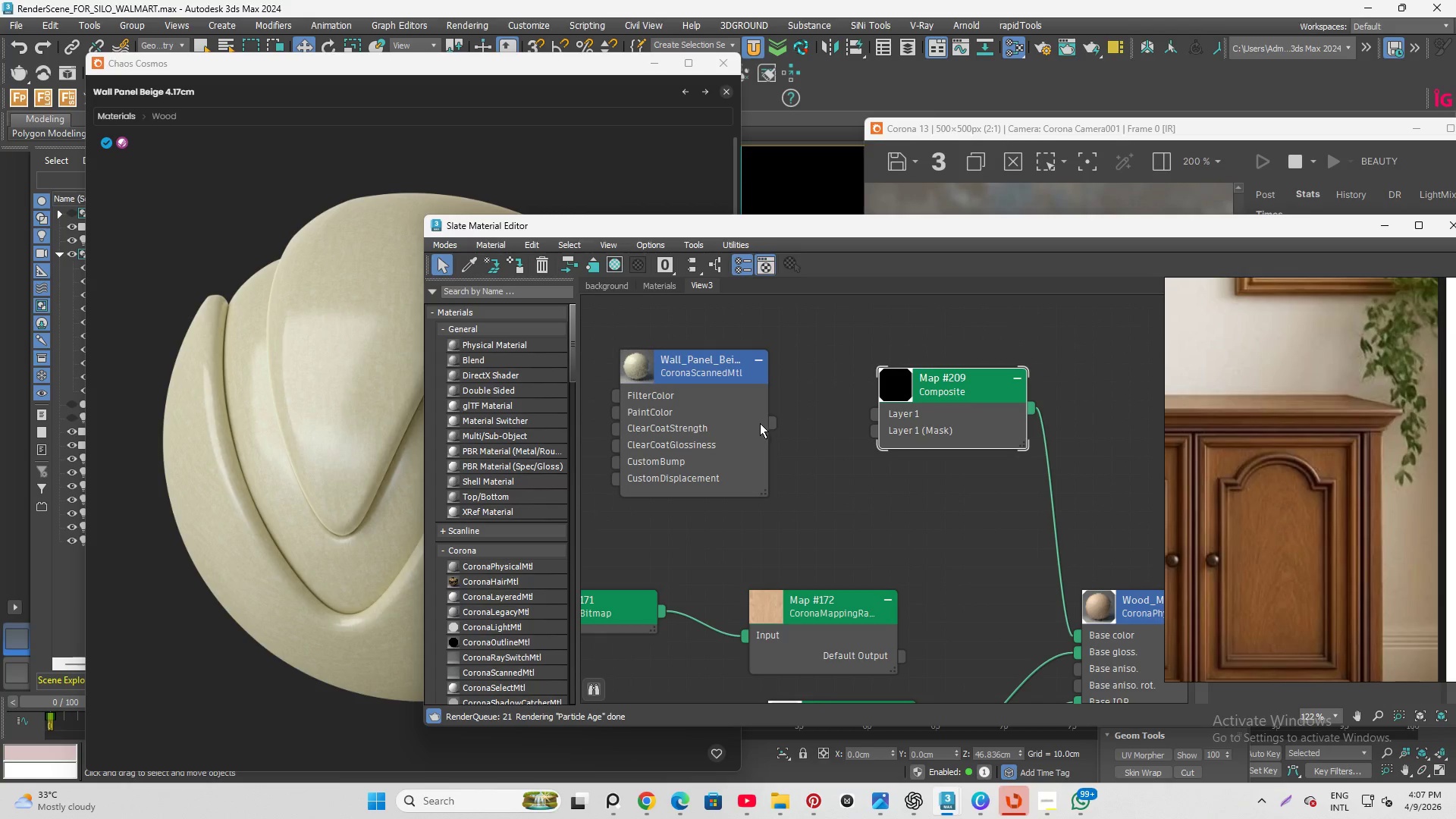 
left_click_drag(start_coordinate=[761, 422], to_coordinate=[795, 370])
 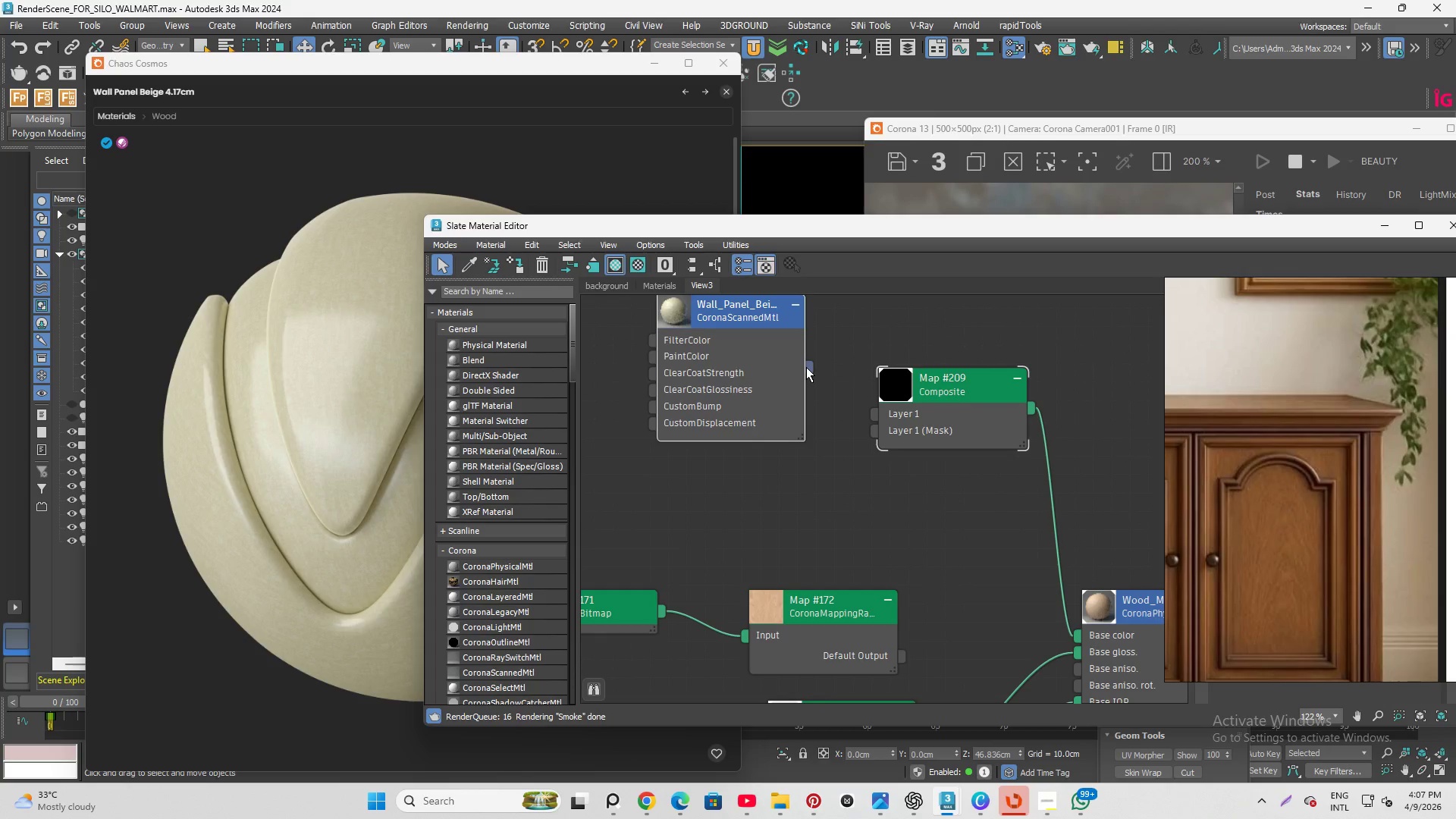 
left_click_drag(start_coordinate=[806, 367], to_coordinate=[890, 416])
 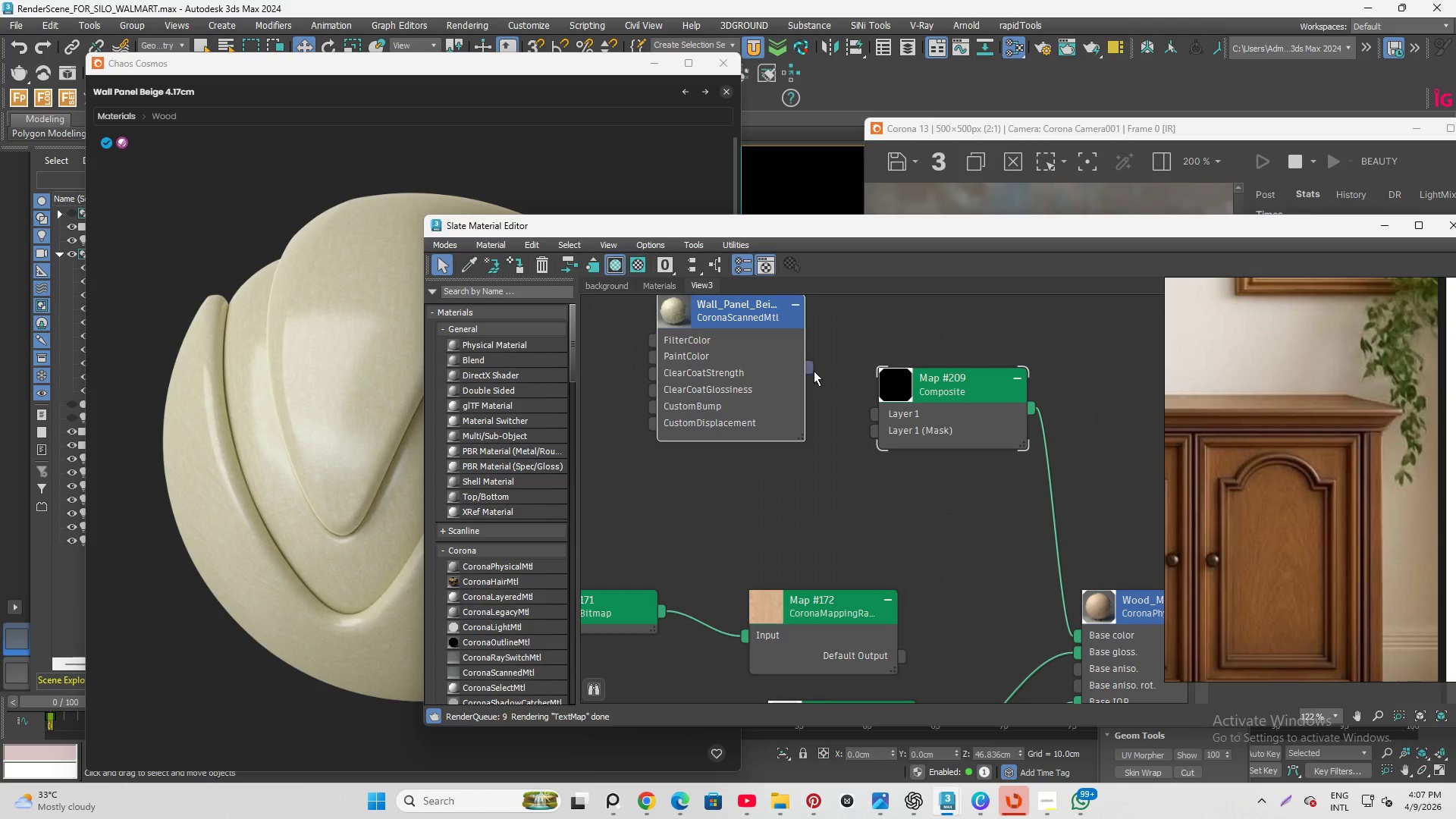 
left_click_drag(start_coordinate=[808, 369], to_coordinate=[878, 416])
 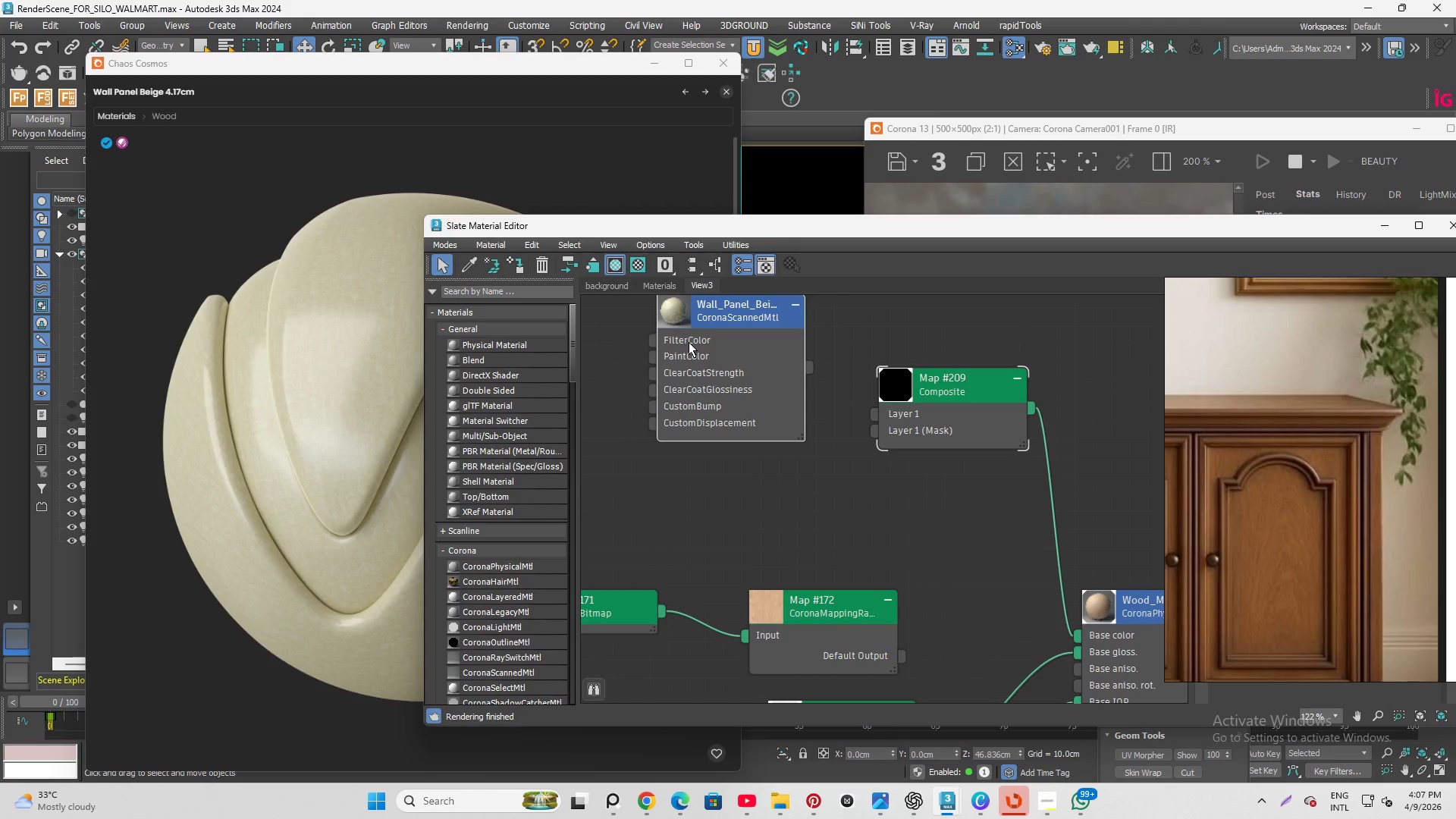 
scroll: coordinate [752, 394], scroll_direction: down, amount: 4.0
 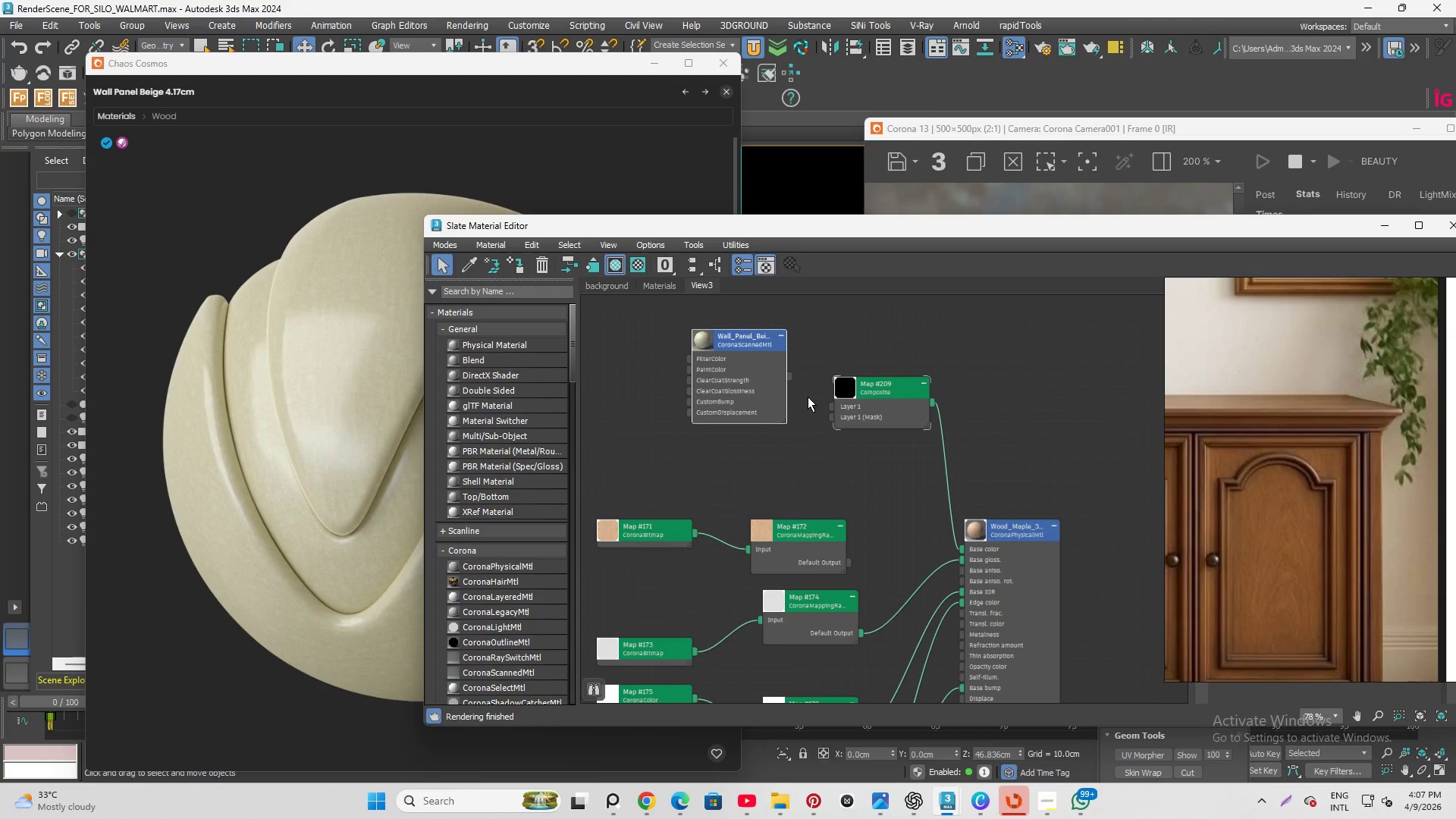 
left_click_drag(start_coordinate=[791, 375], to_coordinate=[830, 408])
 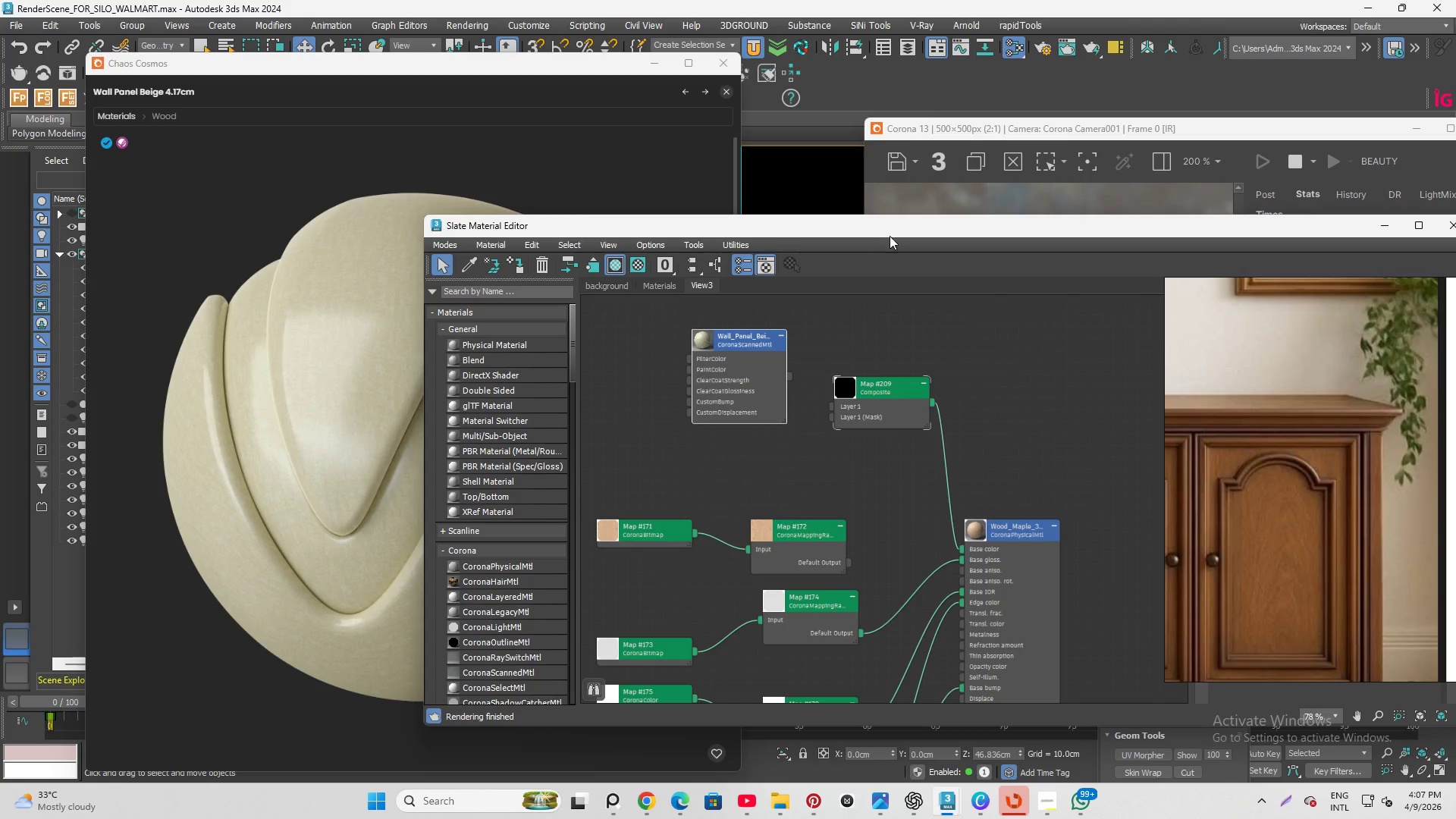 
left_click_drag(start_coordinate=[896, 233], to_coordinate=[921, 374])
 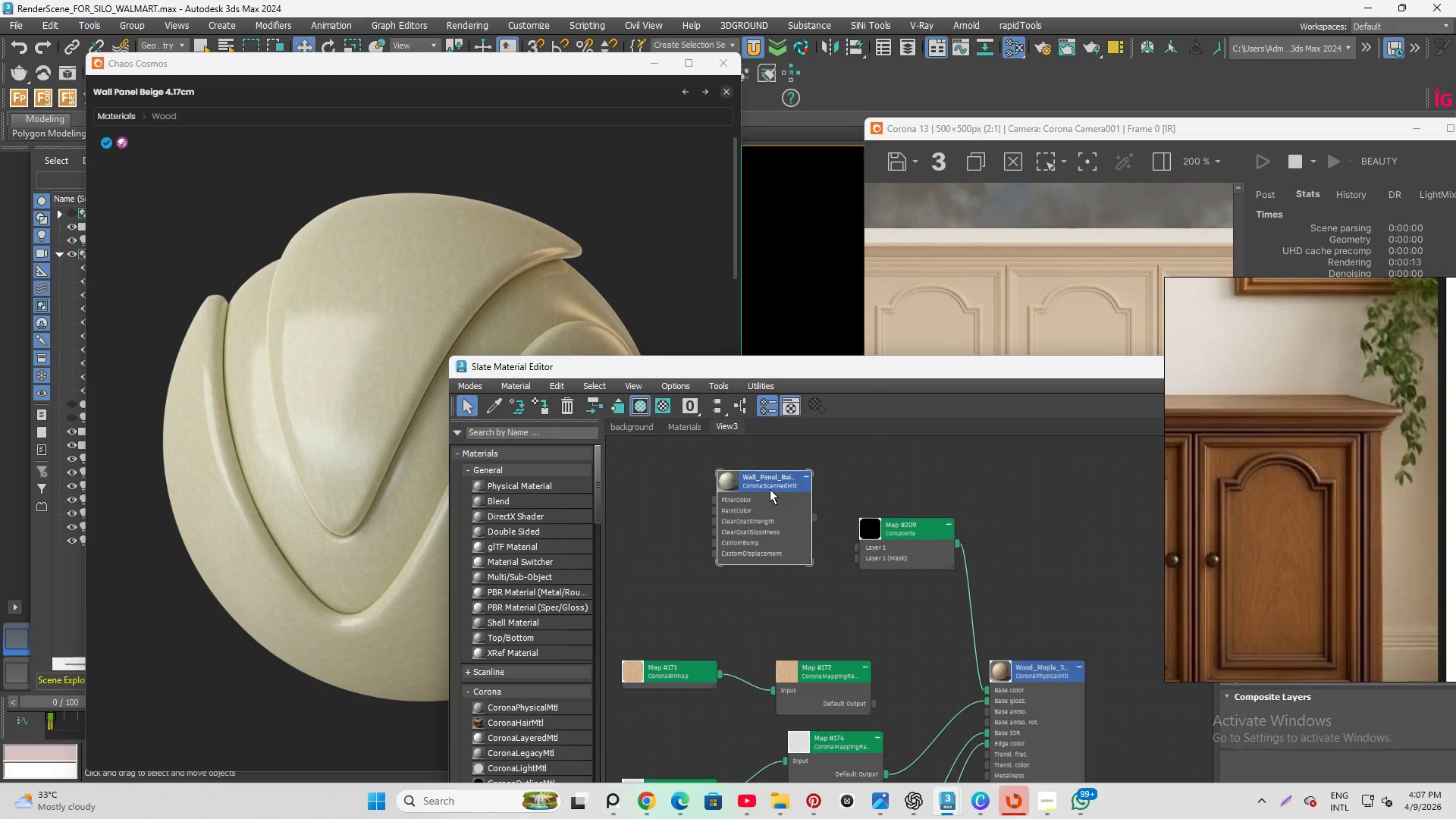 
key(Delete)
 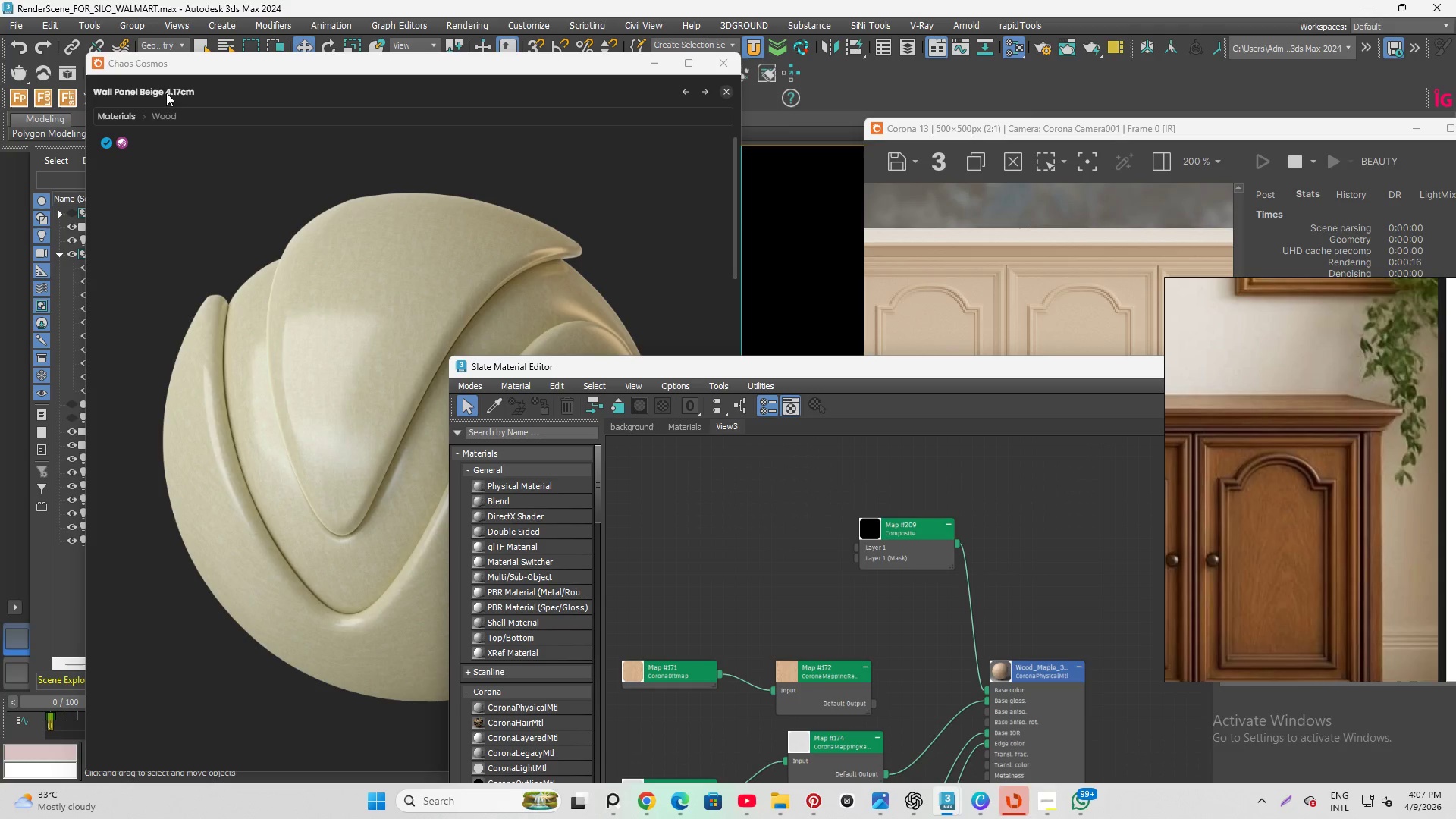 
left_click([200, 120])
 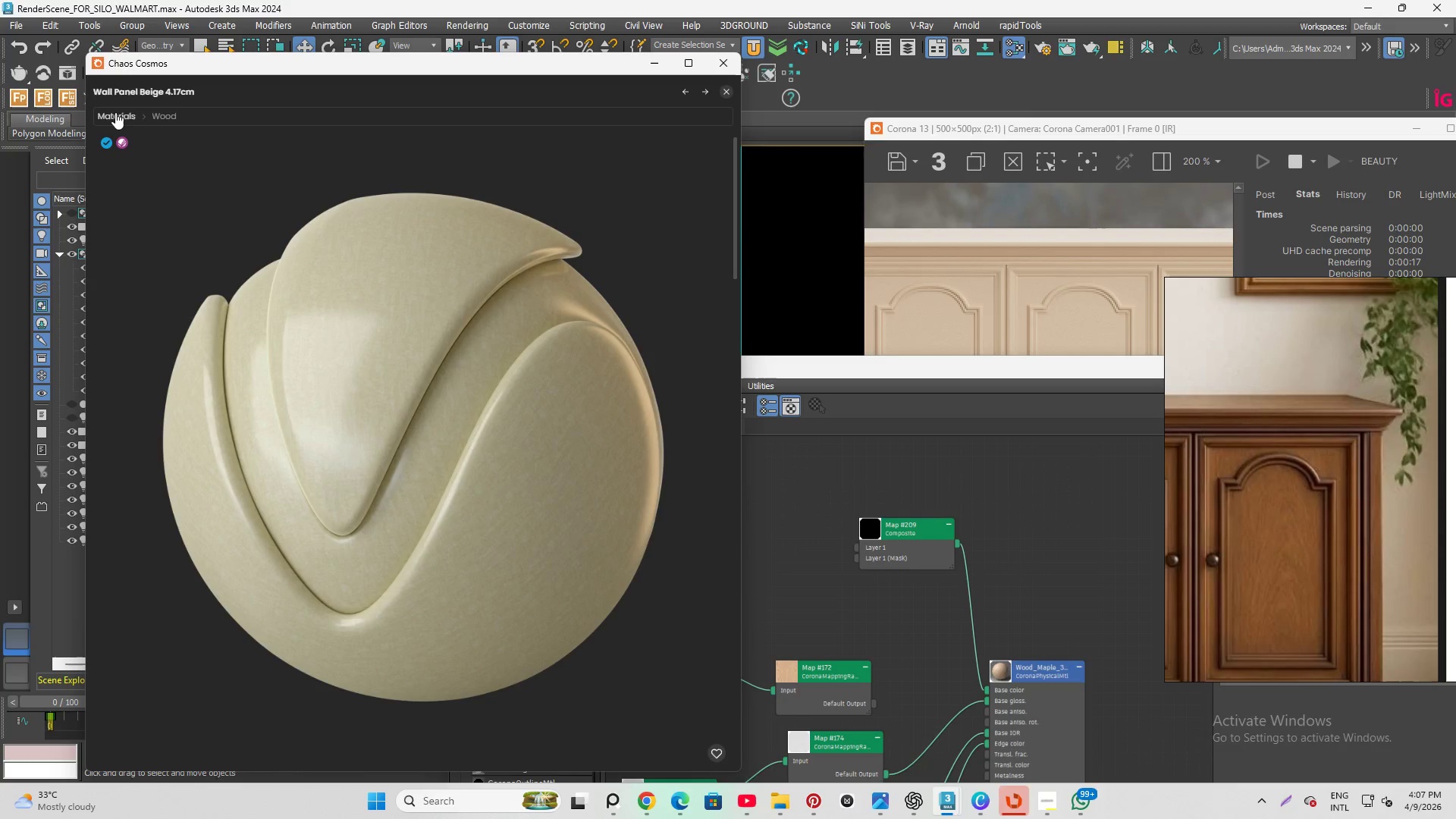 
left_click([123, 118])
 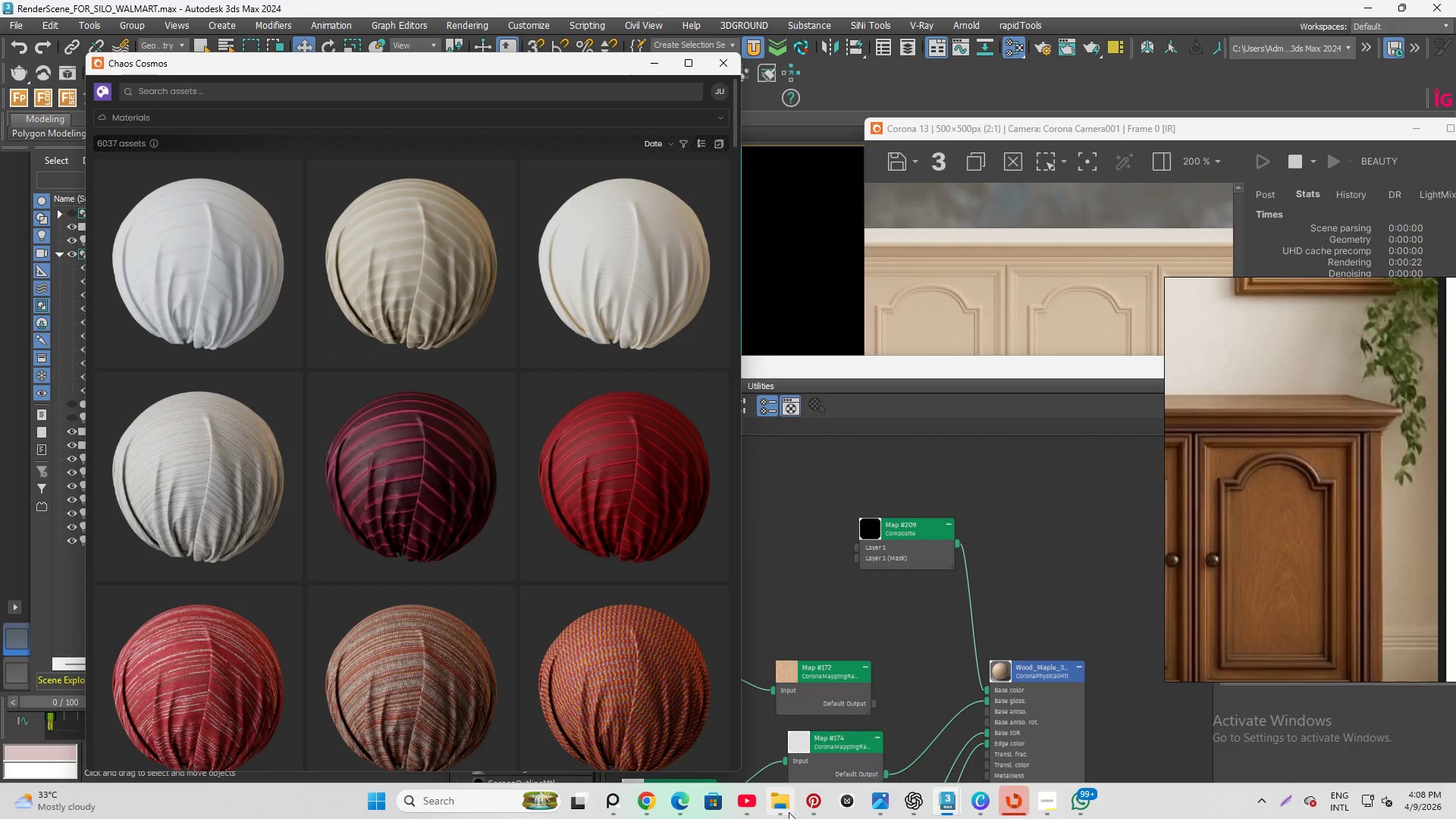 
wait(5.69)
 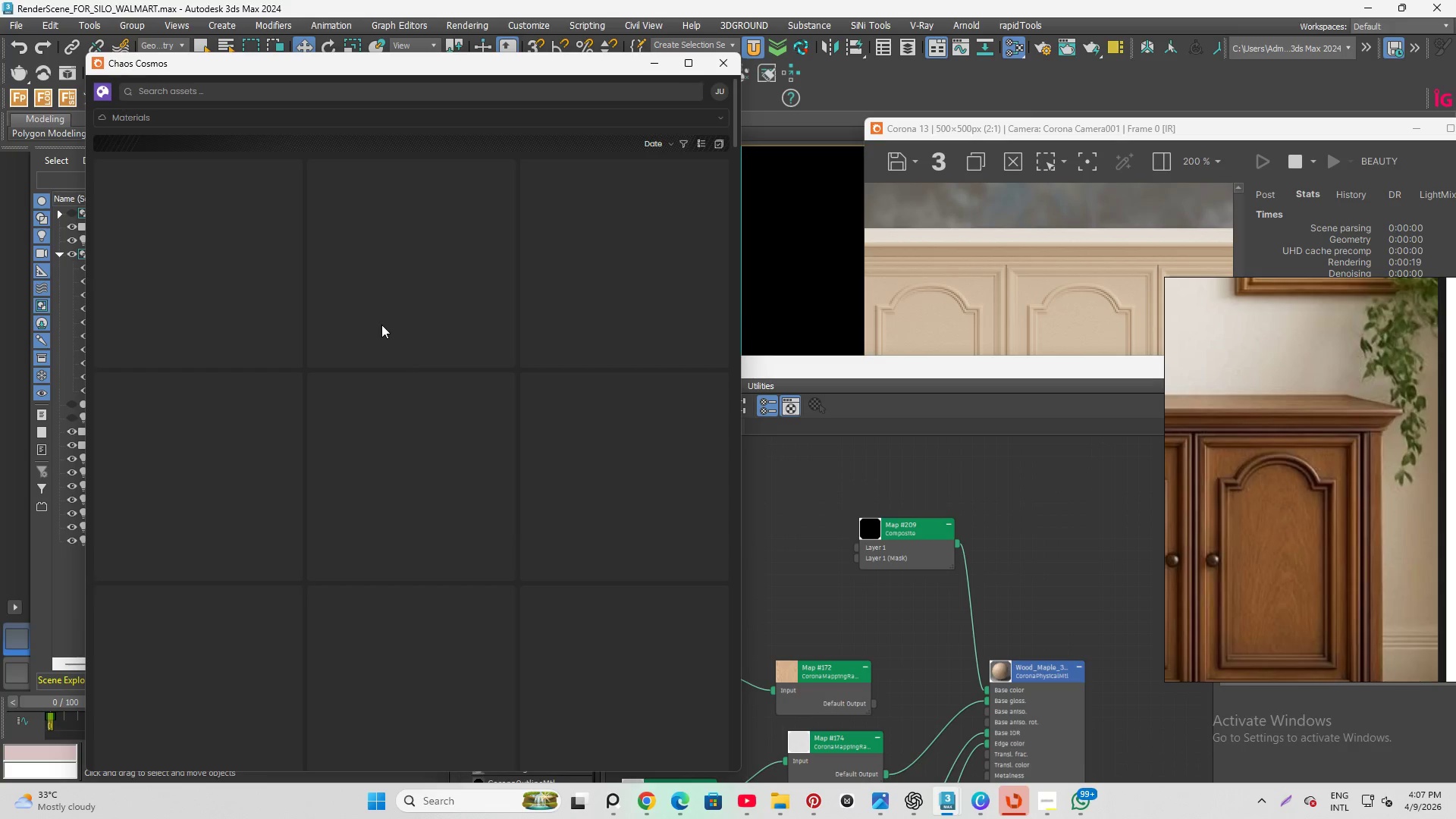 
left_click([648, 66])
 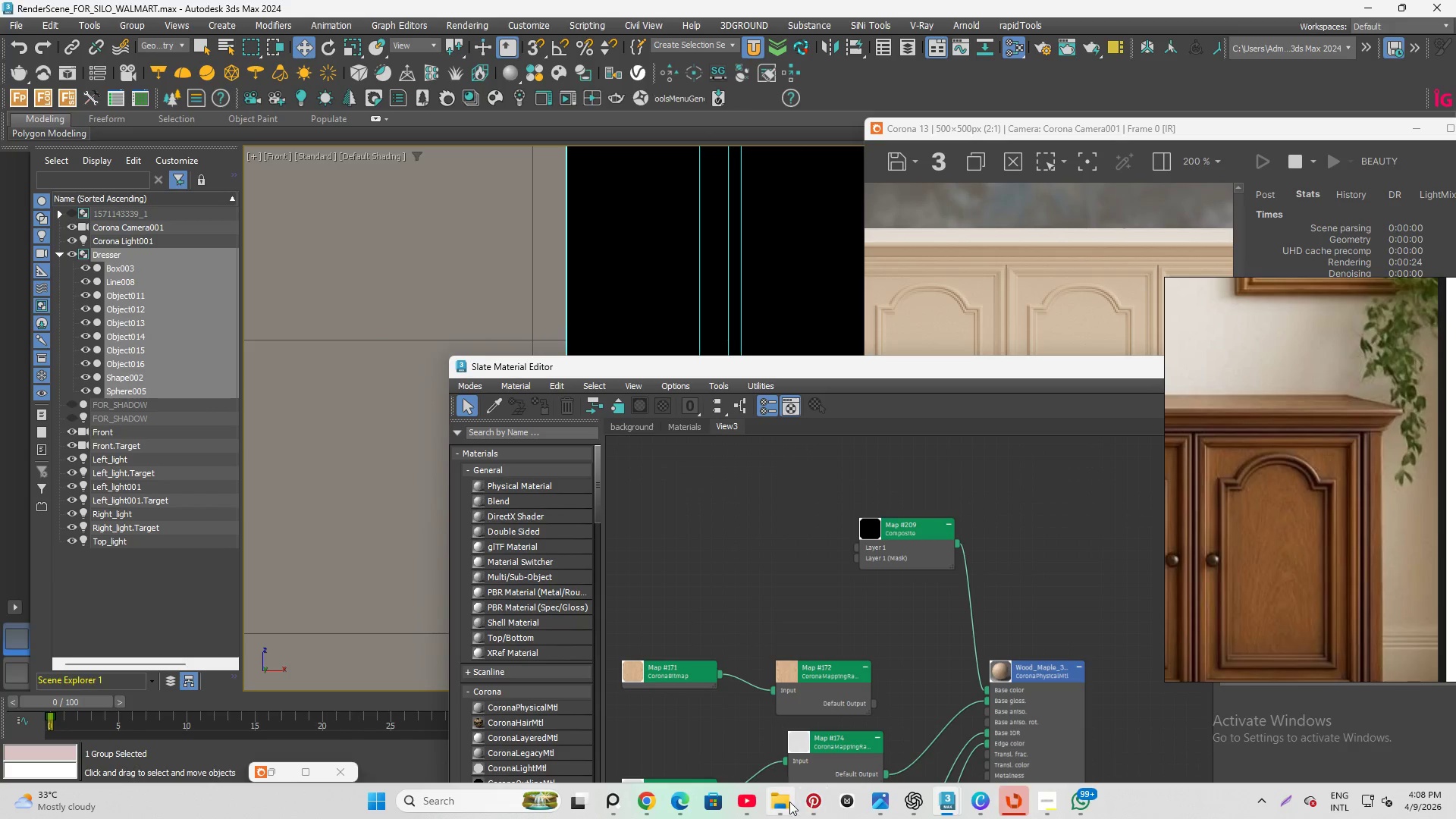 
left_click([785, 804])
 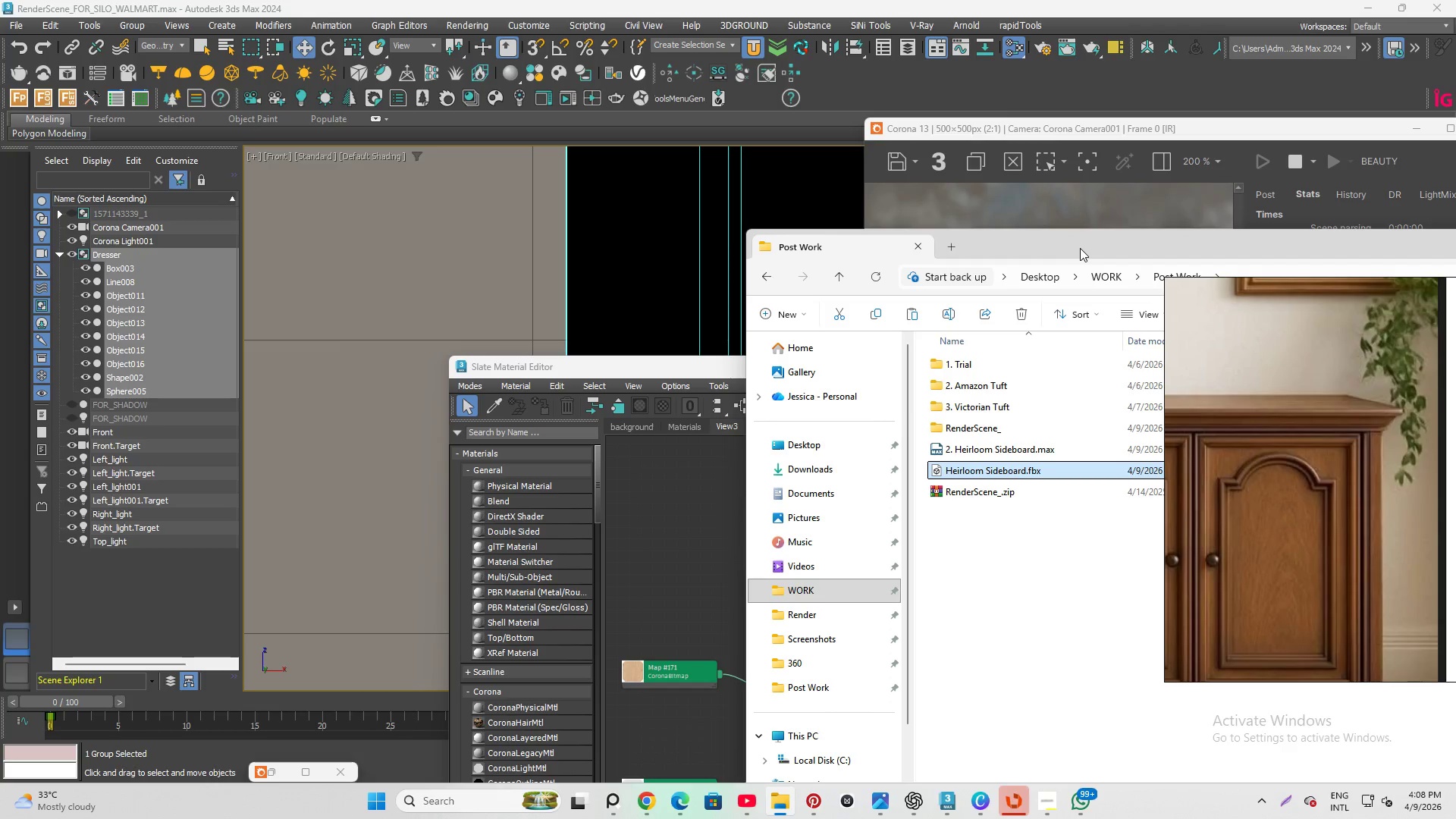 
left_click_drag(start_coordinate=[1080, 248], to_coordinate=[1056, 154])
 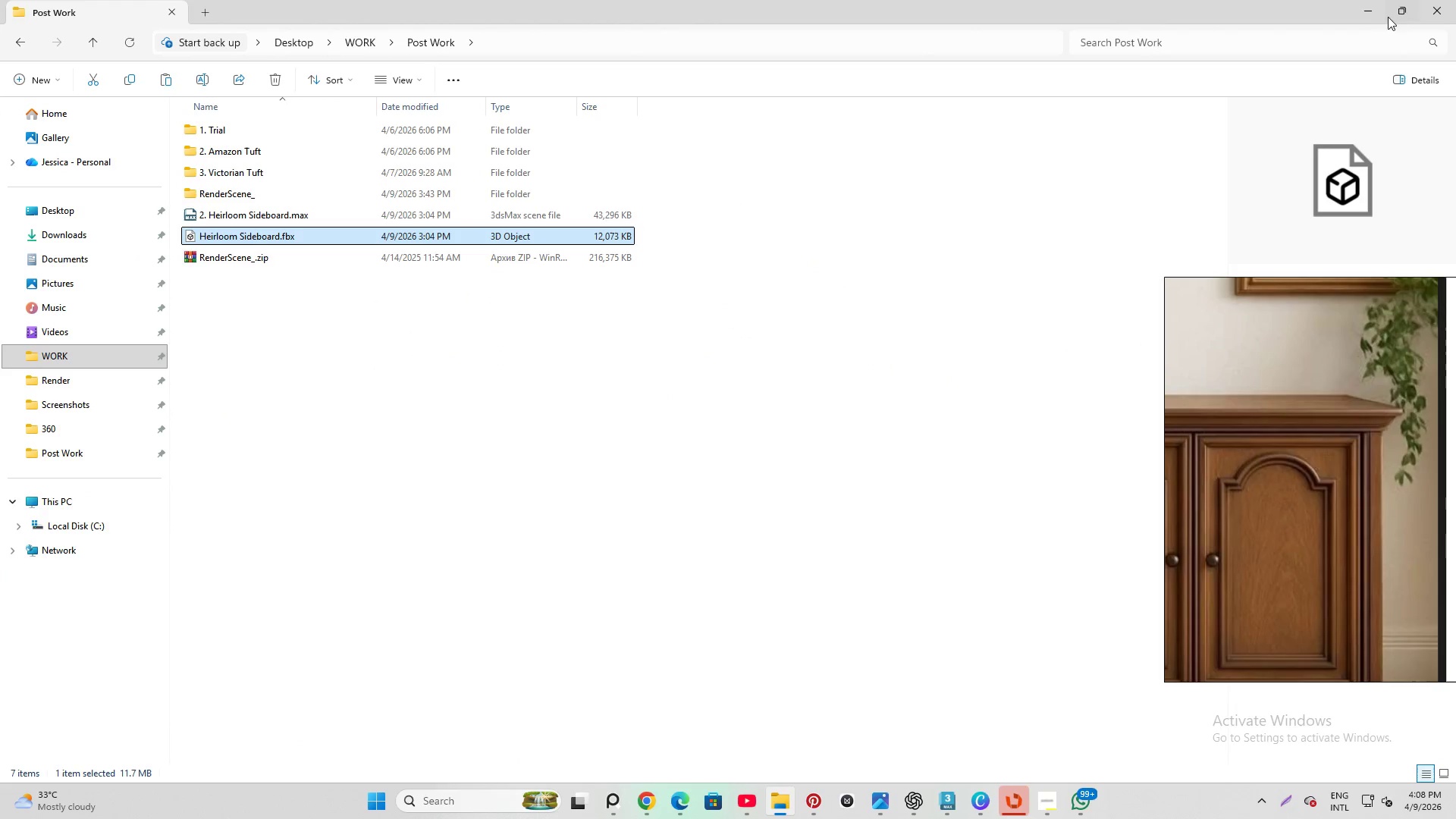 
left_click([1392, 11])
 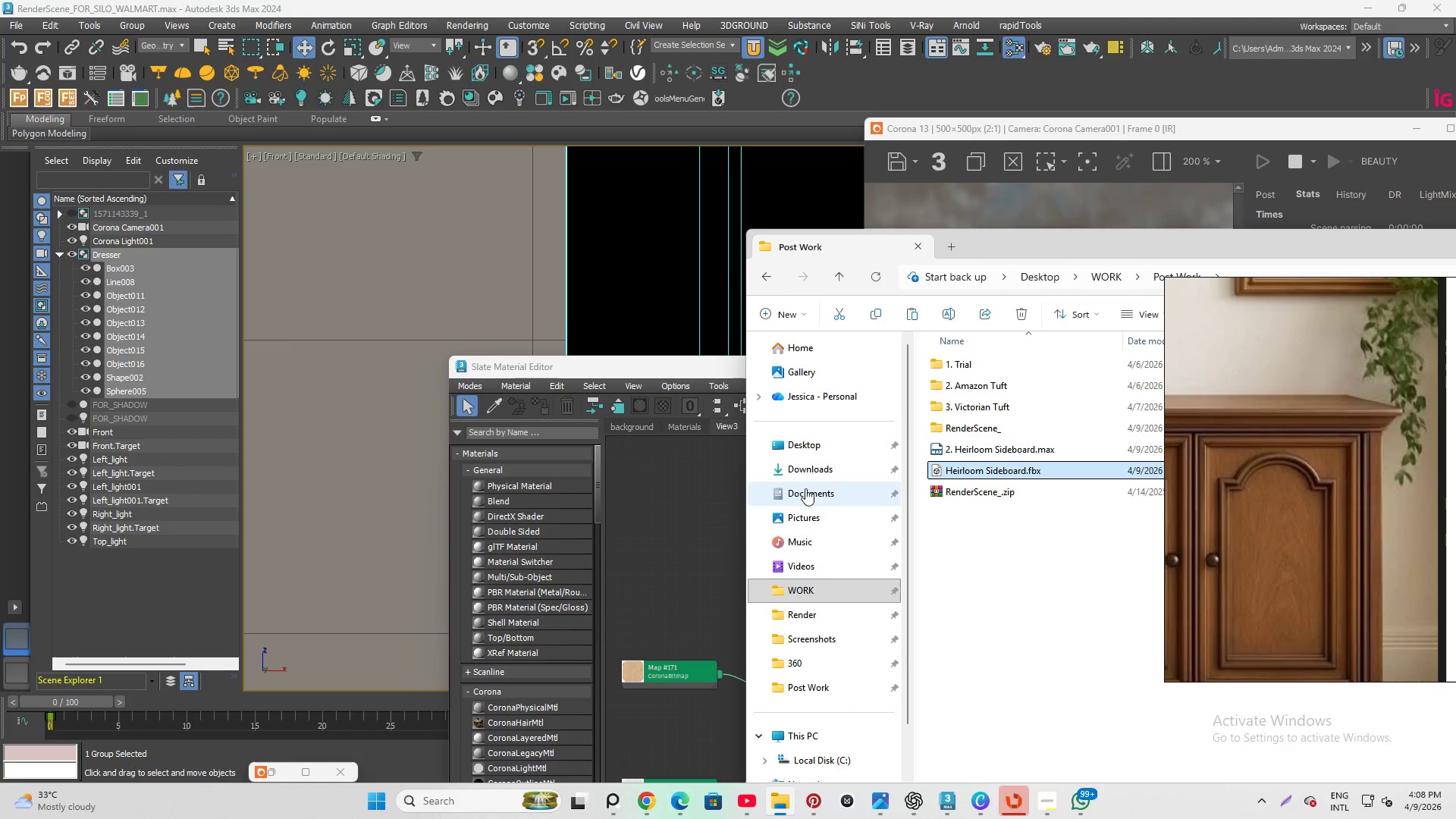 
left_click([807, 473])
 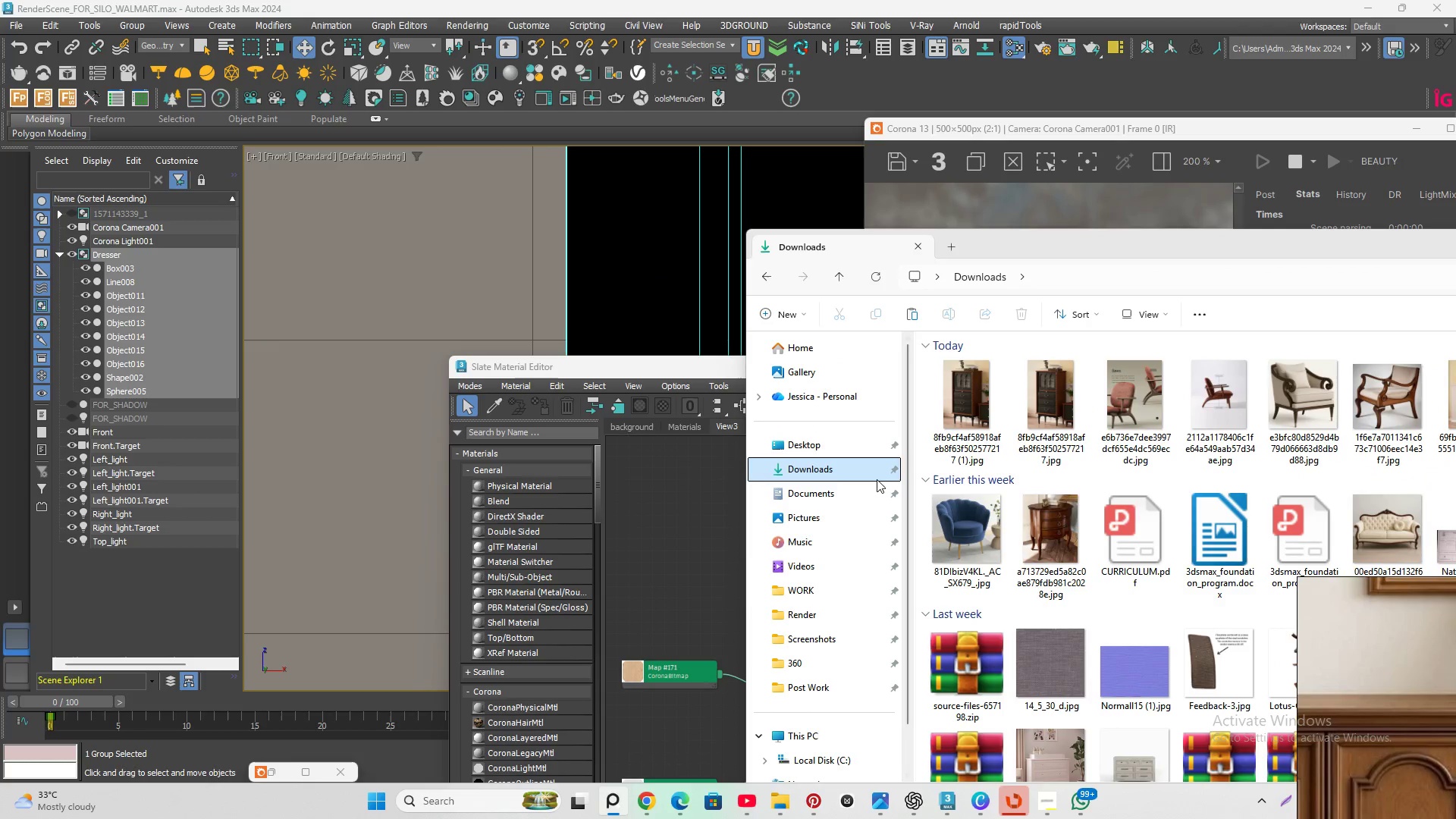 
left_click([808, 591])
 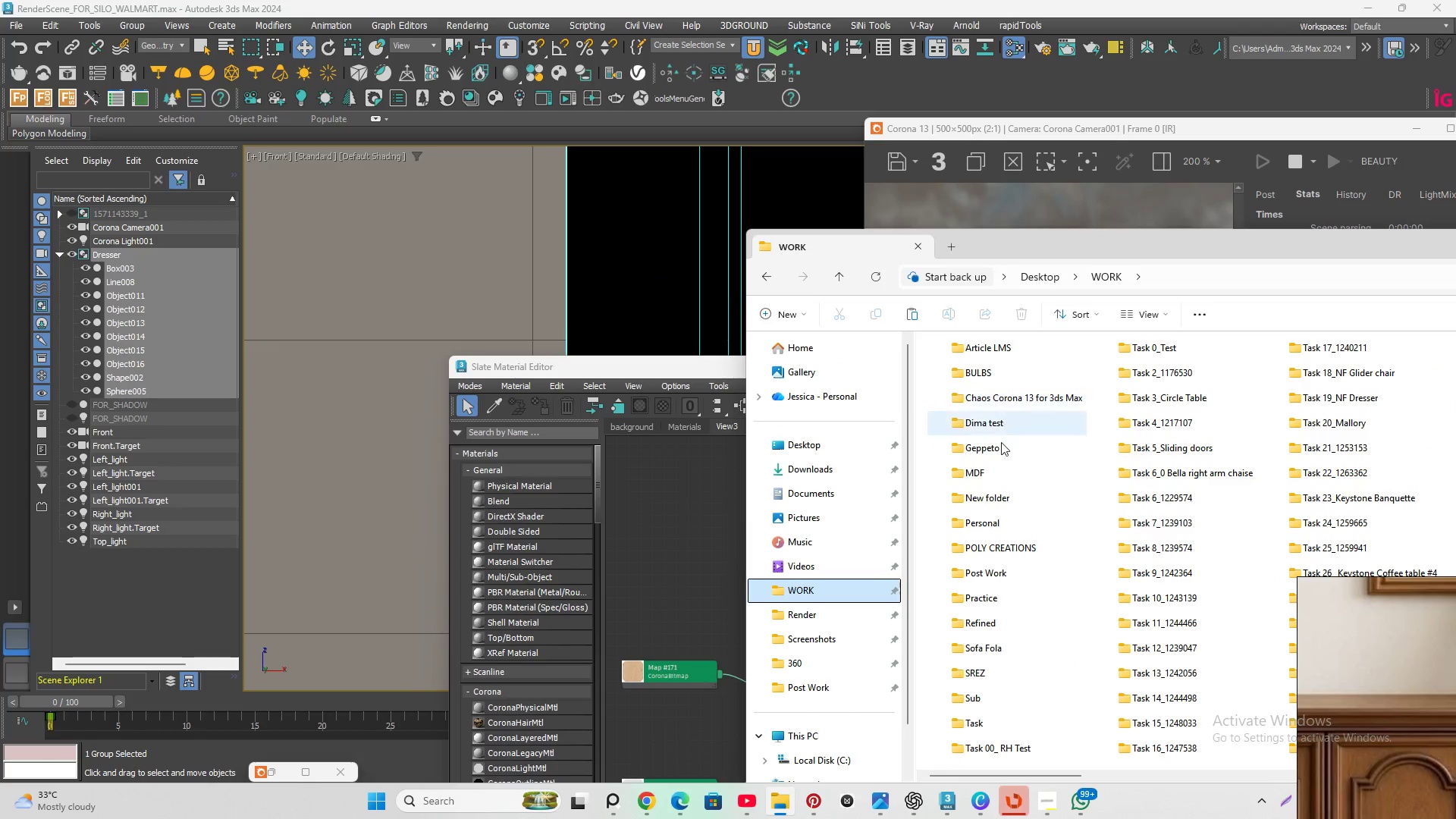 
scroll: coordinate [1020, 582], scroll_direction: down, amount: 1.0
 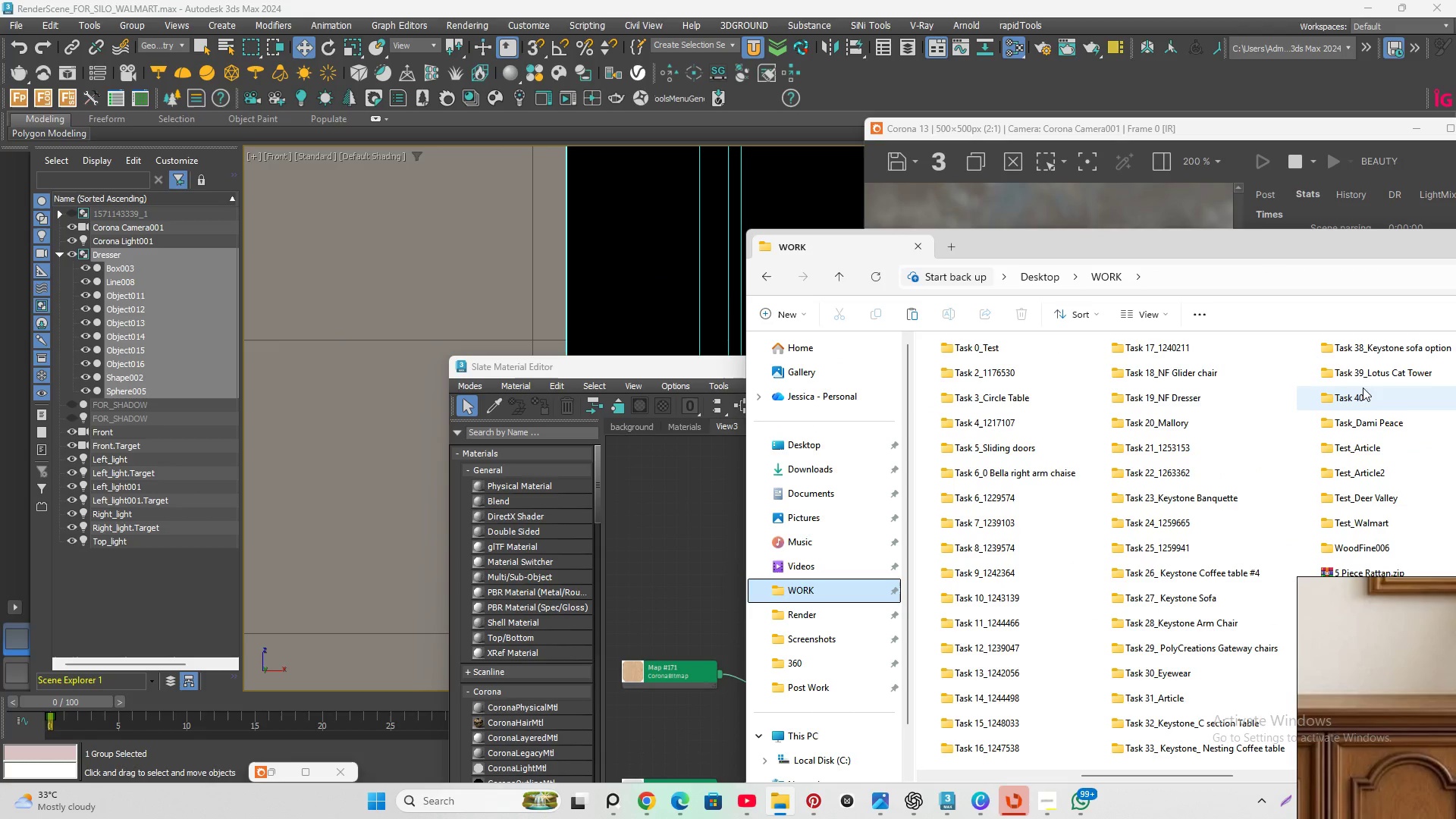 
double_click([1370, 364])
 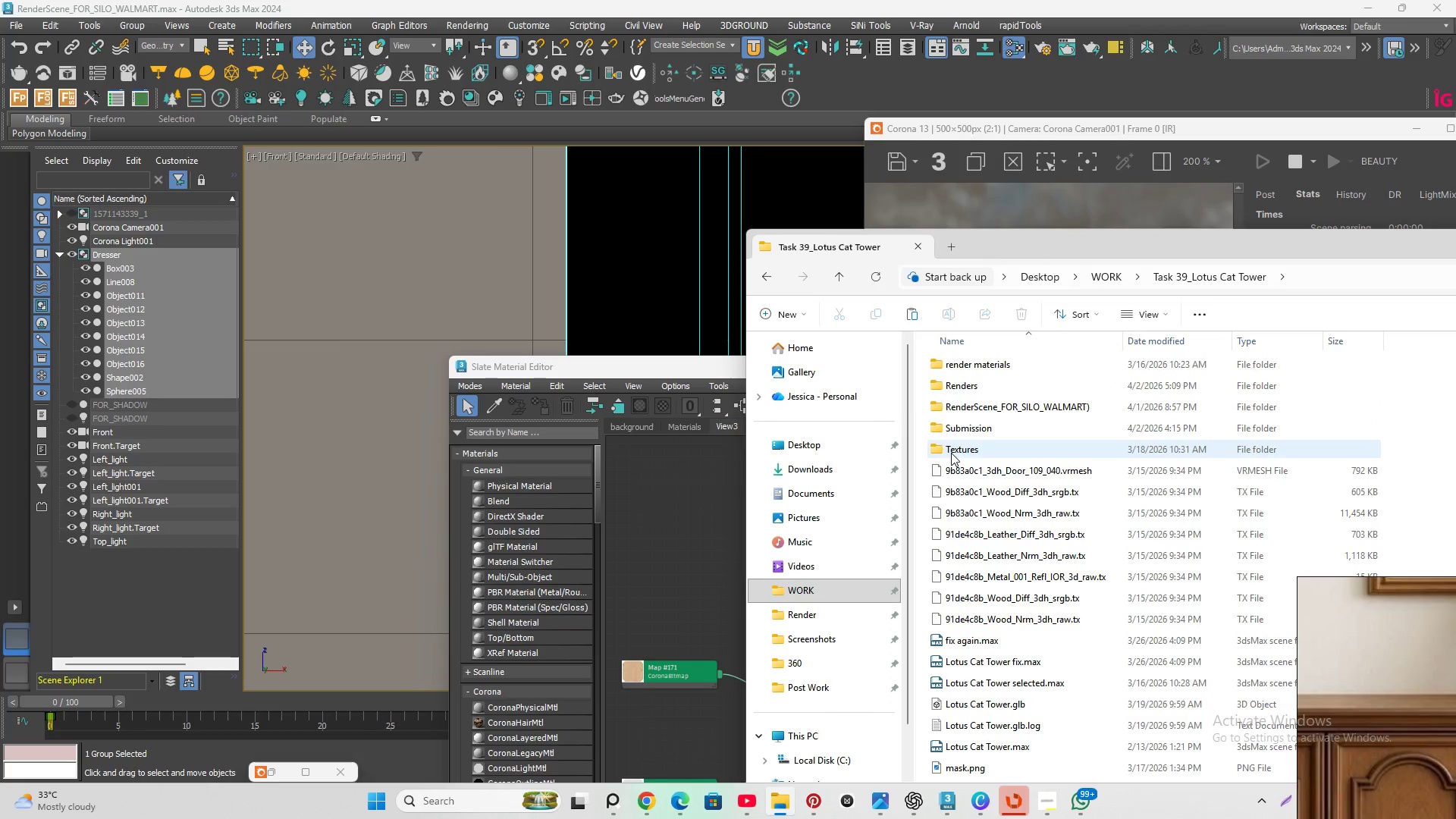 
double_click([951, 453])
 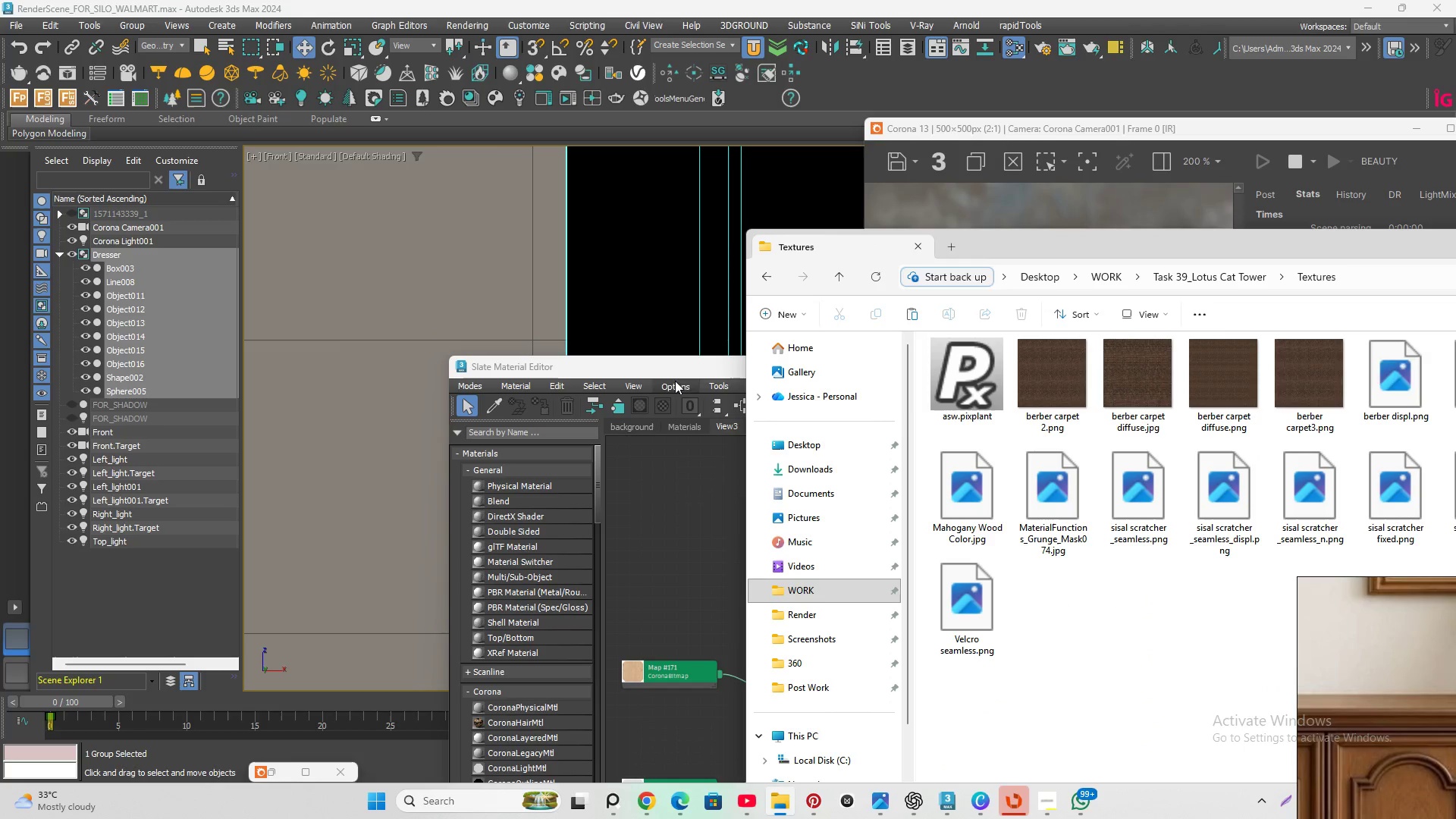 
left_click_drag(start_coordinate=[677, 371], to_coordinate=[344, 190])
 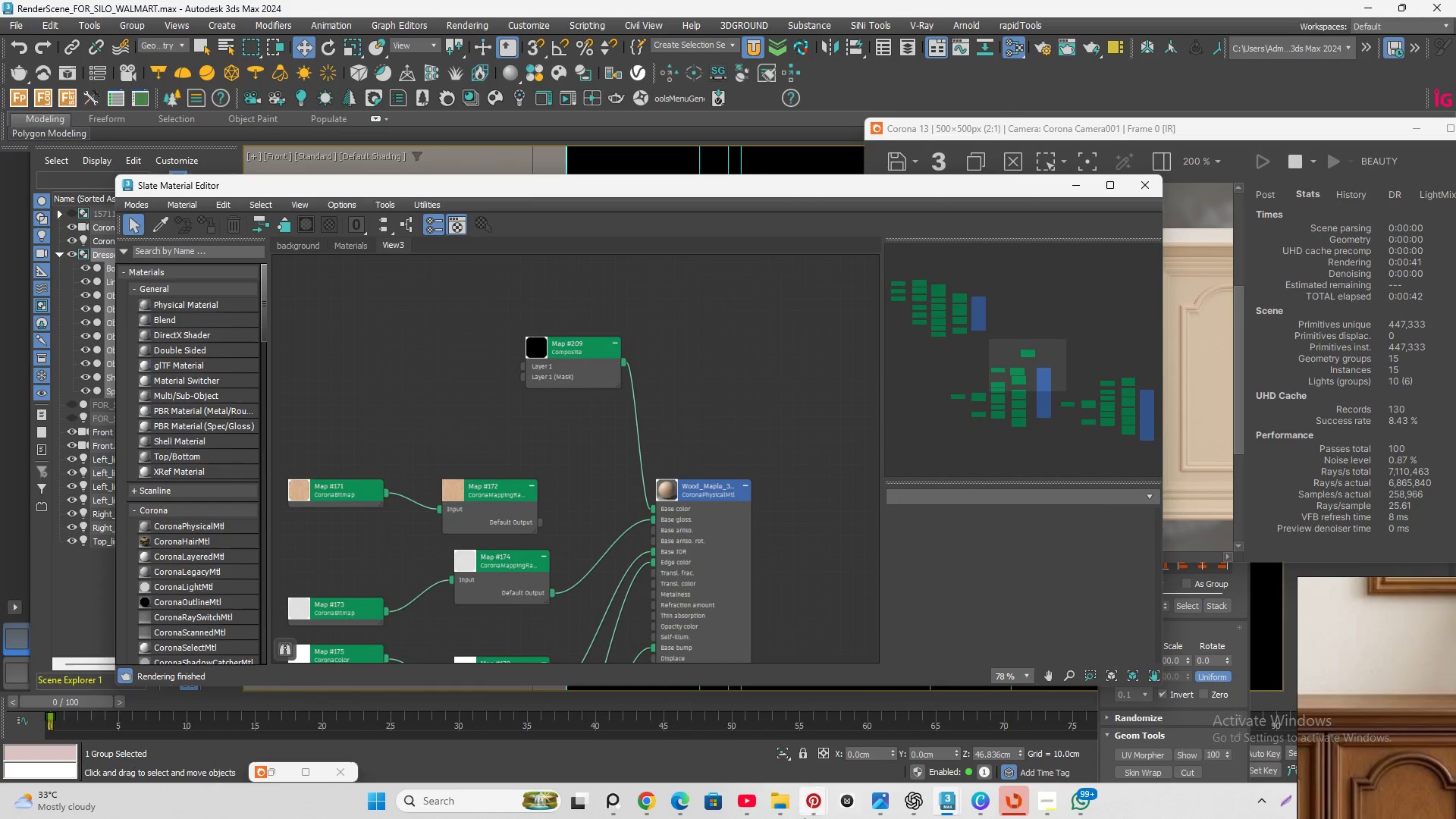 
left_click([780, 808])
 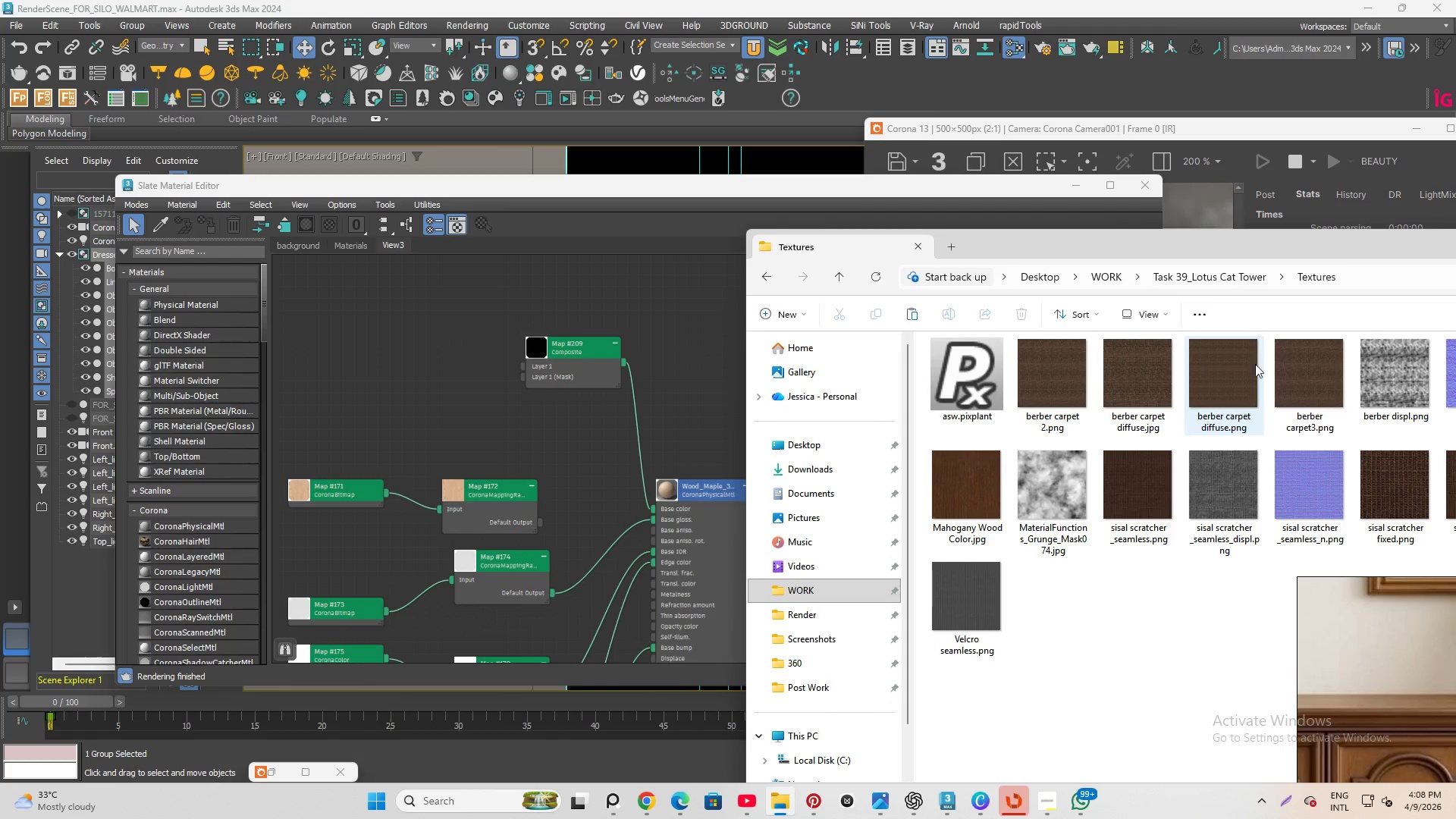 
left_click_drag(start_coordinate=[1234, 250], to_coordinate=[960, 242])
 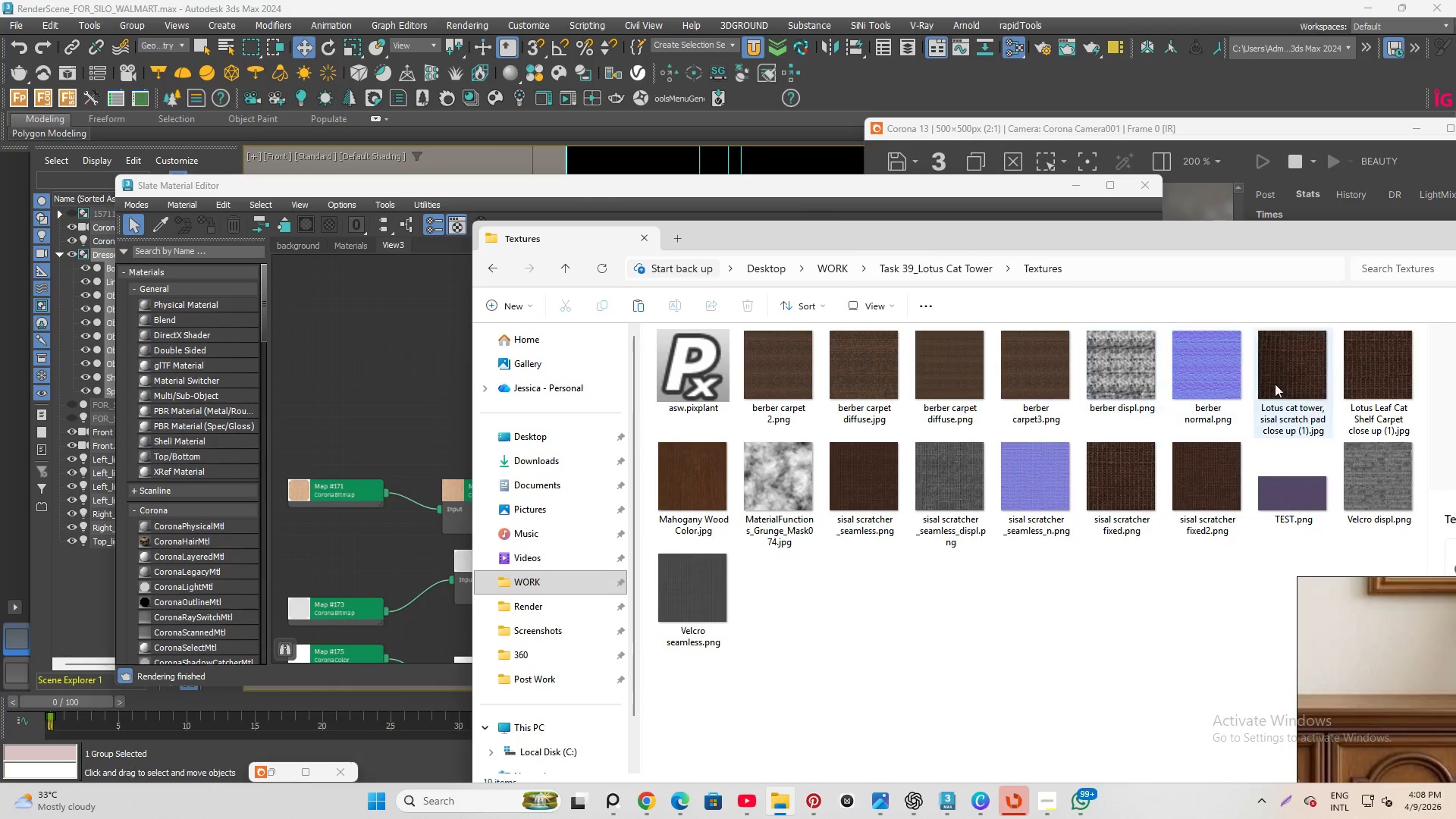 
wait(5.2)
 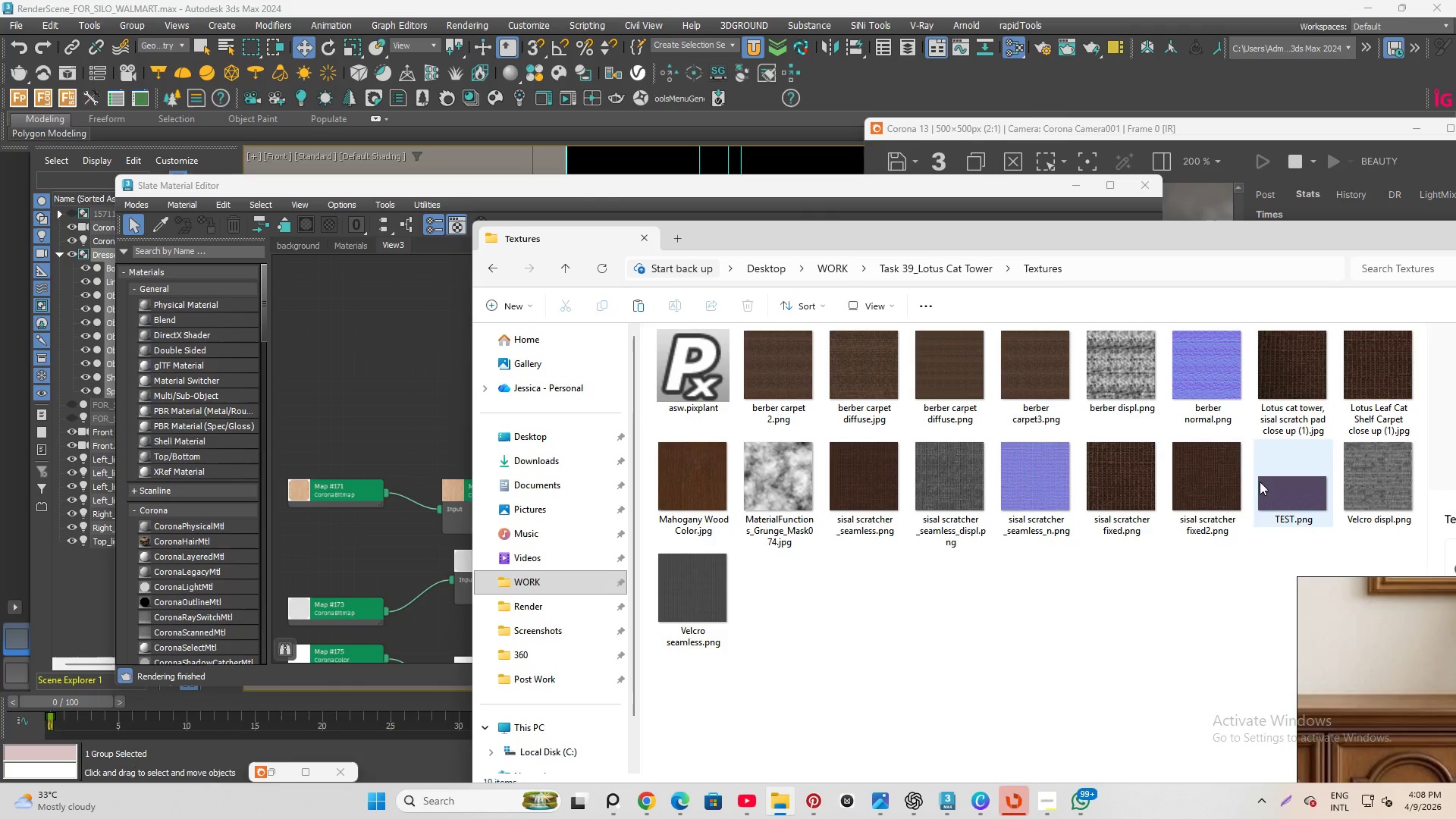 
double_click([688, 475])
 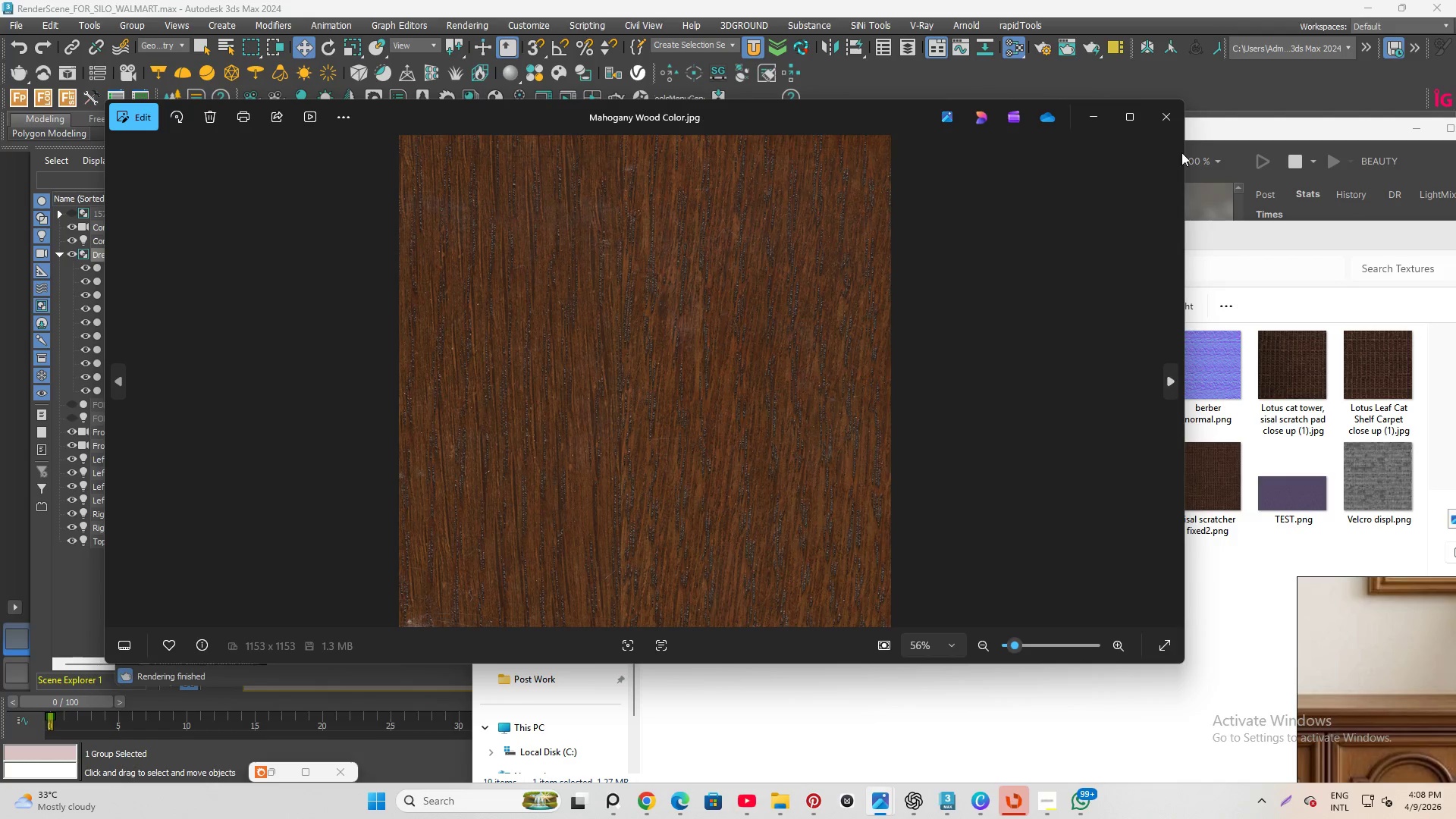 
left_click([1166, 123])
 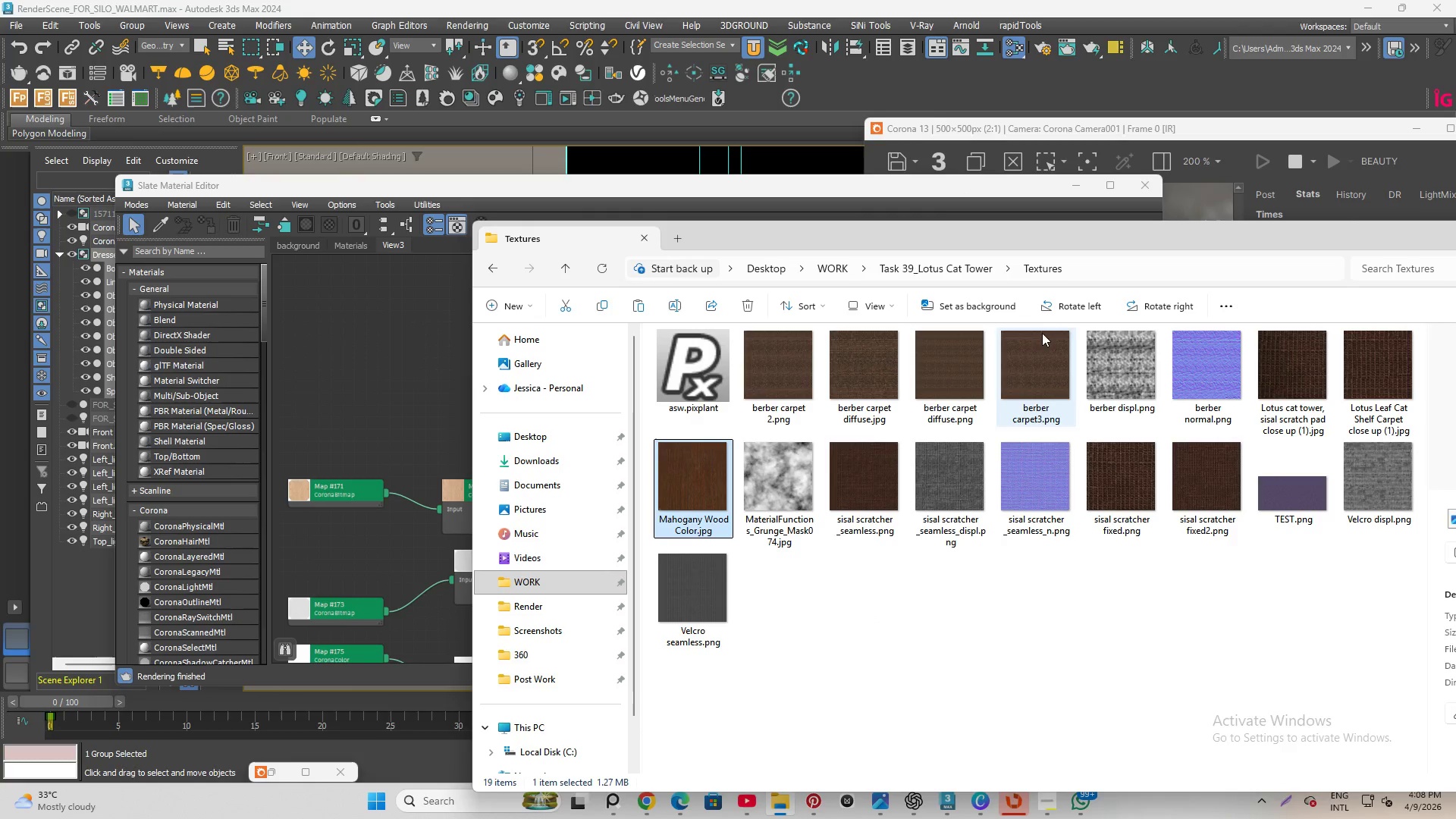 
left_click([950, 268])
 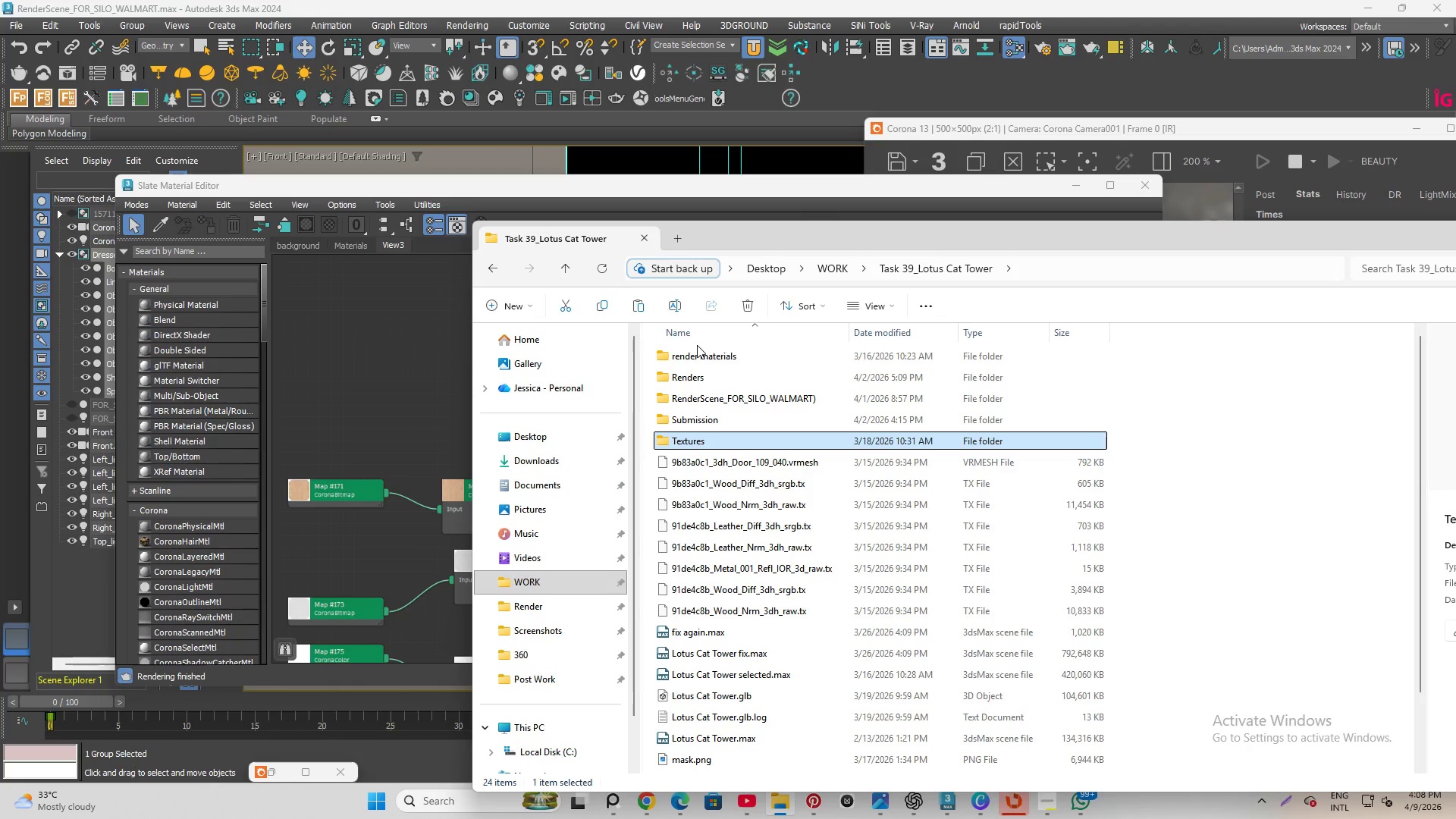 
double_click([700, 348])
 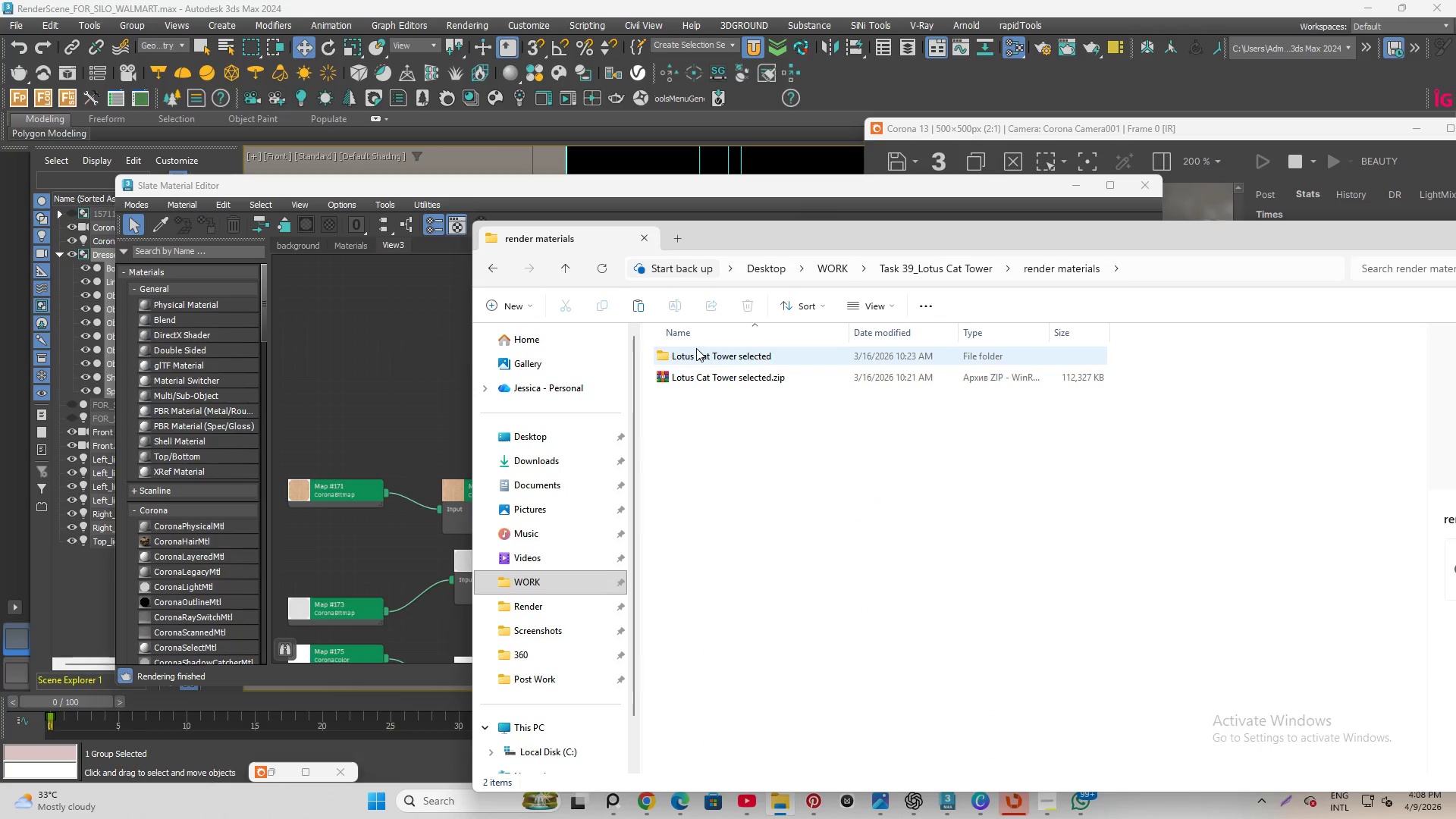 
double_click([696, 348])
 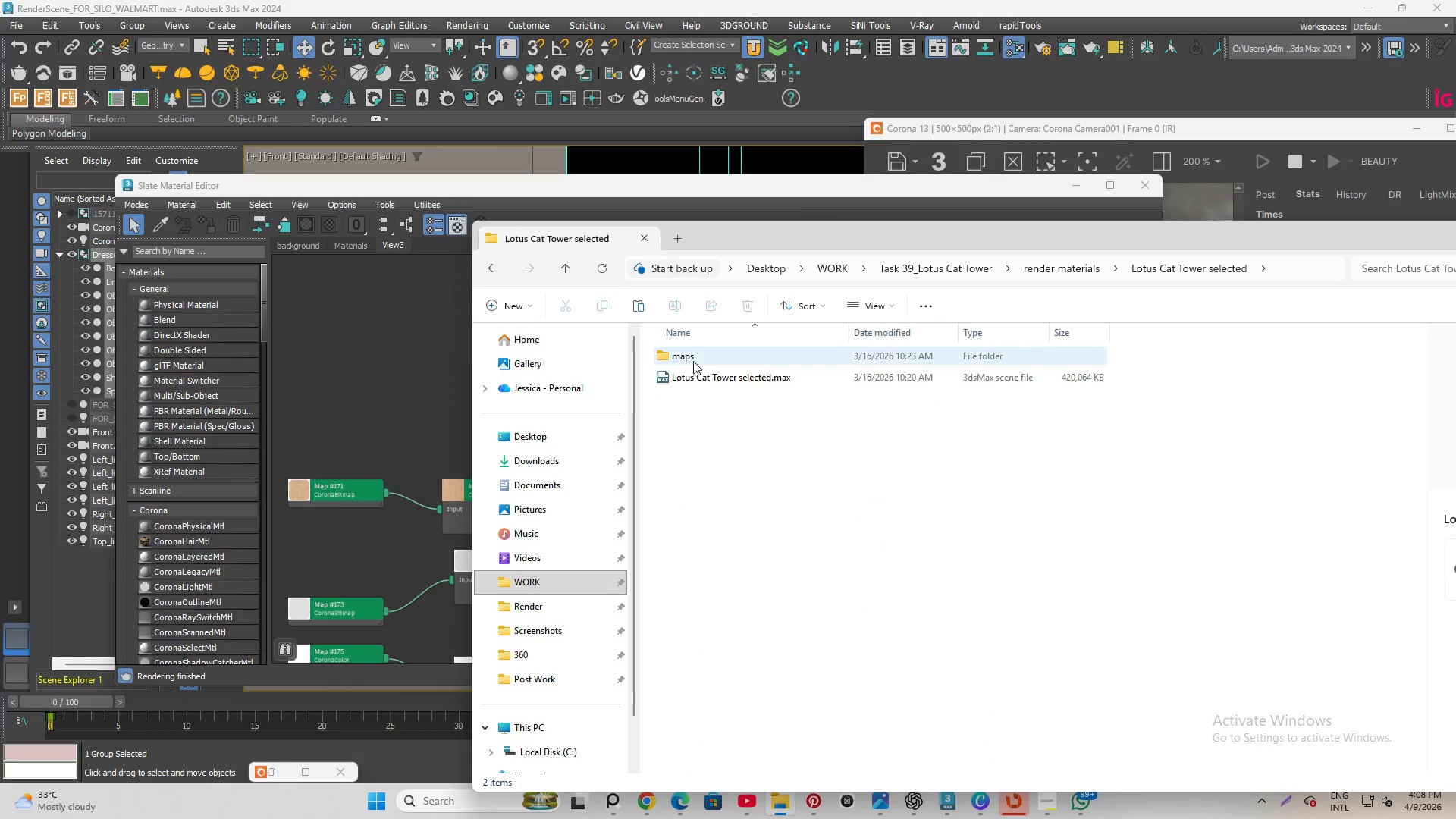 
double_click([693, 360])
 